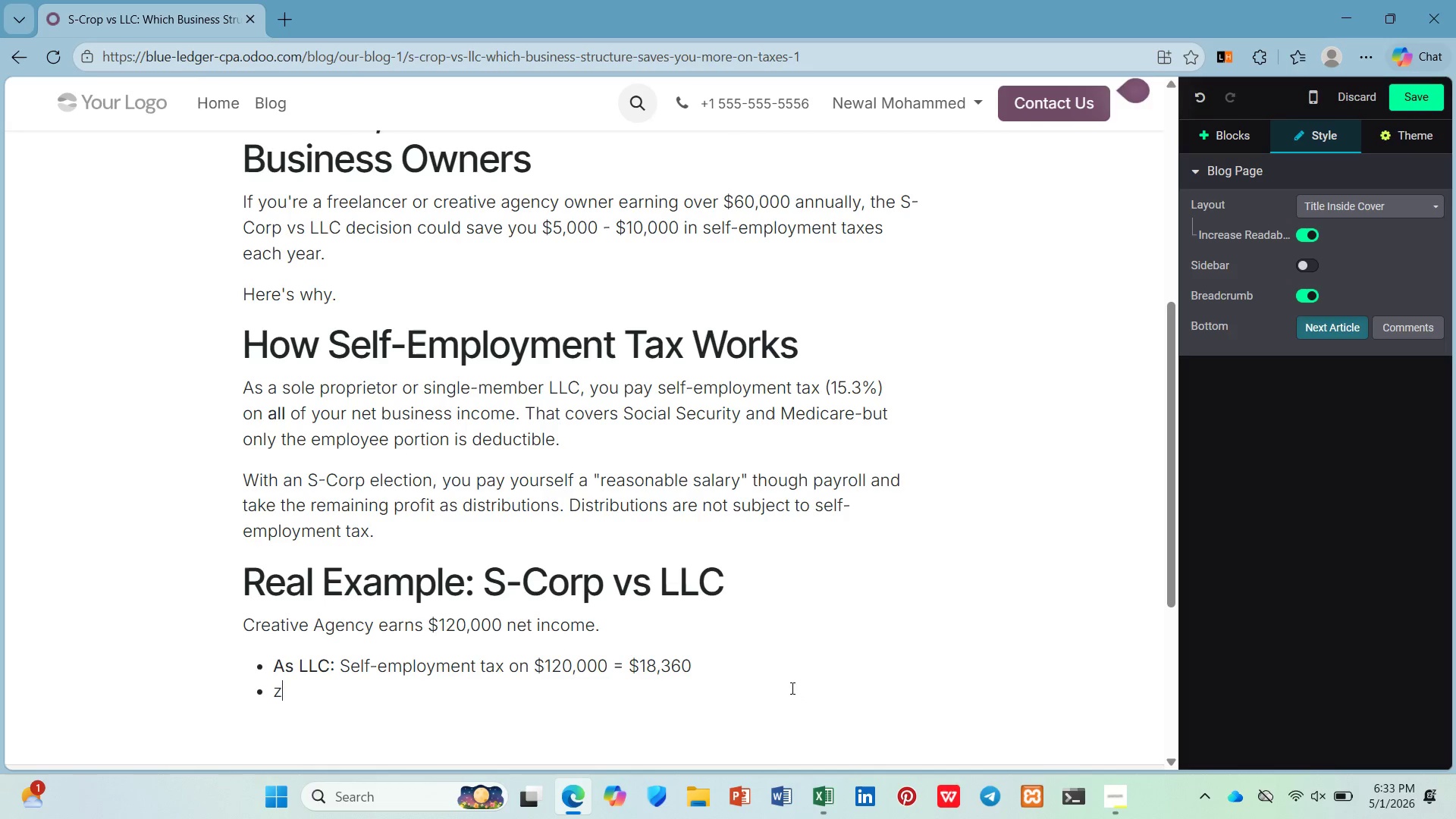 
key(Backspace)
 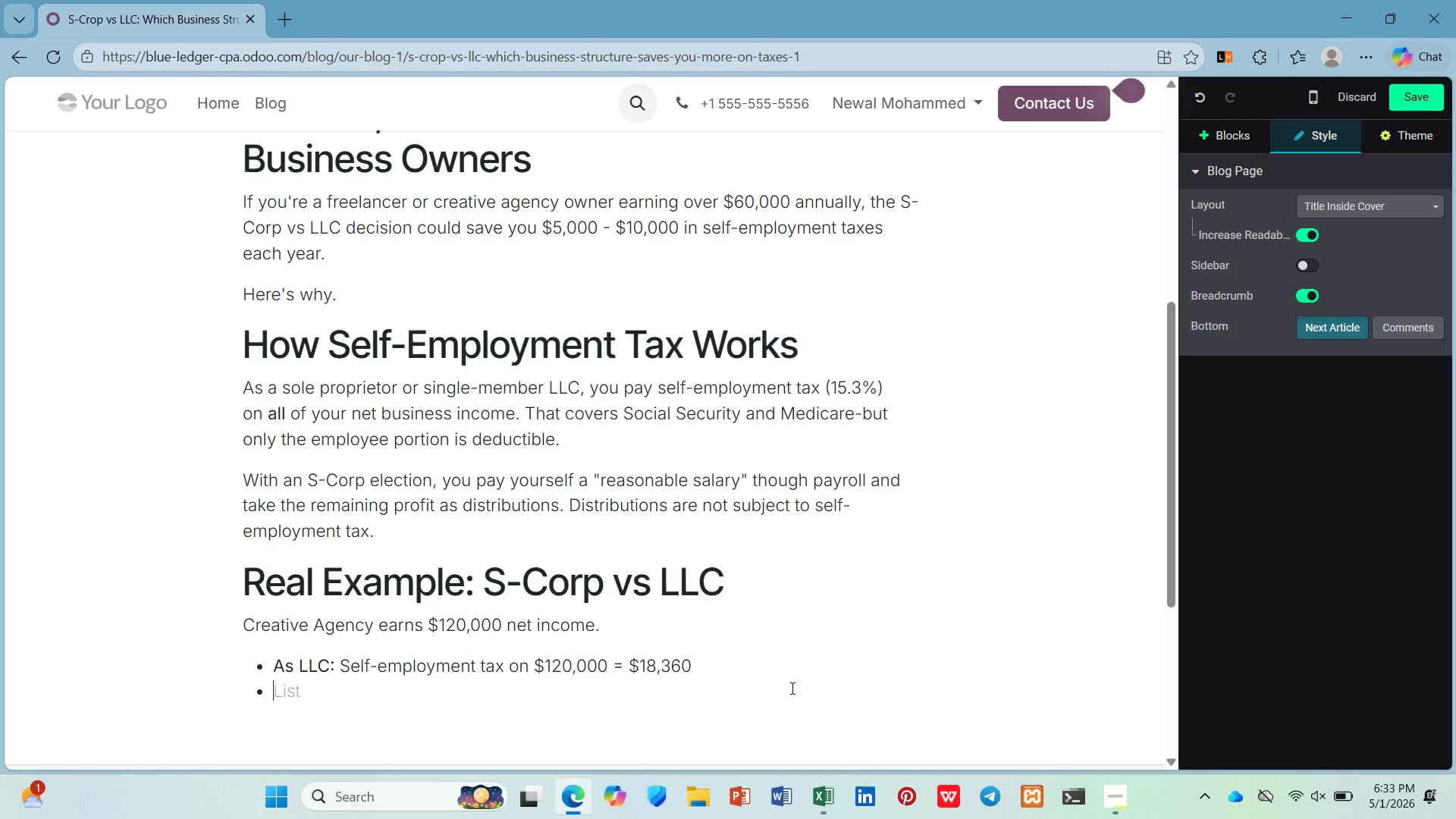 
key(Backspace)
 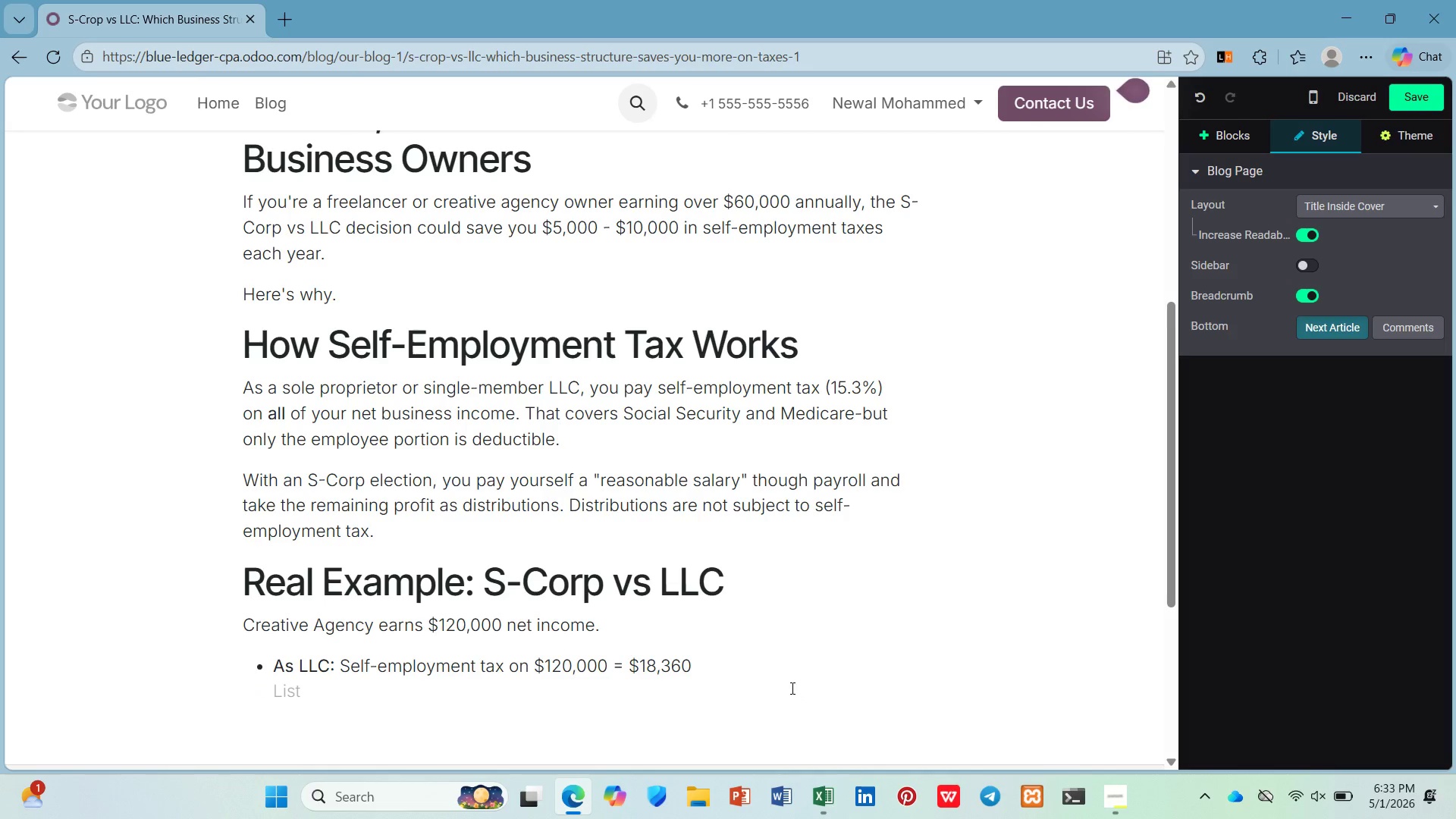 
key(Backspace)
 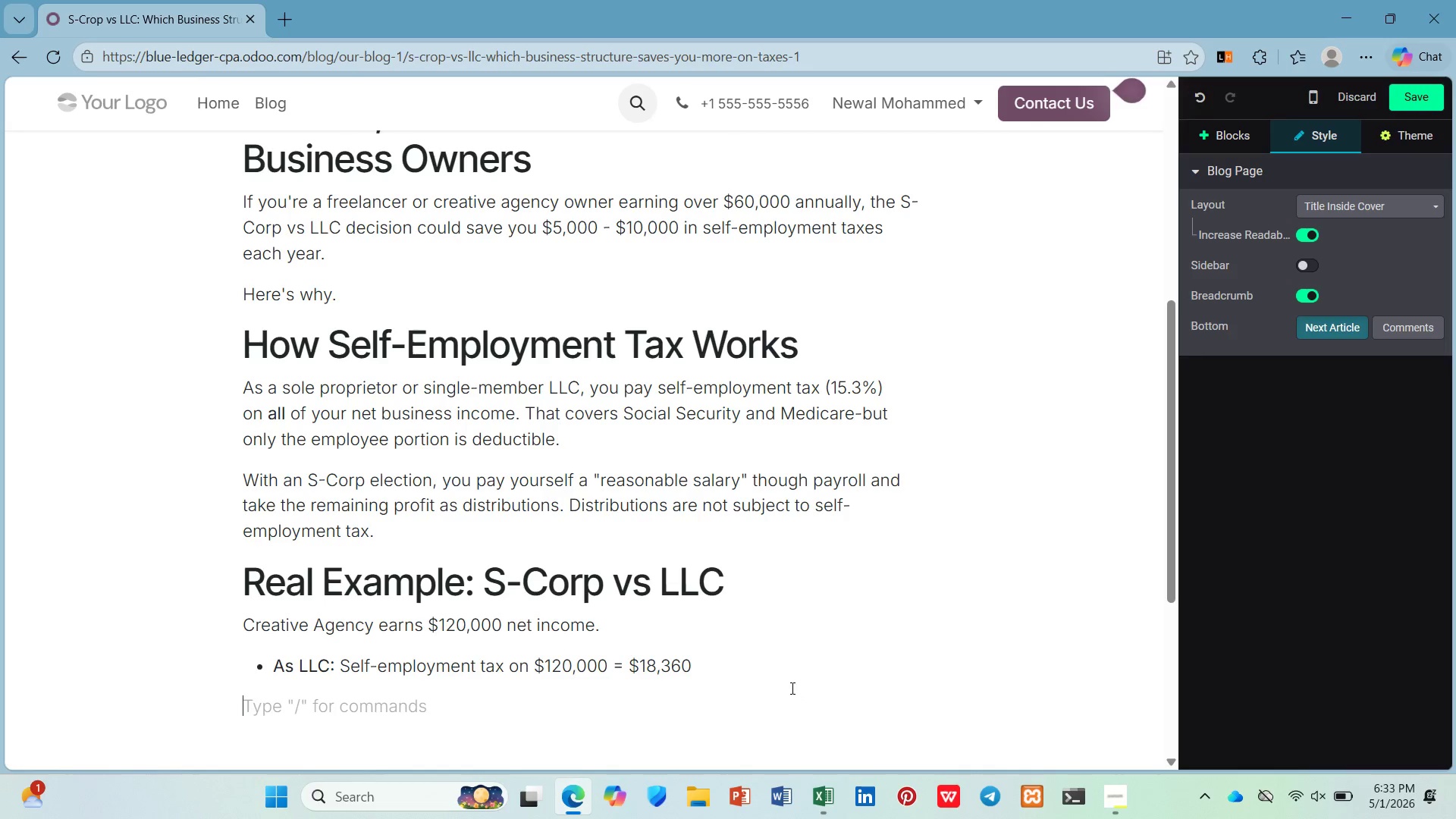 
key(Backspace)
 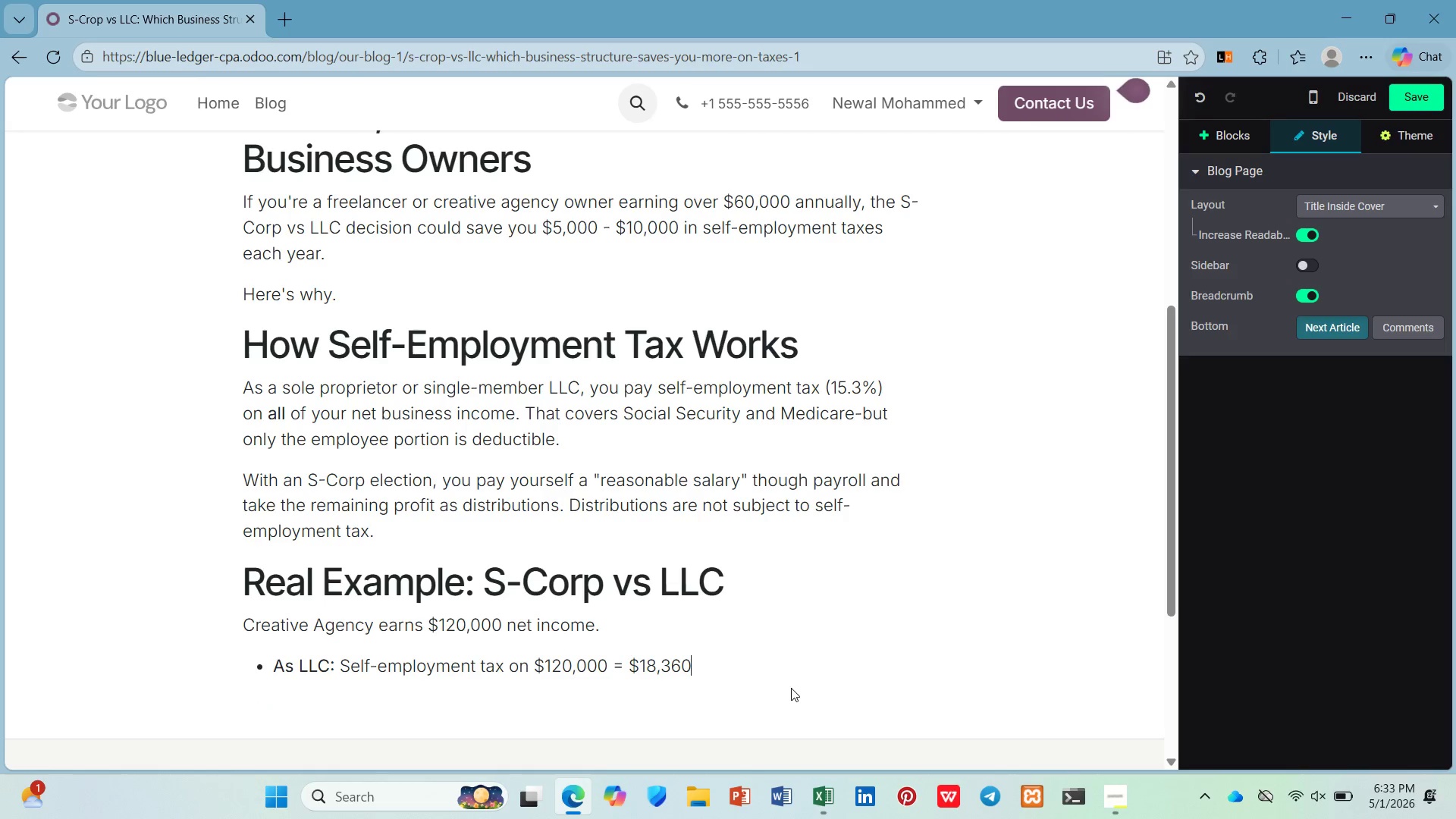 
key(Enter)
 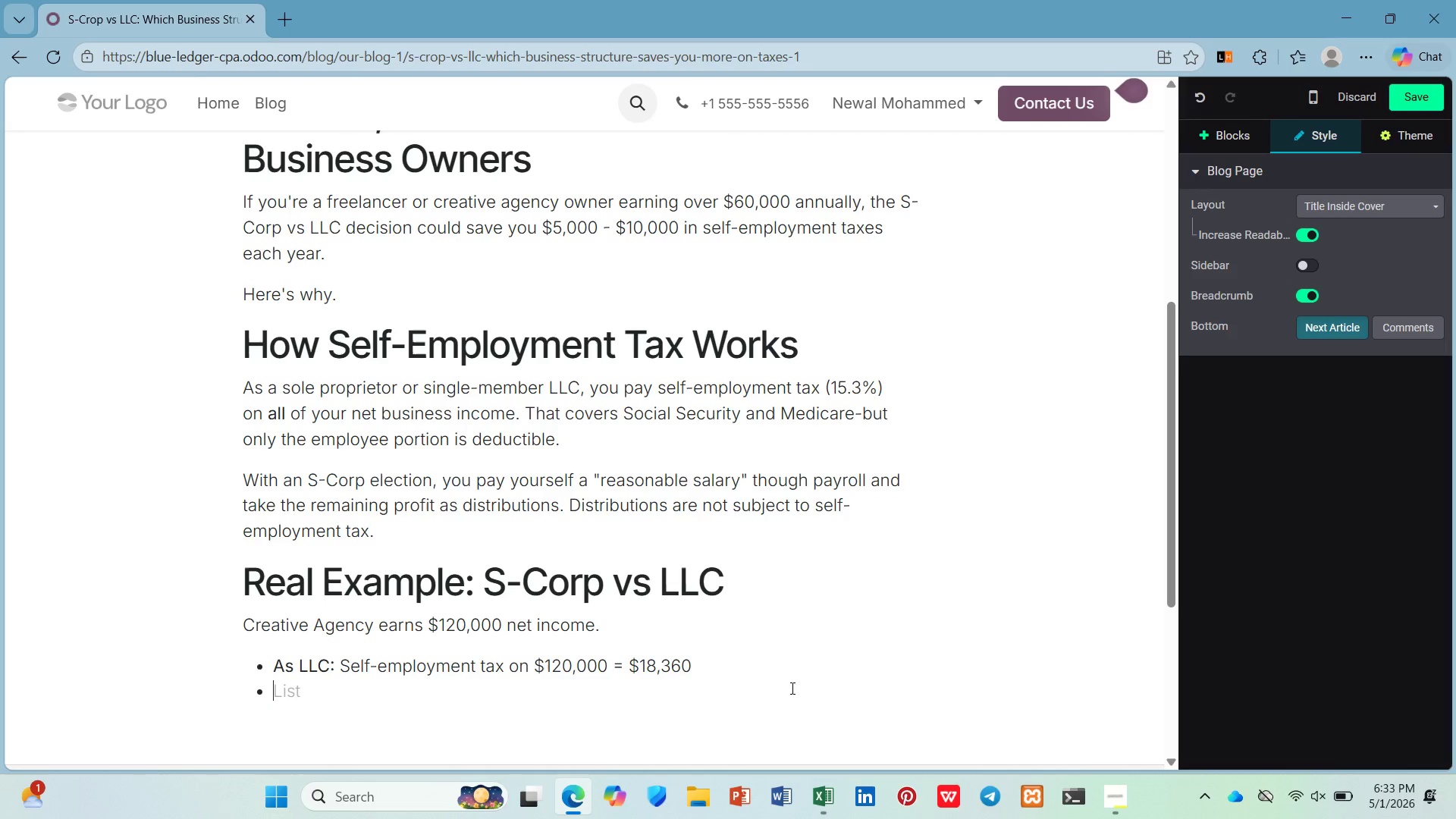 
key(Control+B)
 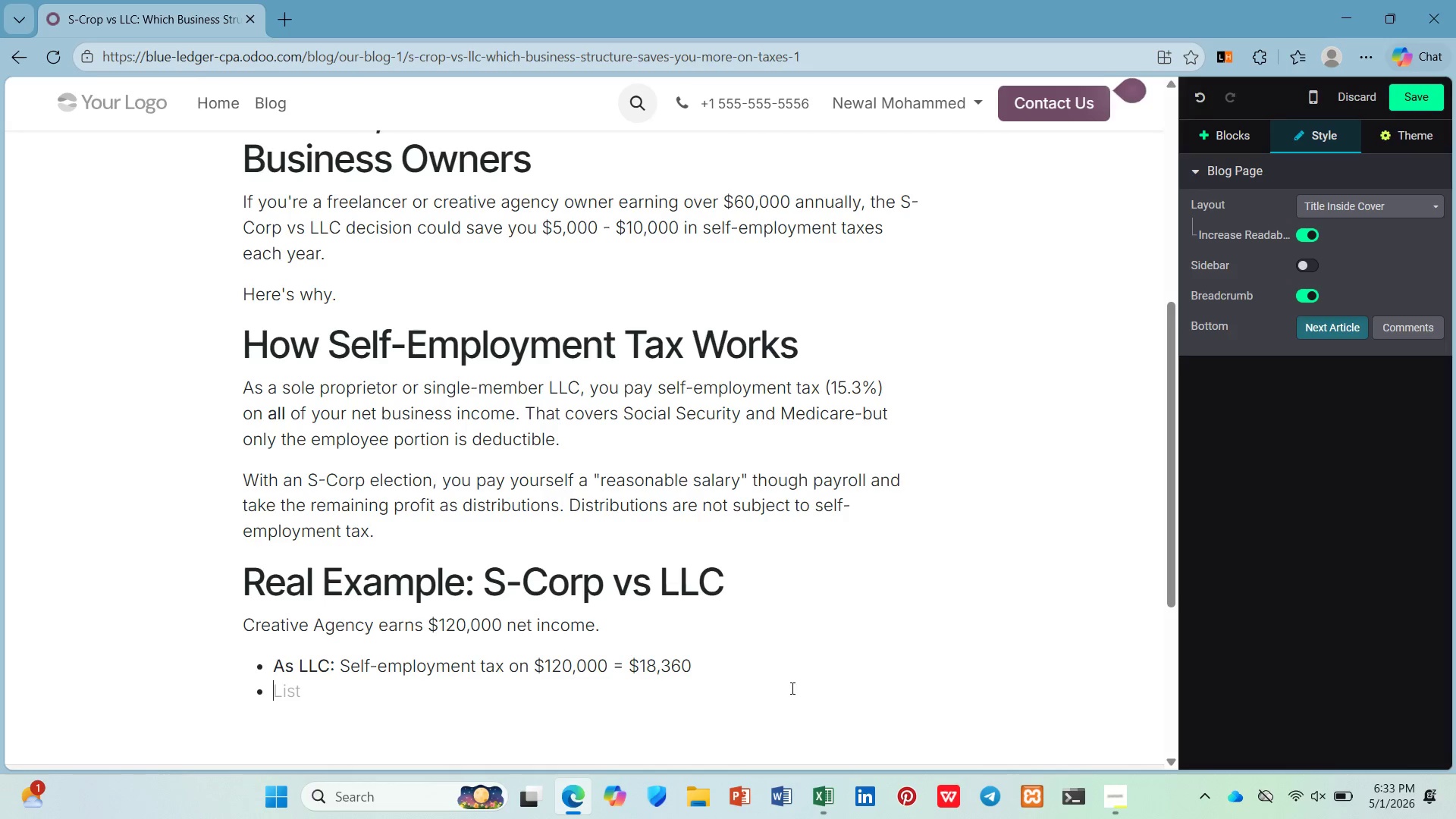 
type(As S-Corp: )
 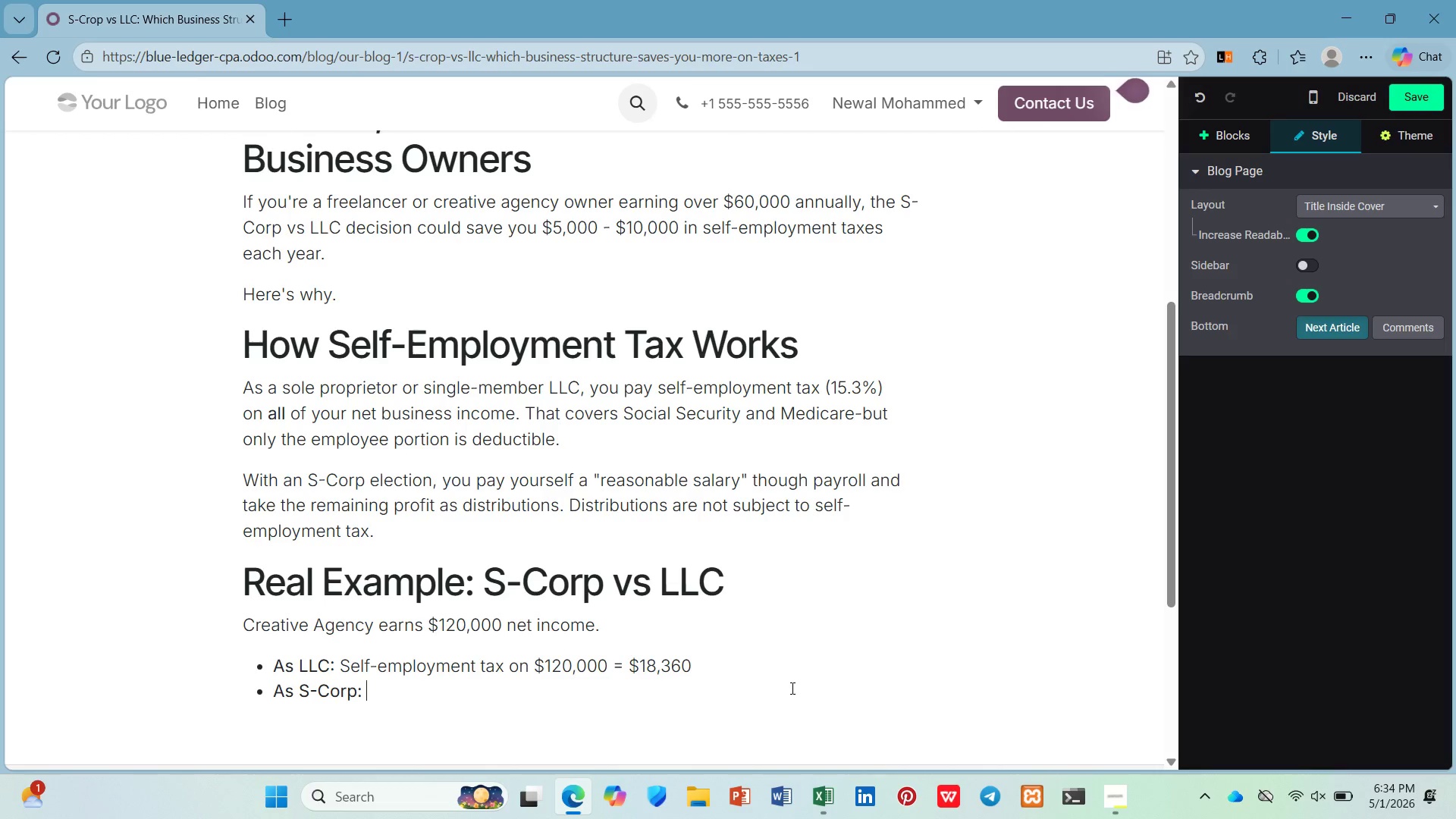 
key(Control+B)
 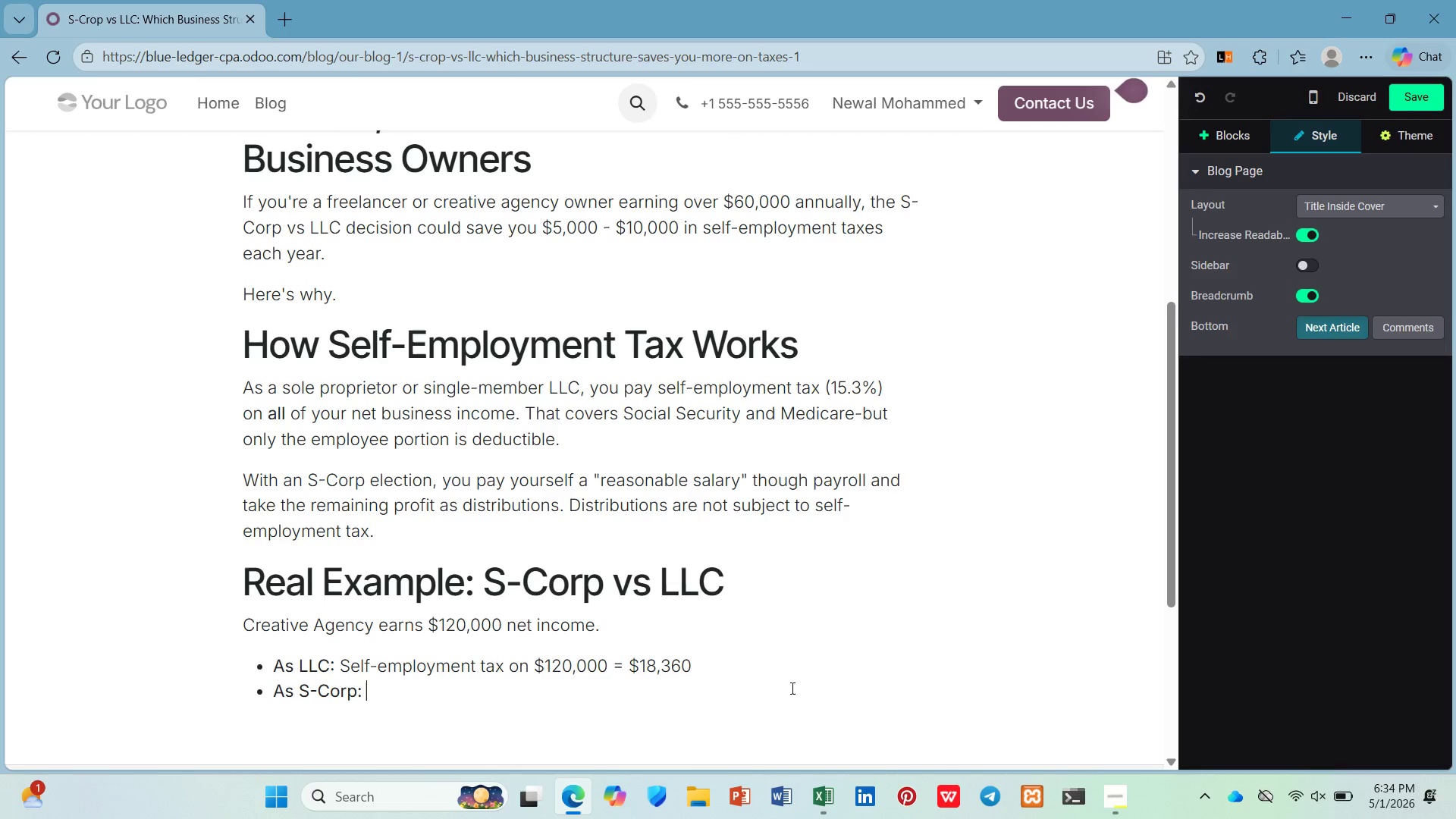 
type(Reado)
key(Backspace)
key(Backspace)
type(sonal)
key(Backspace)
key(Backspace)
key(Backspace)
type(nable  )
key(Backspace)
 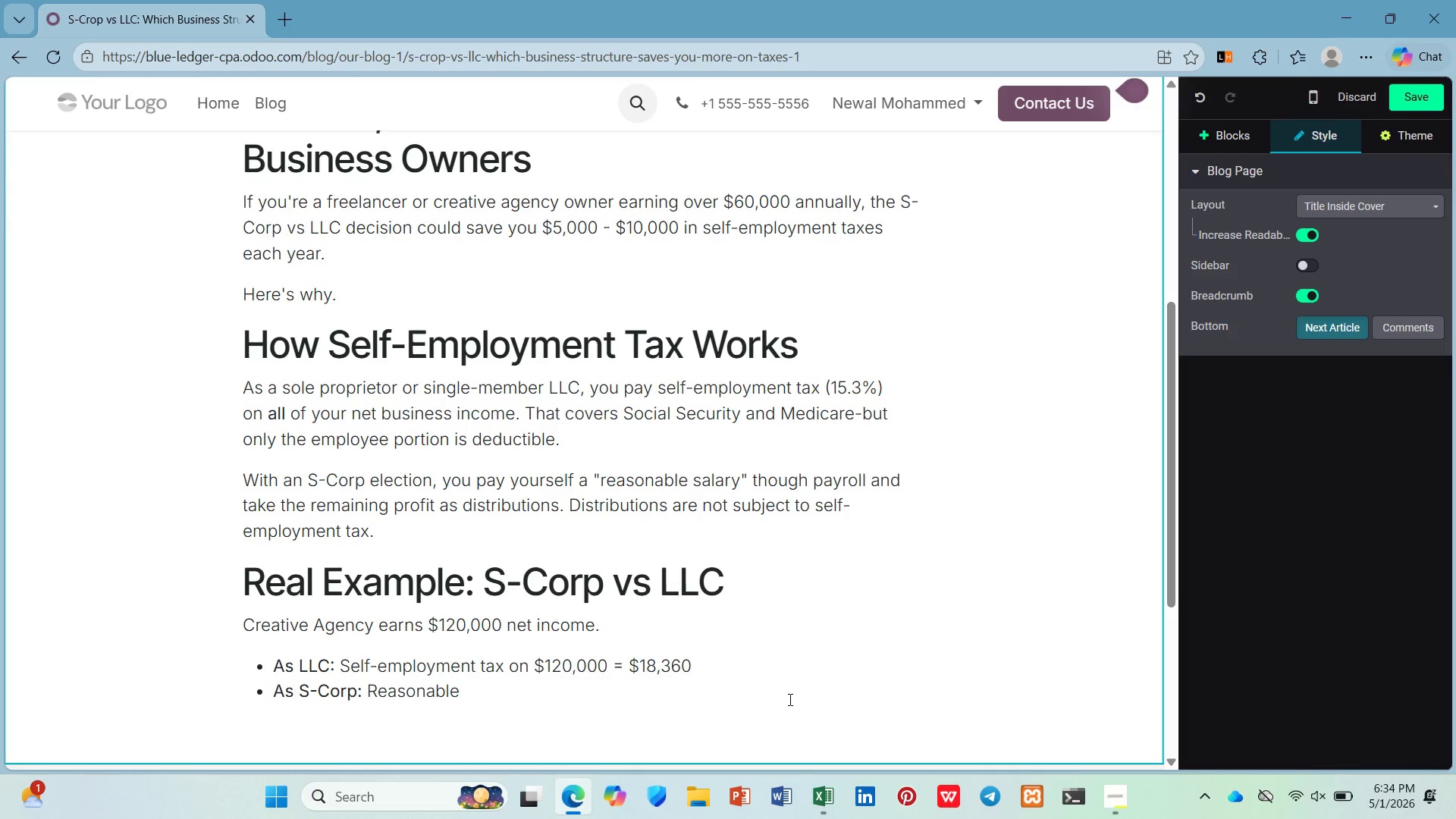 
type(salary $60,000 = $9,180 seld)
key(Backspace)
type(f-employment taz)
key(Backspace)
type(x, plus $60,000 distributons = $0 self-employment tax)
 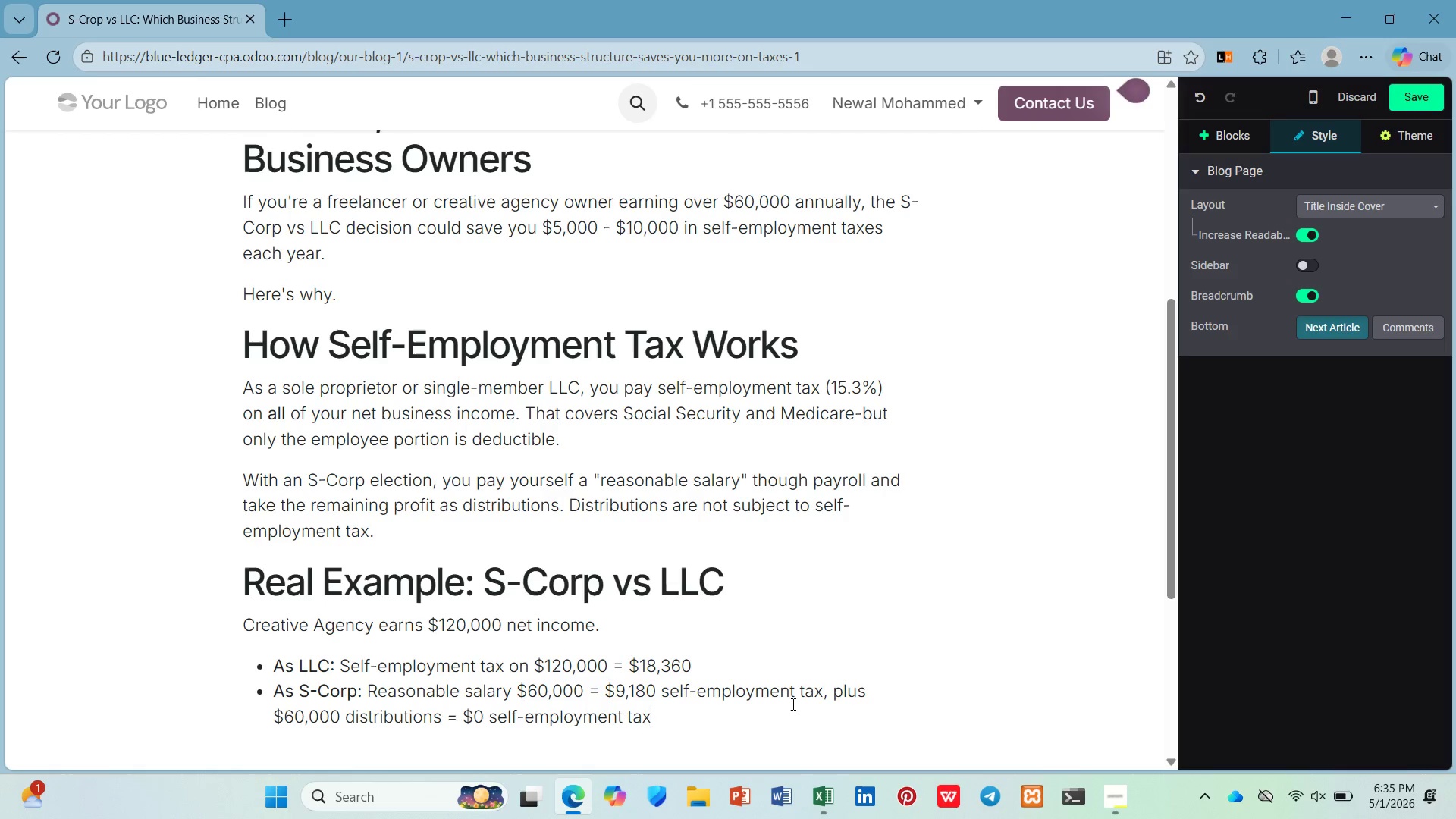 
key(Enter)
 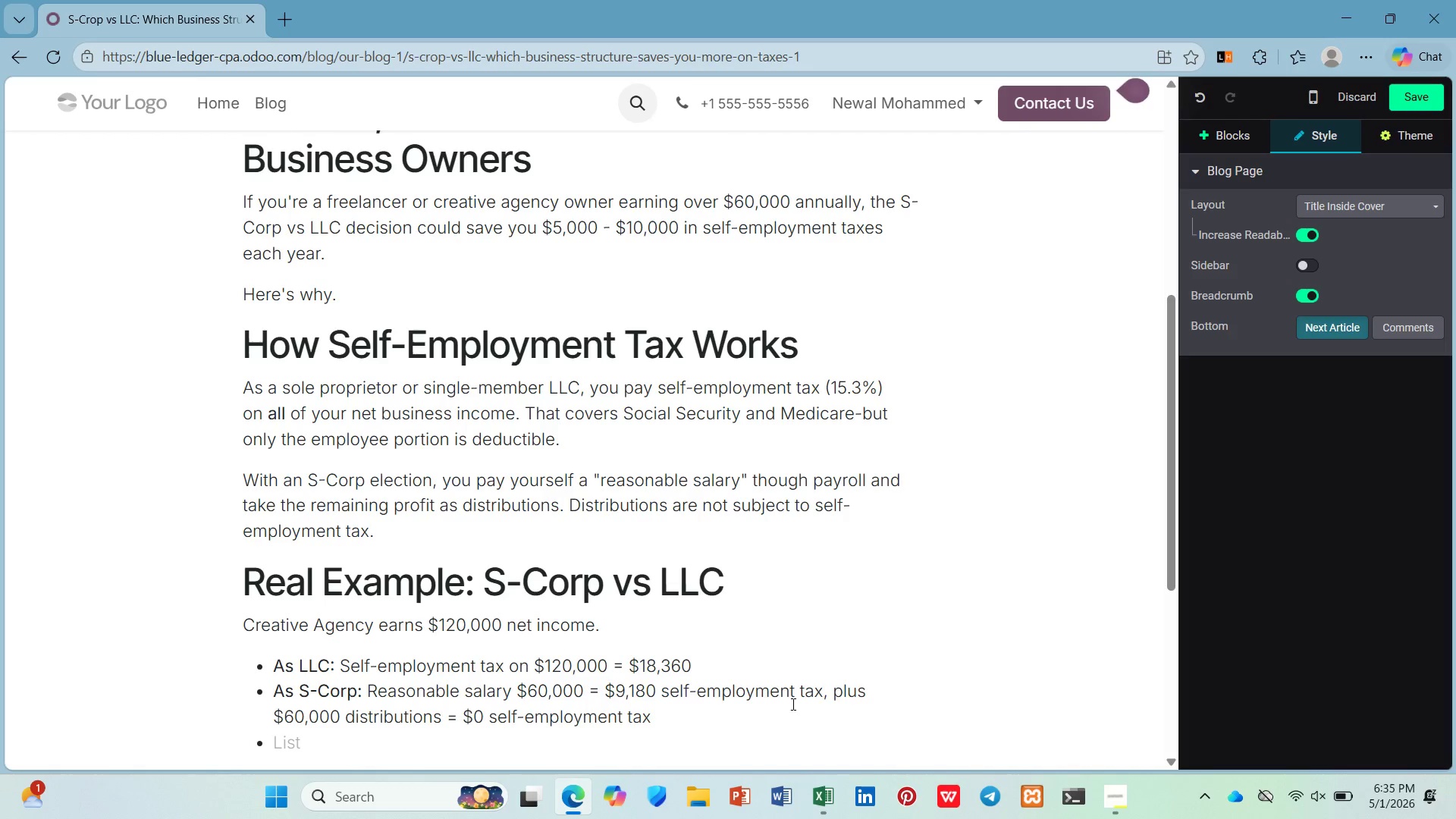 
wait(8.59)
 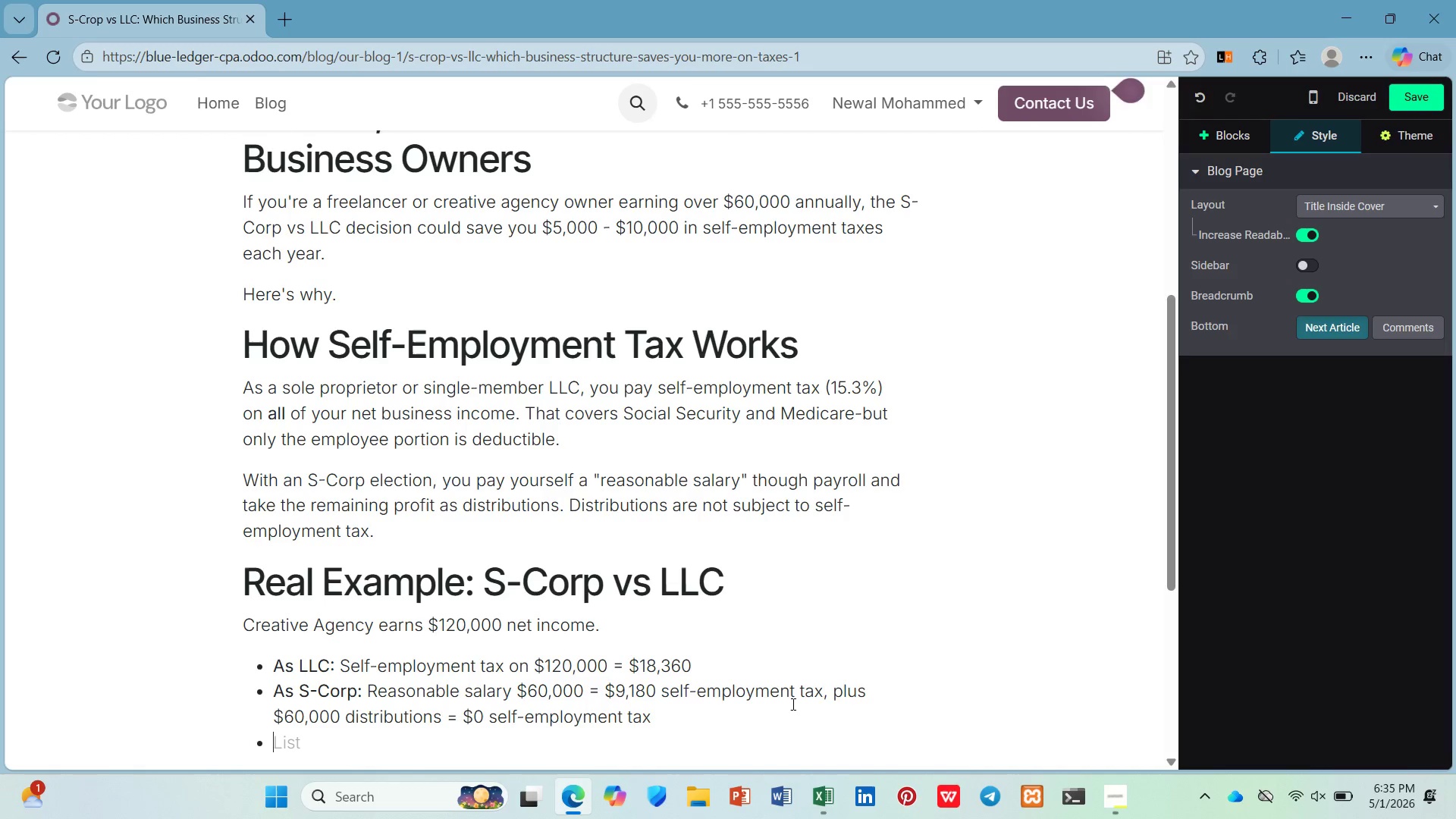 
type(Total saved: )
 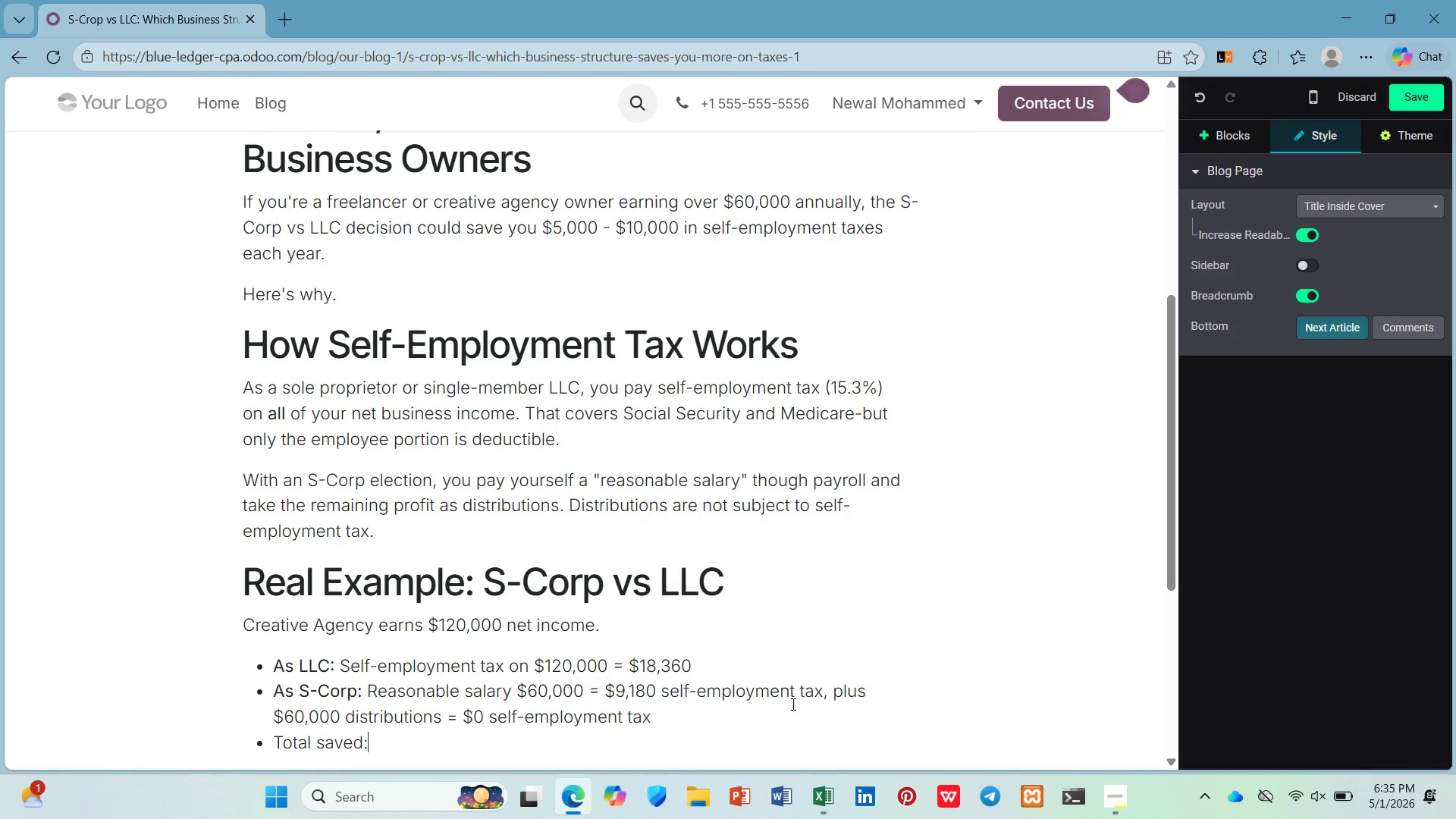 
 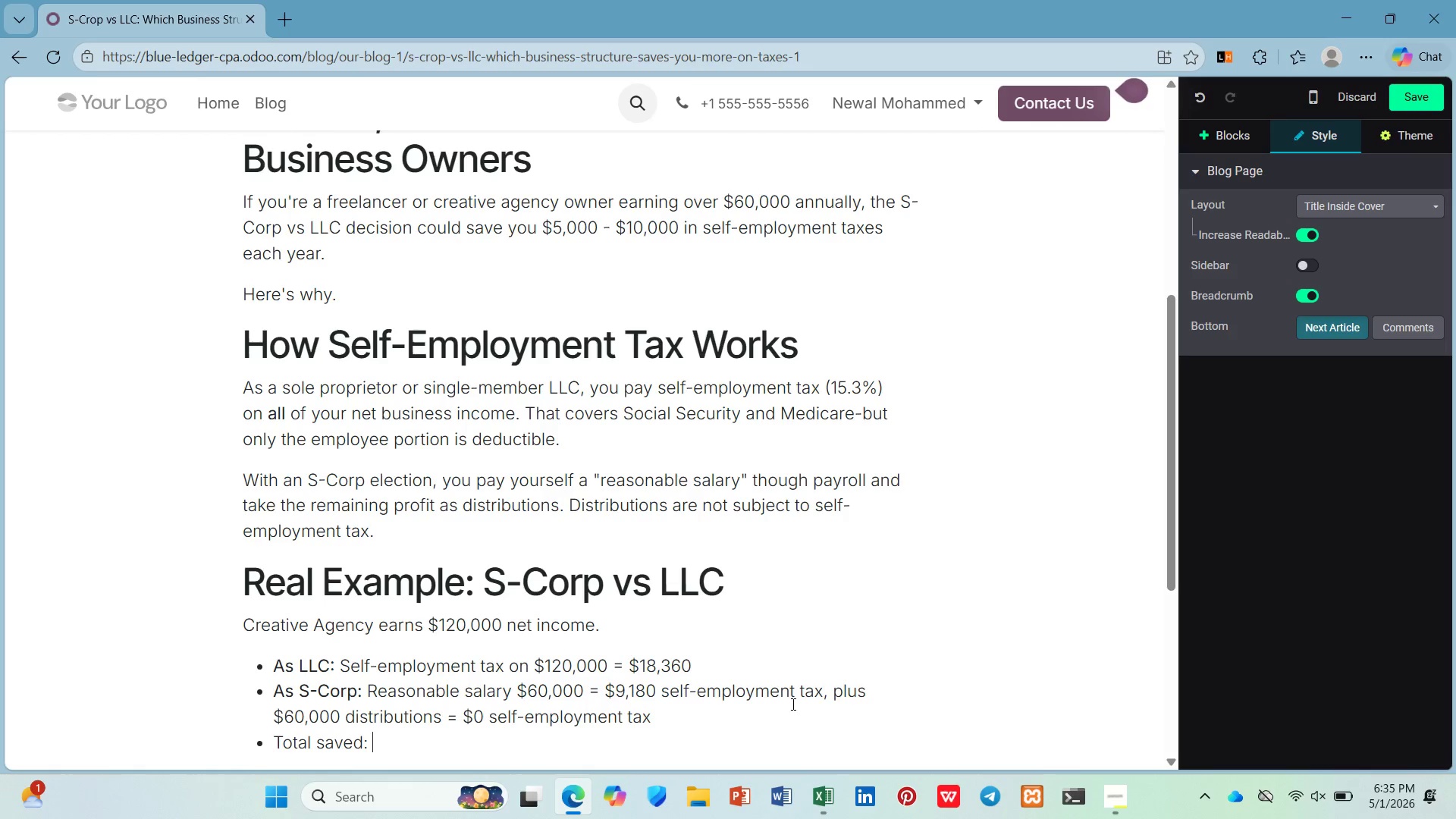 
key(ArrowLeft)
 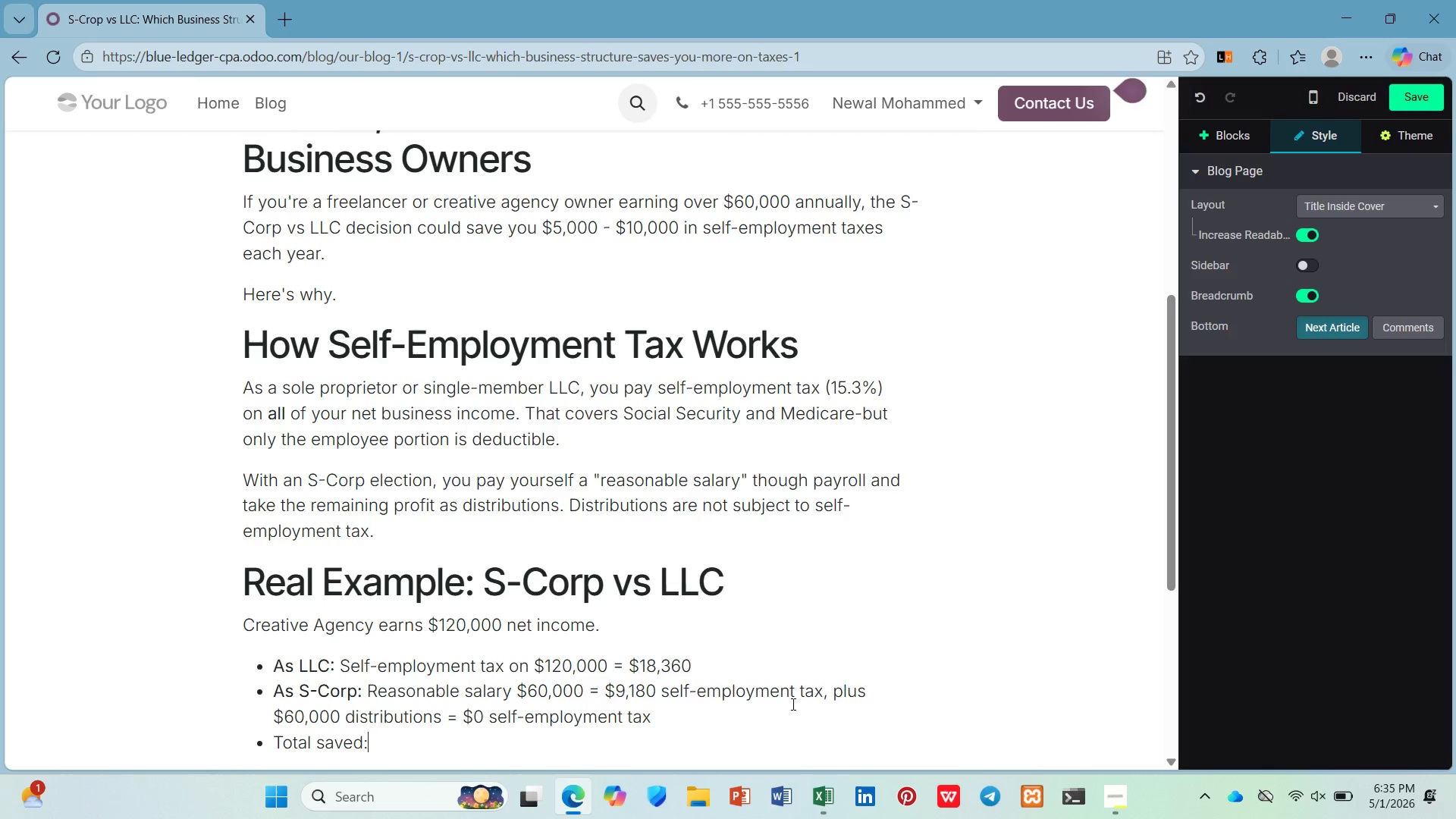 
hold_key(key=ShiftRight, duration=1.51)
 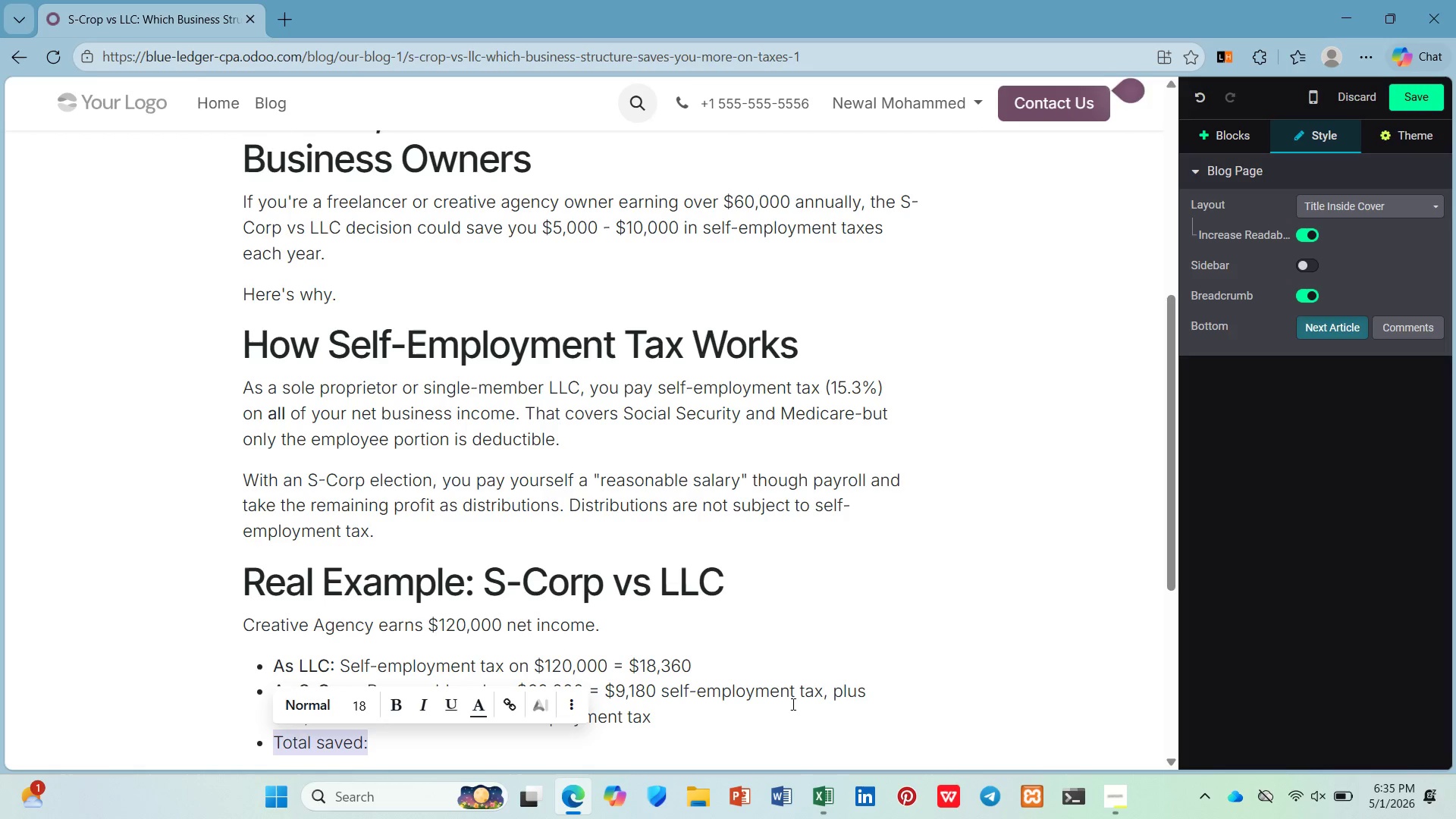 
hold_key(key=ArrowLeft, duration=0.81)
 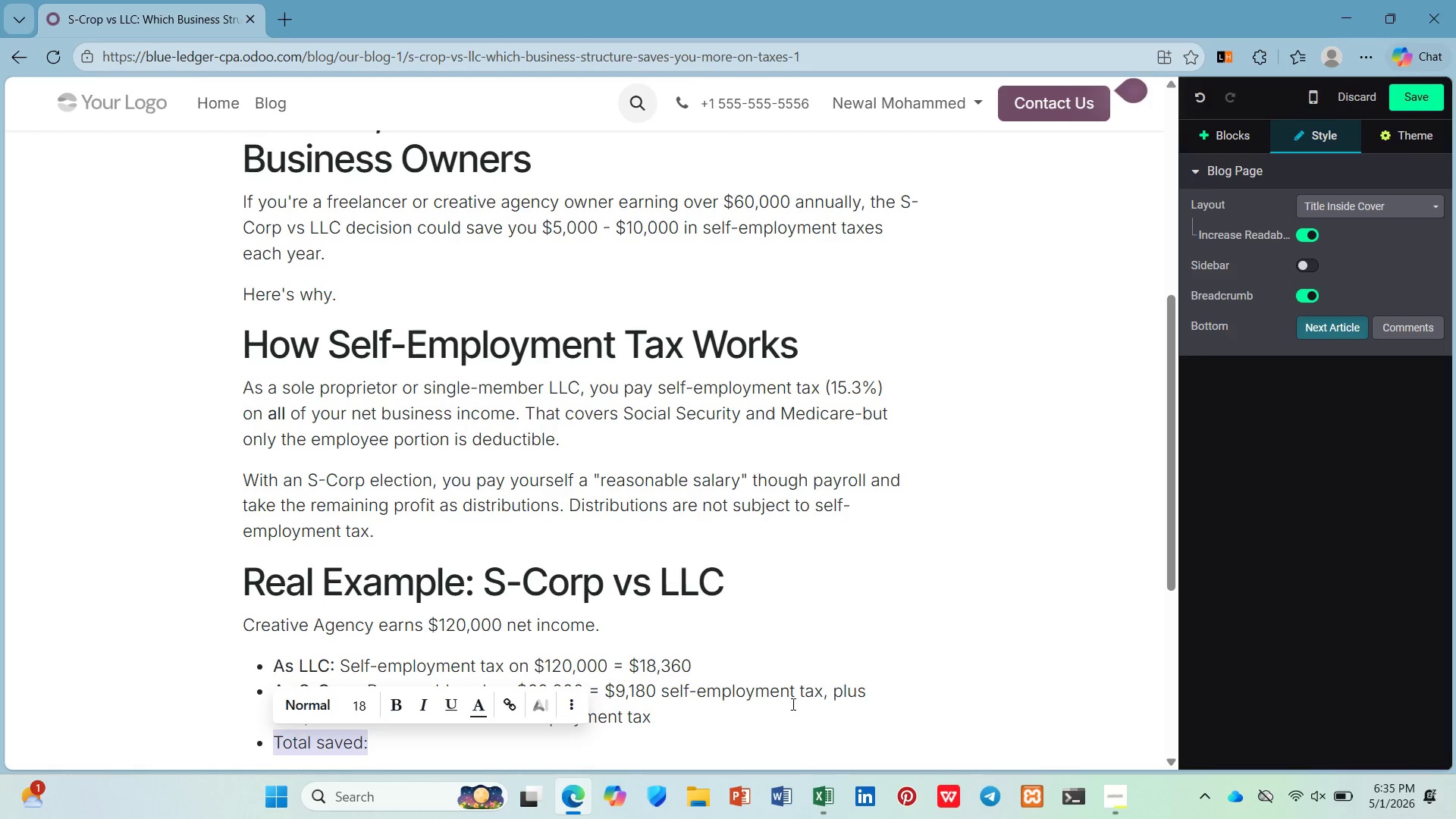 
key(Control+B)
 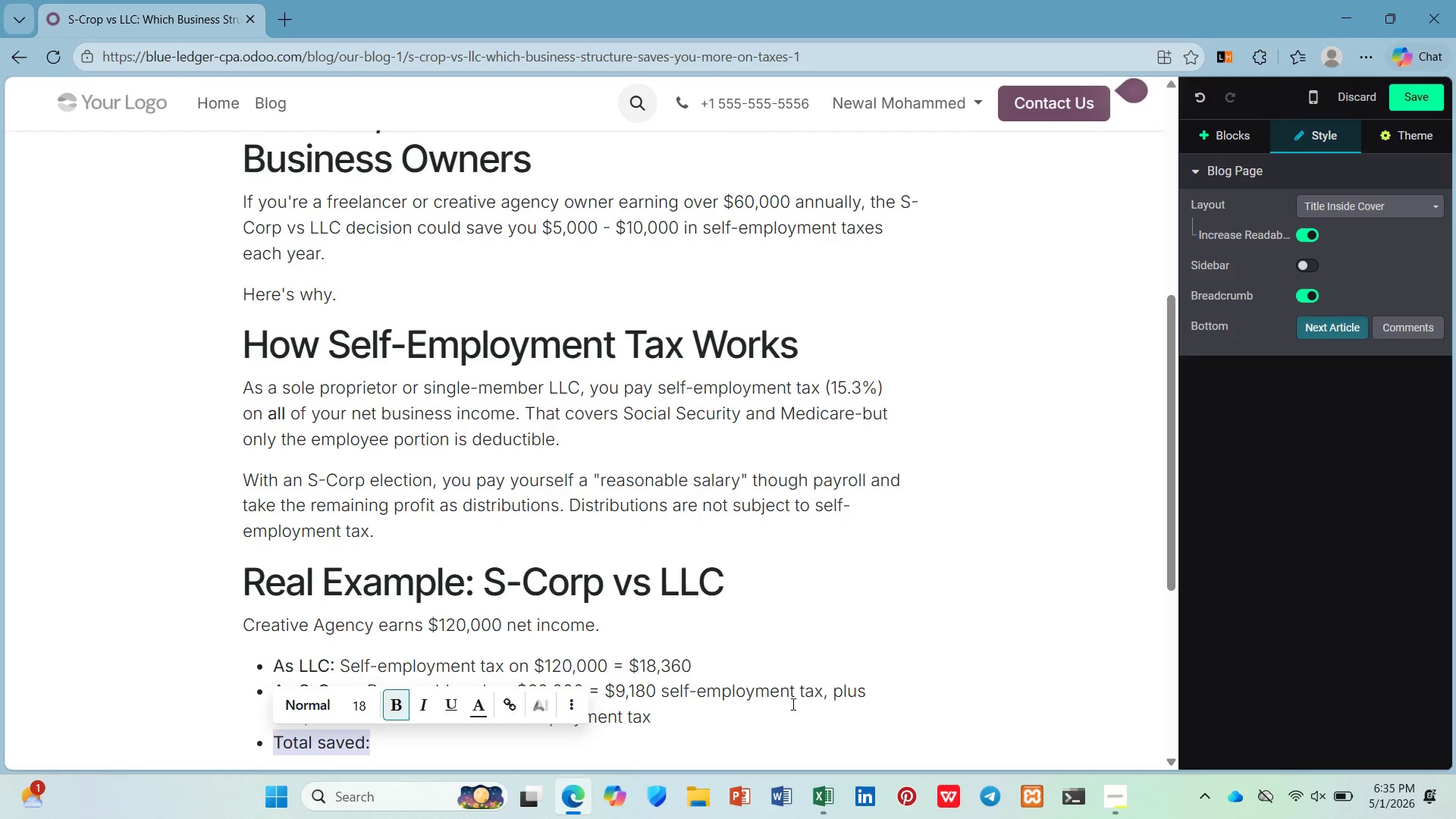 
key(ArrowRight)
 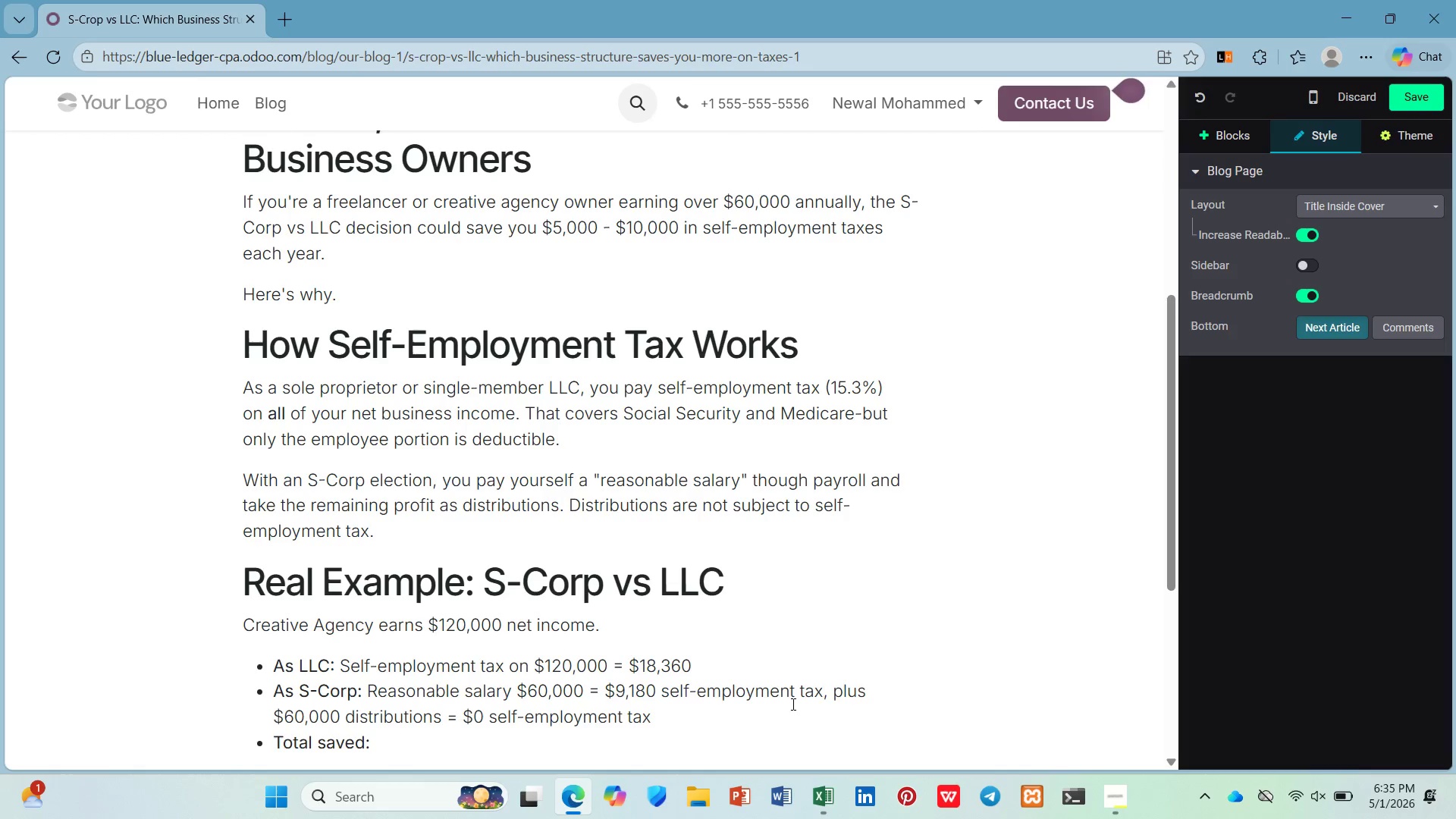 
key(Space)
 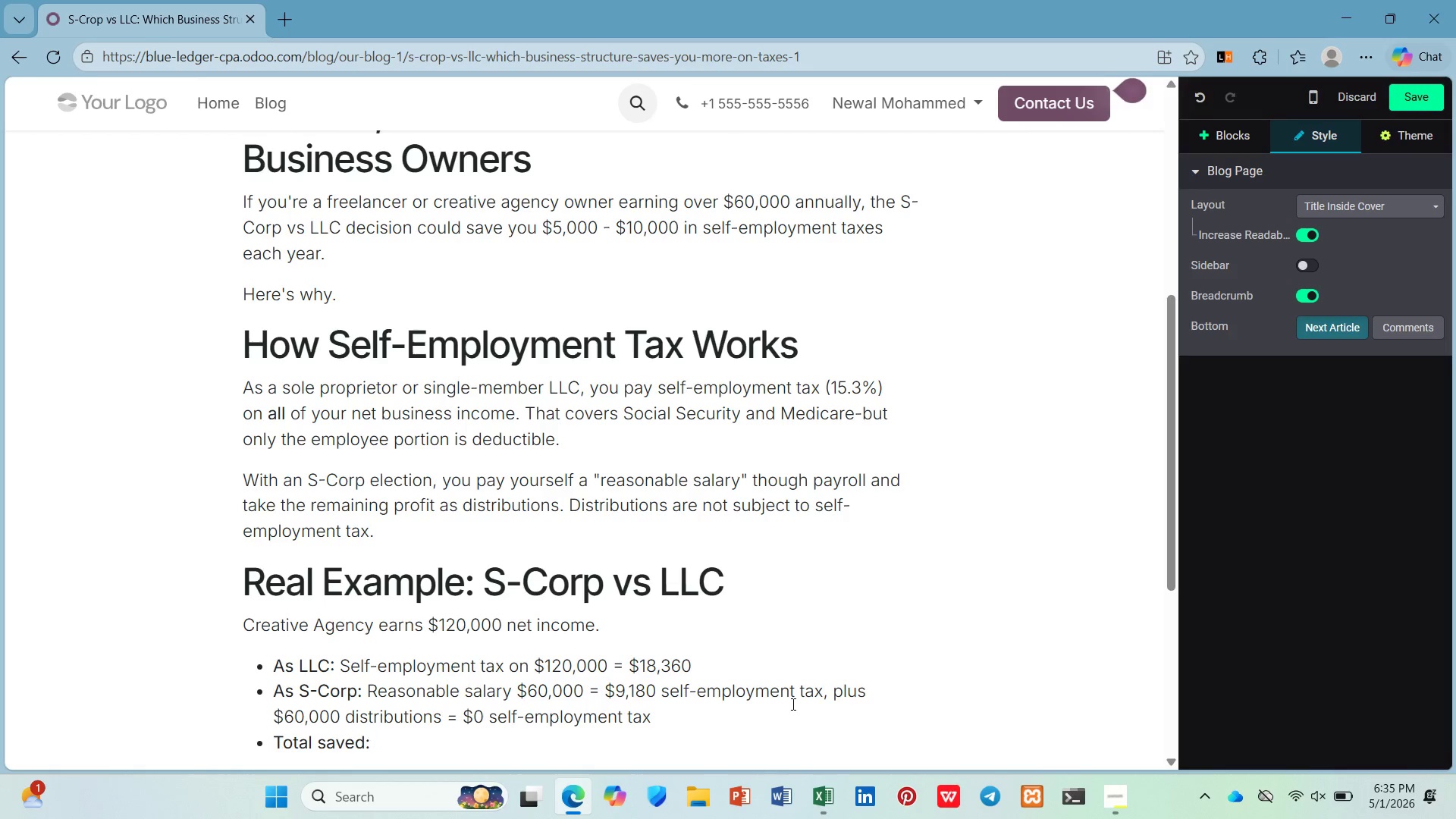 
key(ArrowLeft)
 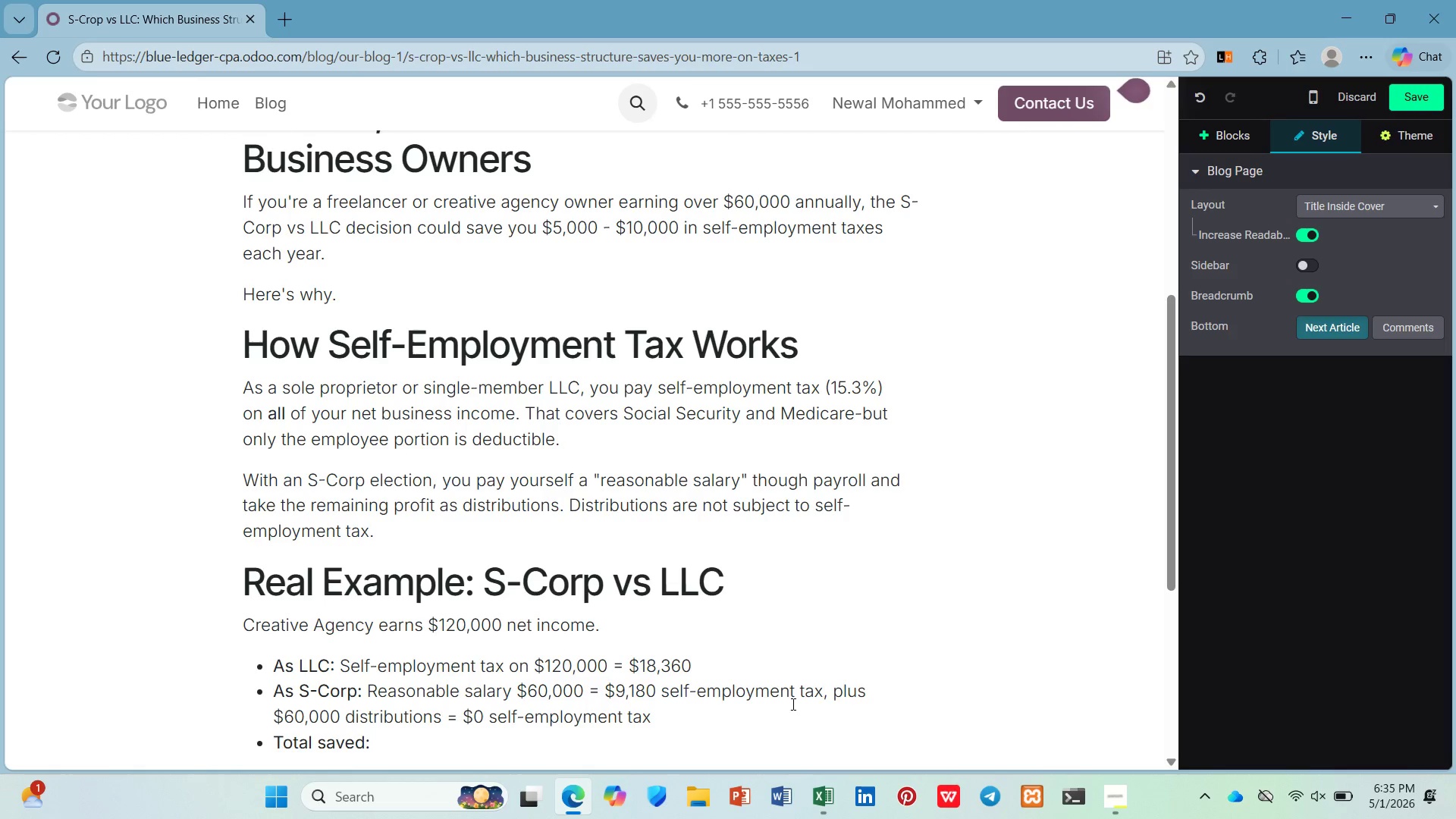 
key(ArrowRight)
 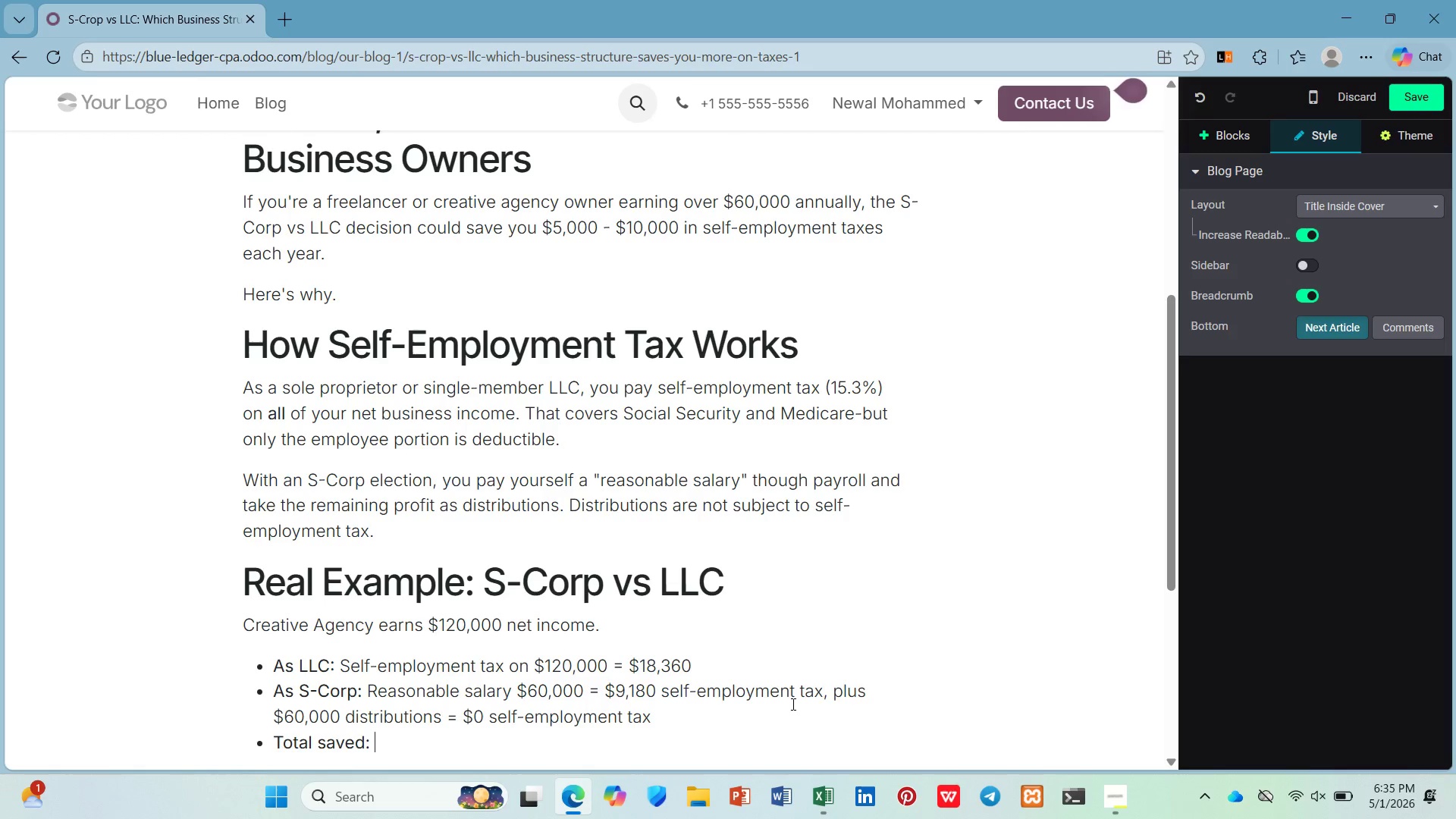 
key(ArrowRight)
 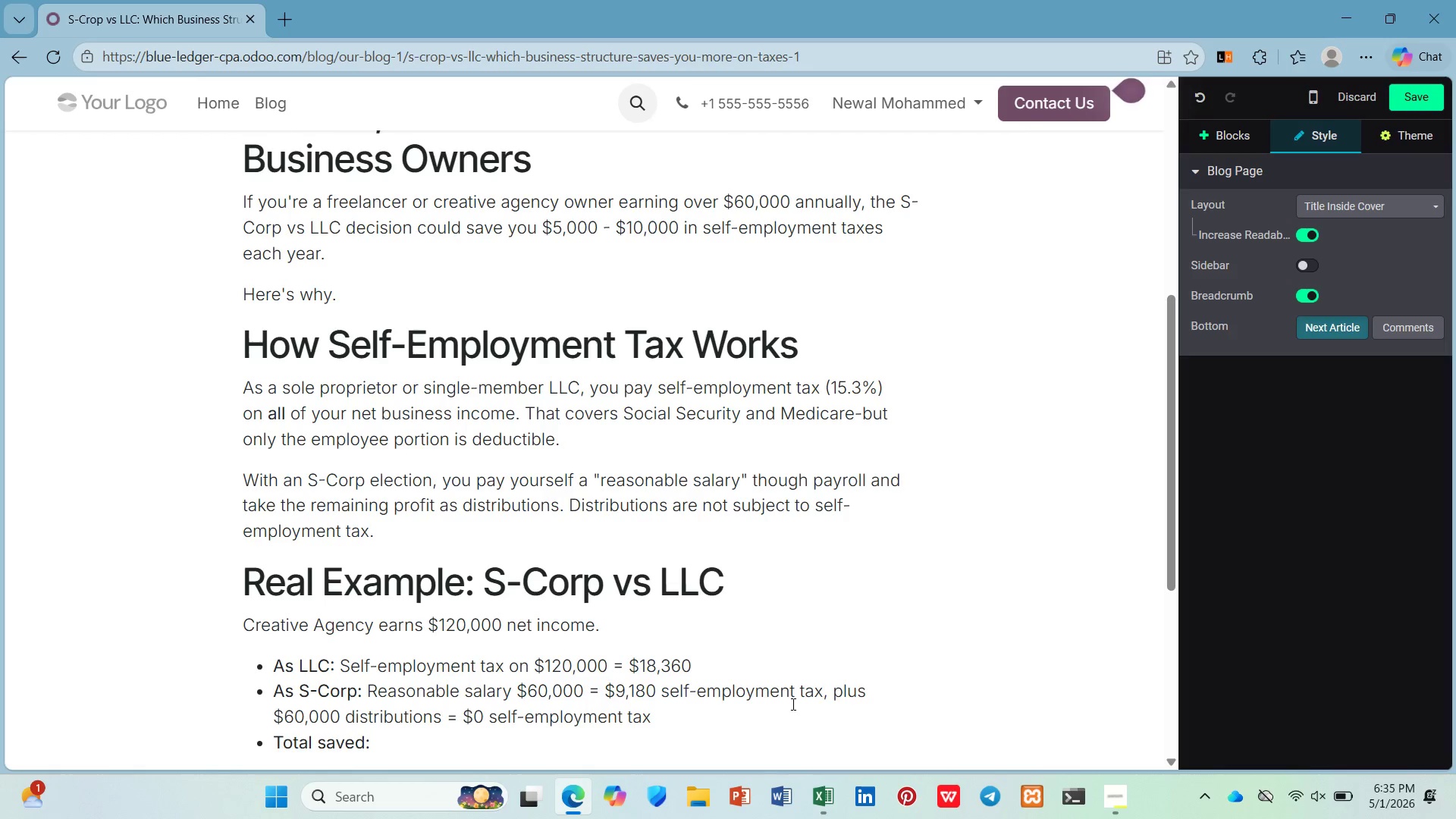 
key(Backspace)
 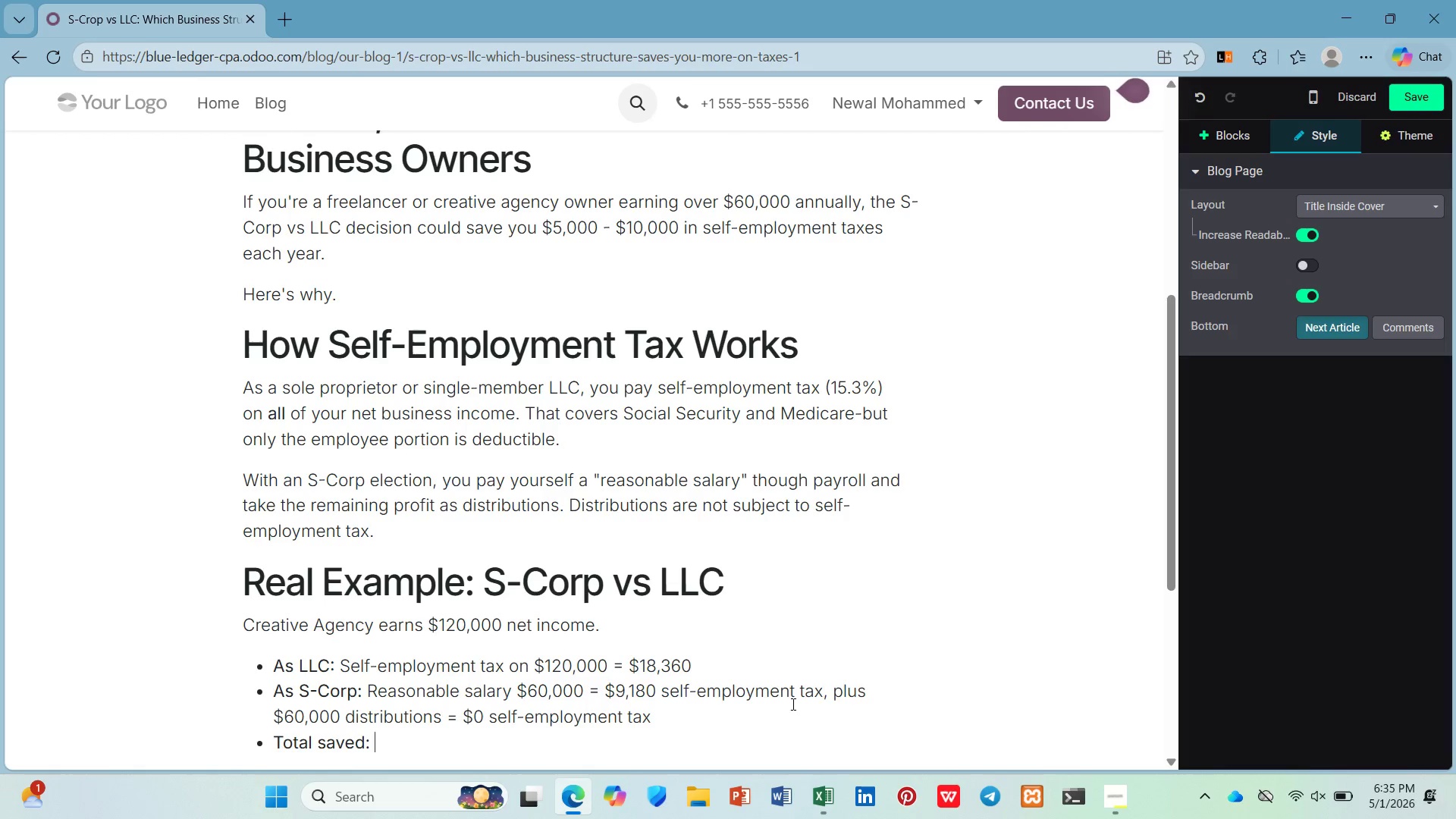 
key(Backspace)
 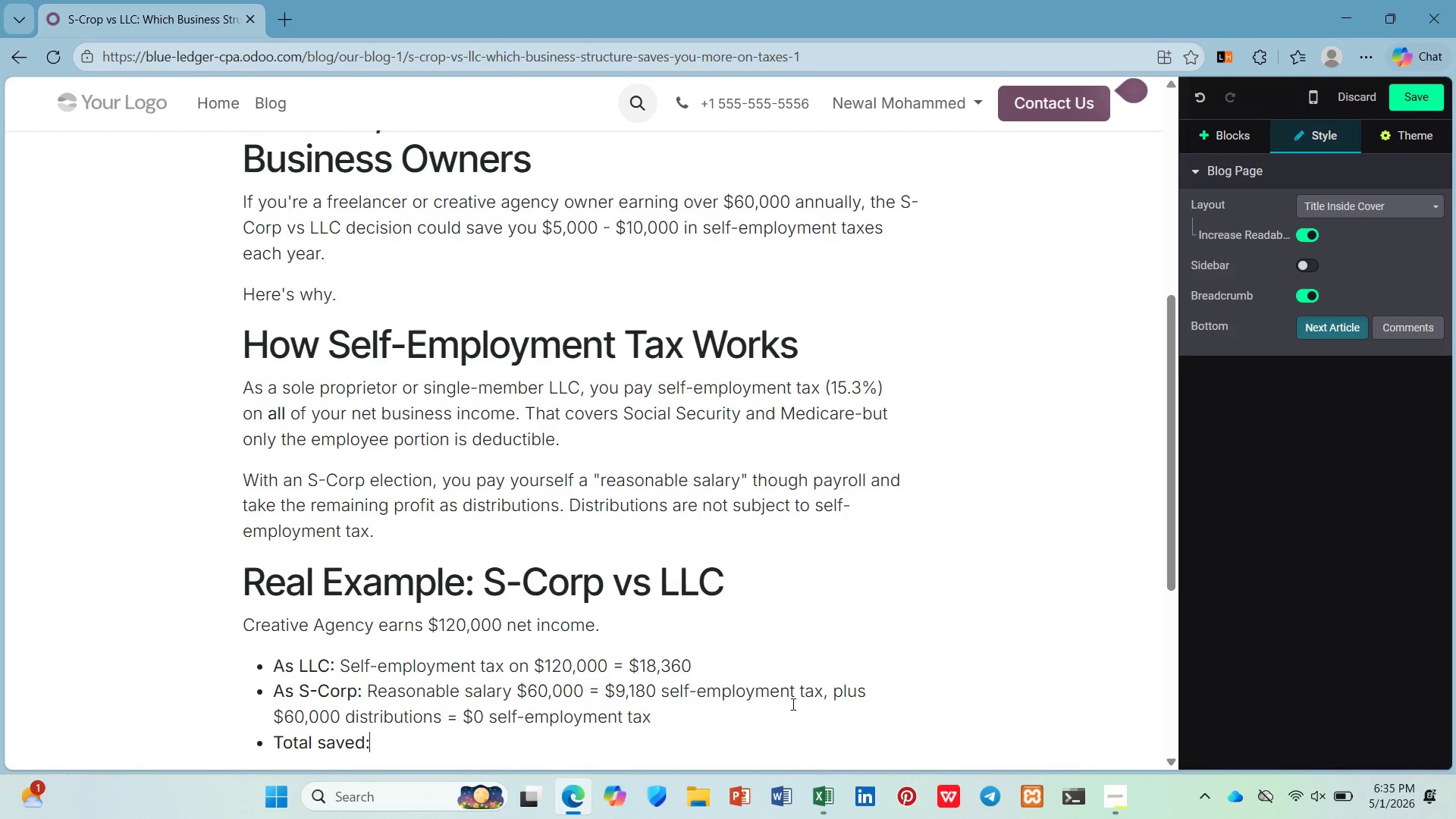 
key(Space)
 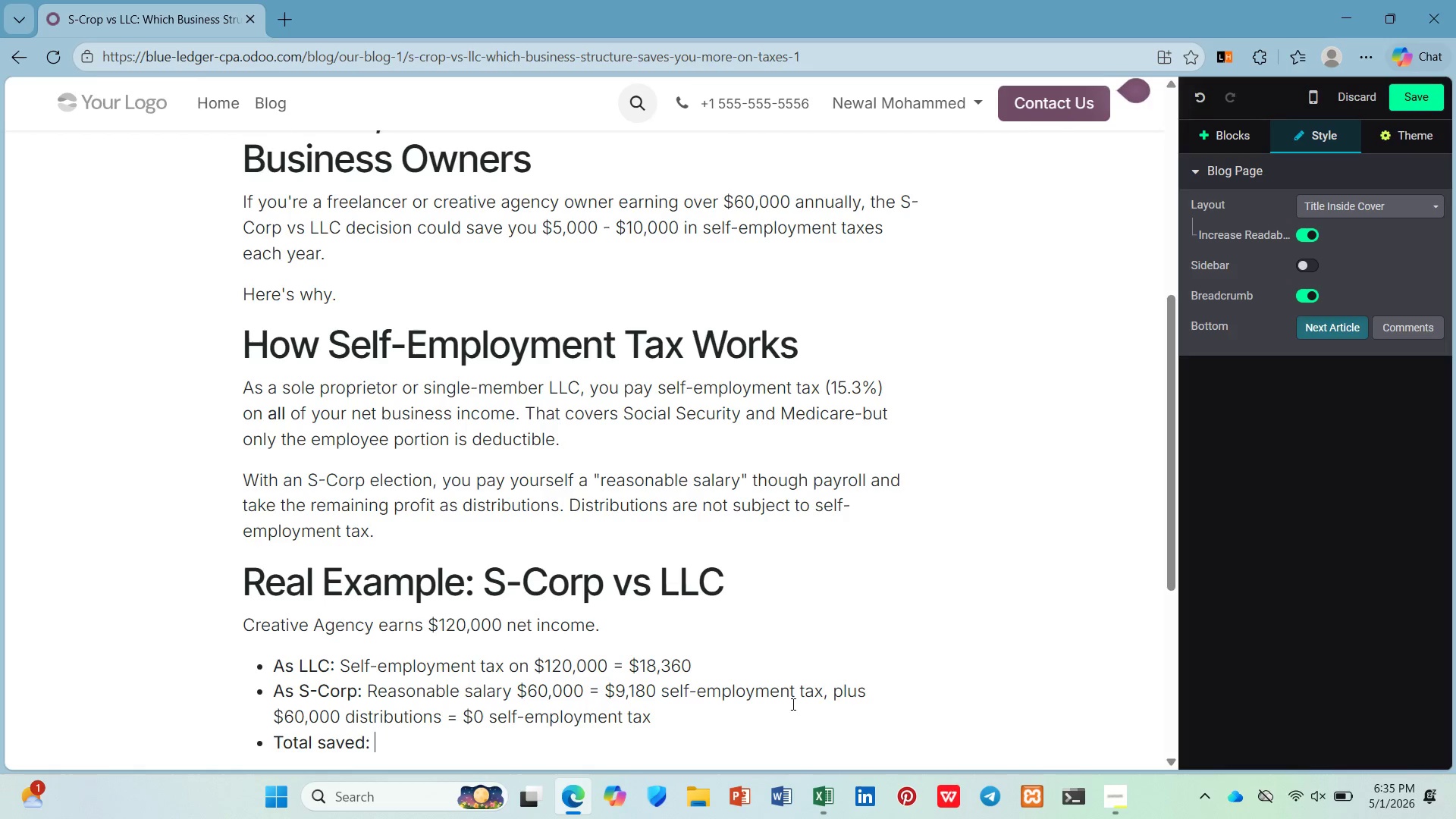 
key(Control+B)
 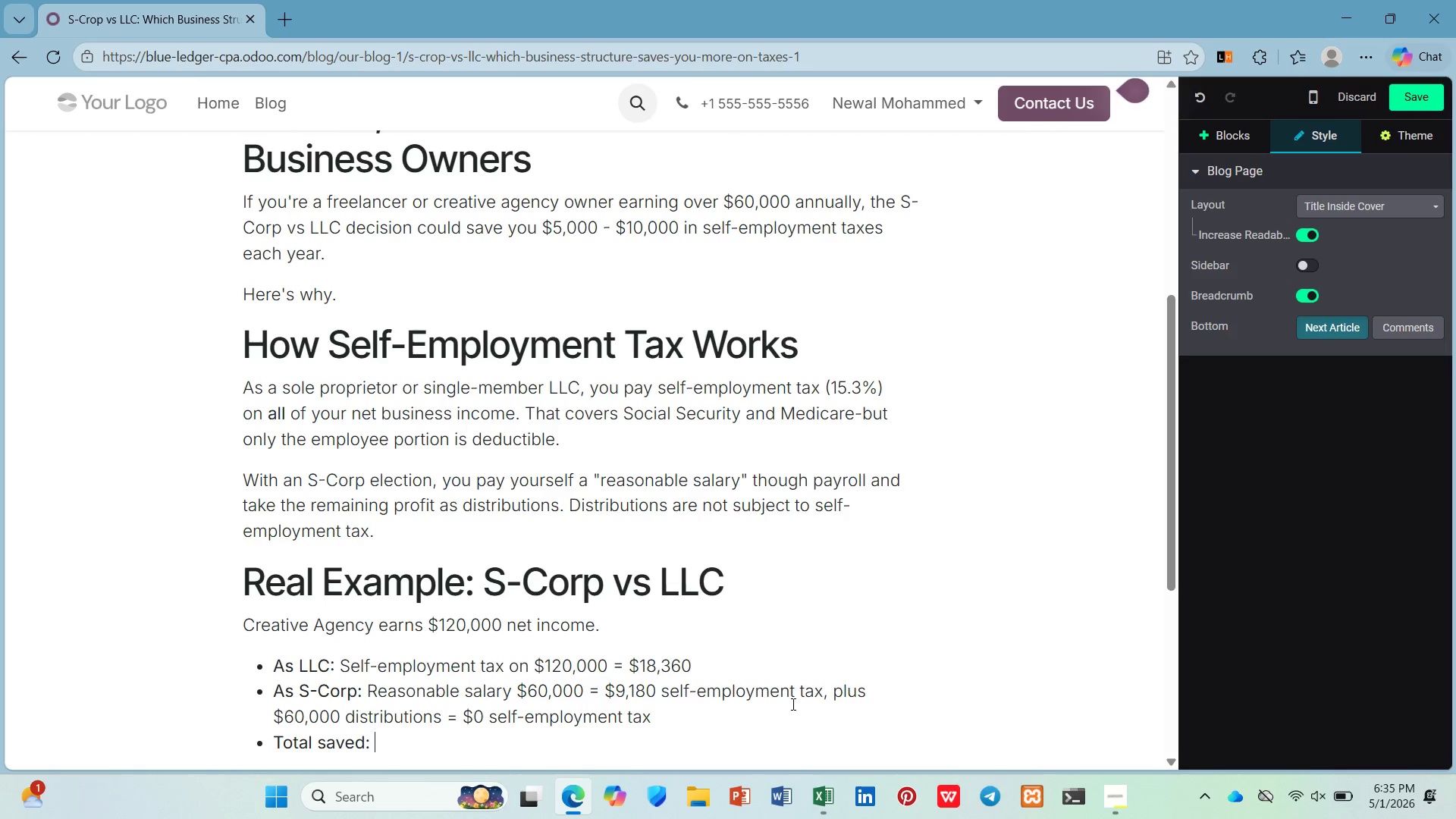 
type($9,180 annually)
 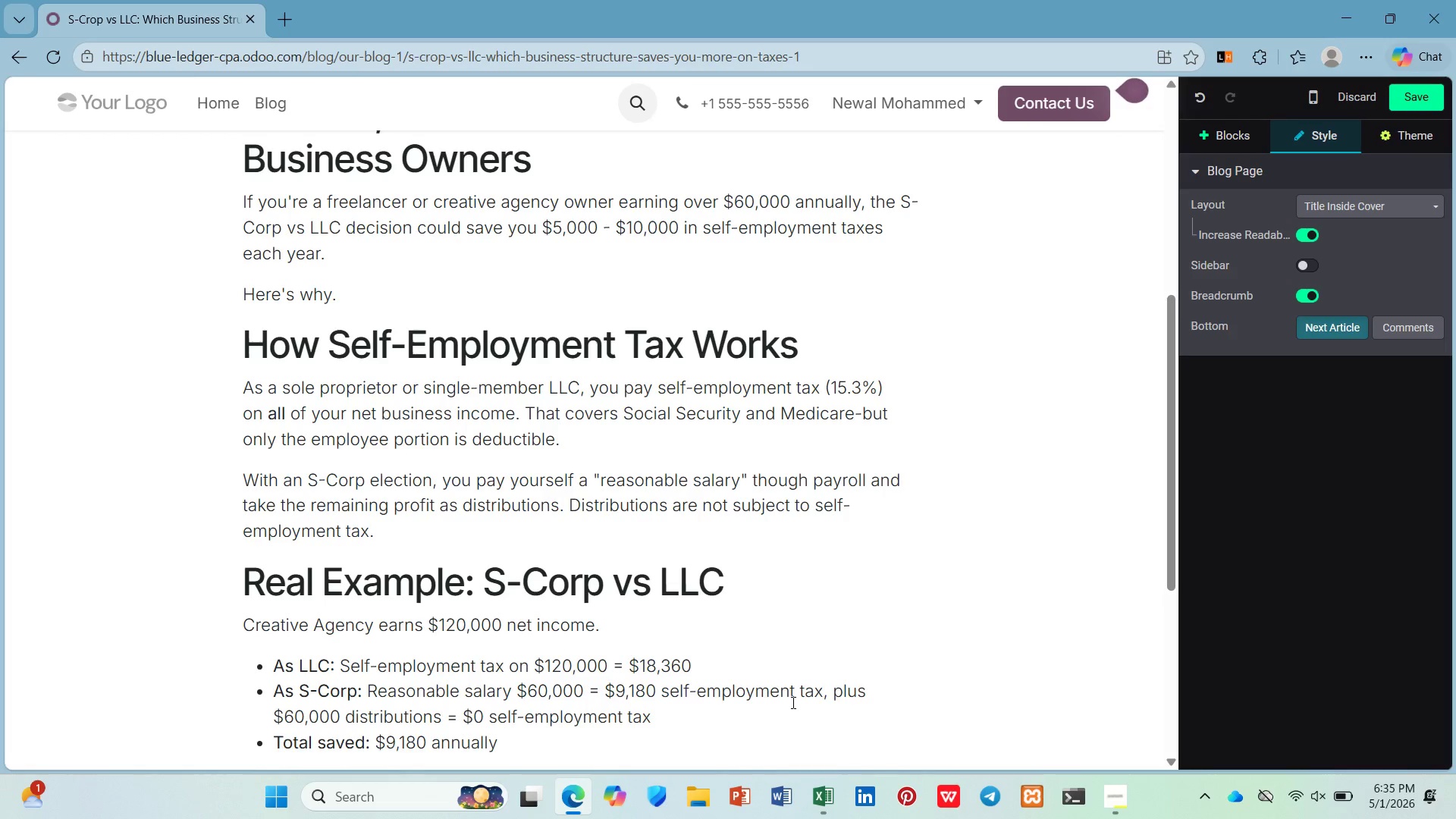 
key(Enter)
 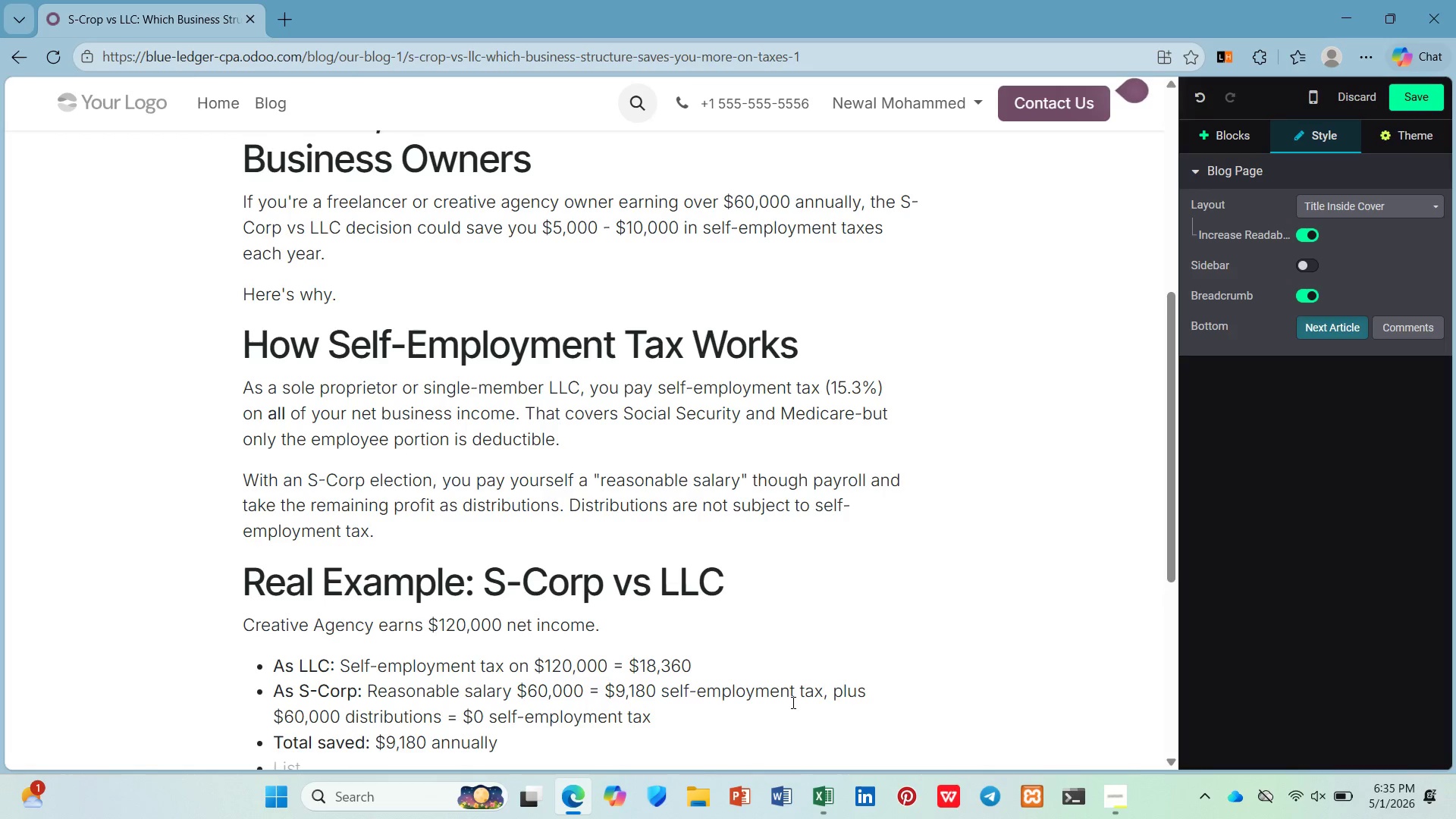 
scroll: coordinate [793, 705], scroll_direction: down, amount: 3.0
 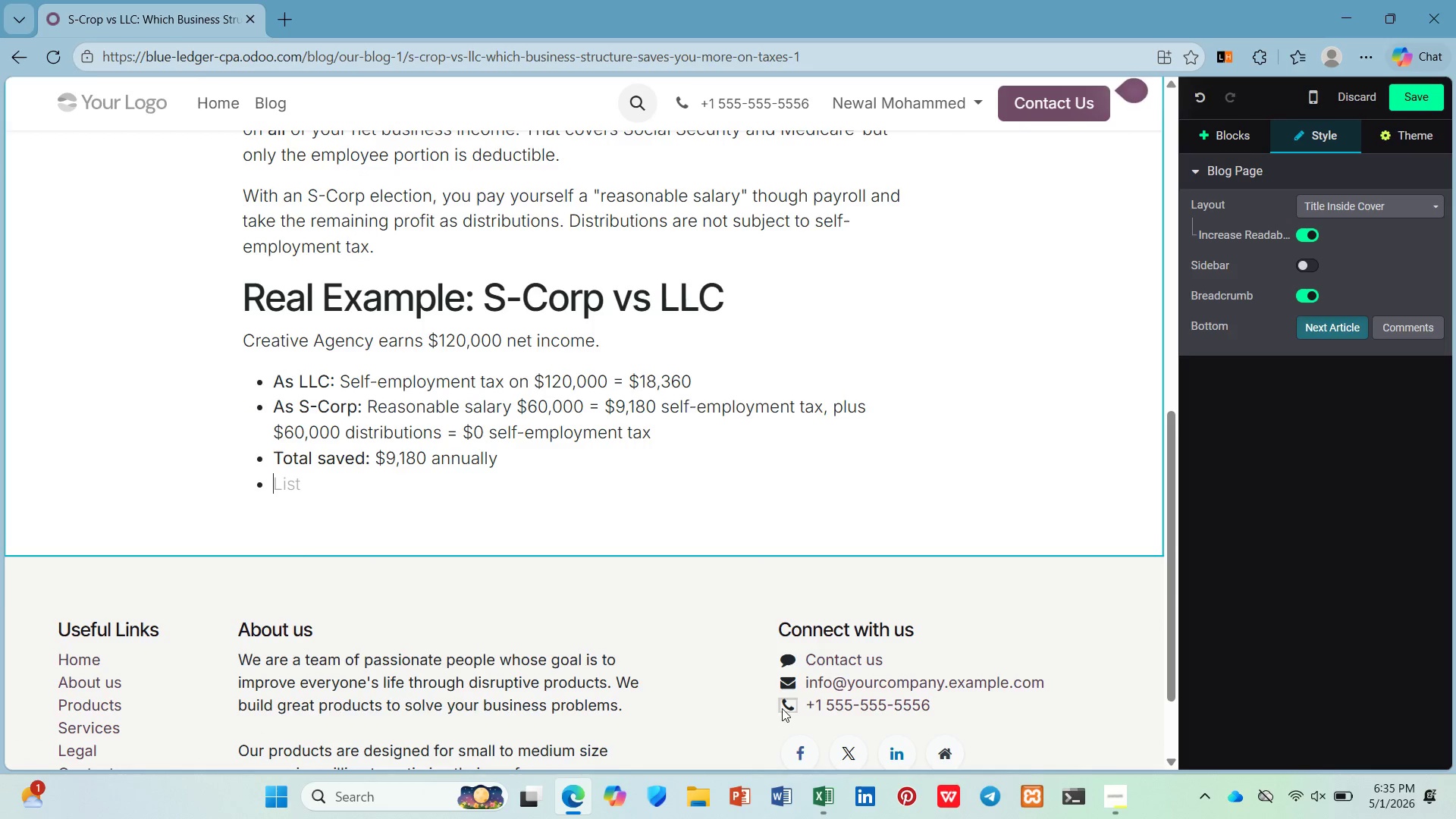 
wait(5.97)
 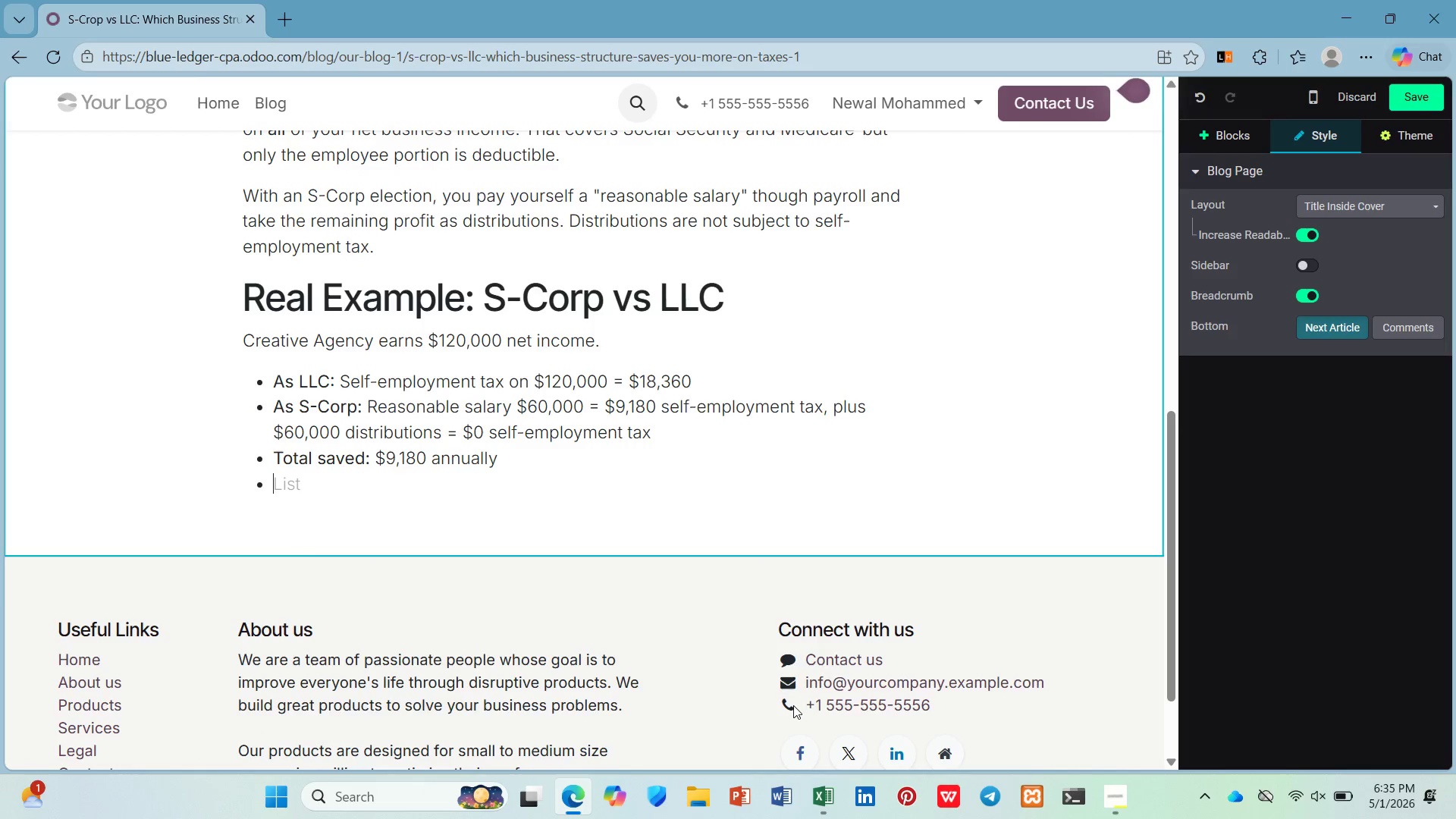 
key(Backspace)
key(Backspace)
type(The Cos)
key(Backspace)
key(Backspace)
key(Backspace)
type(cos e)
key(Backspace)
key(Backspace)
type(e )
key(Backspace)
key(Backspace)
type(t of S_)
key(Backspace)
type(-Corp compliance incl)
 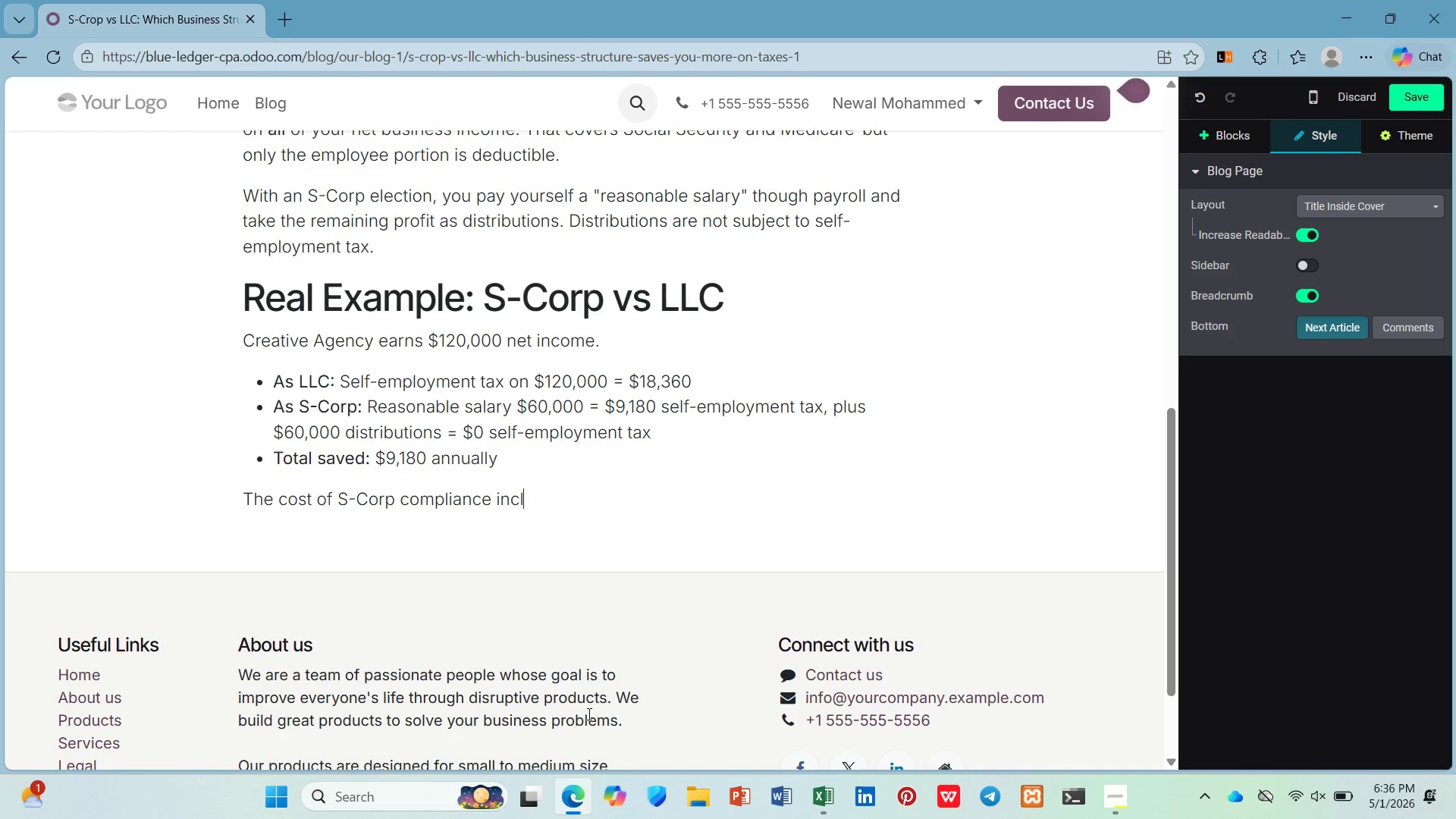 
type(udes payroll)
 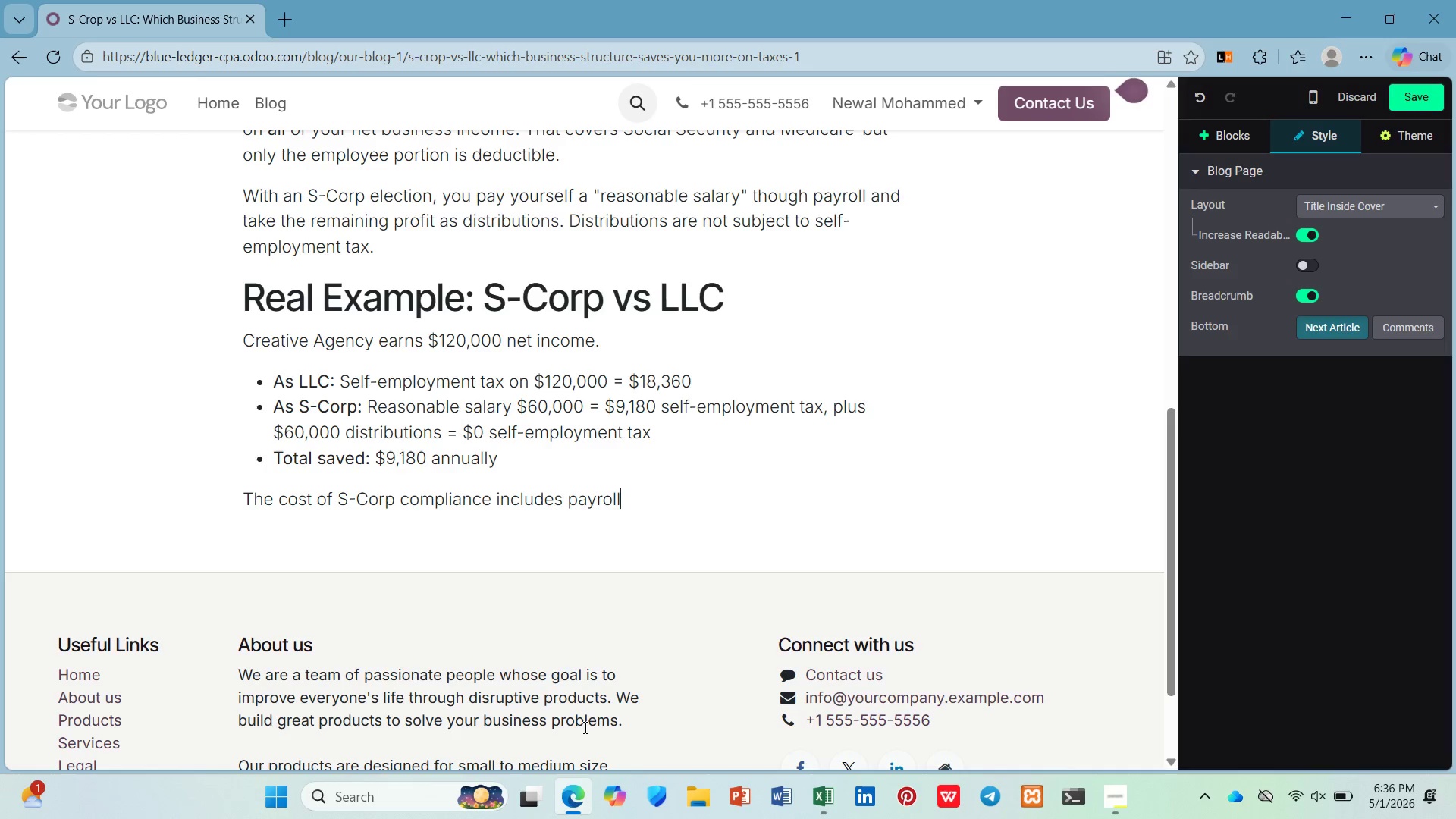 
wait(12.59)
 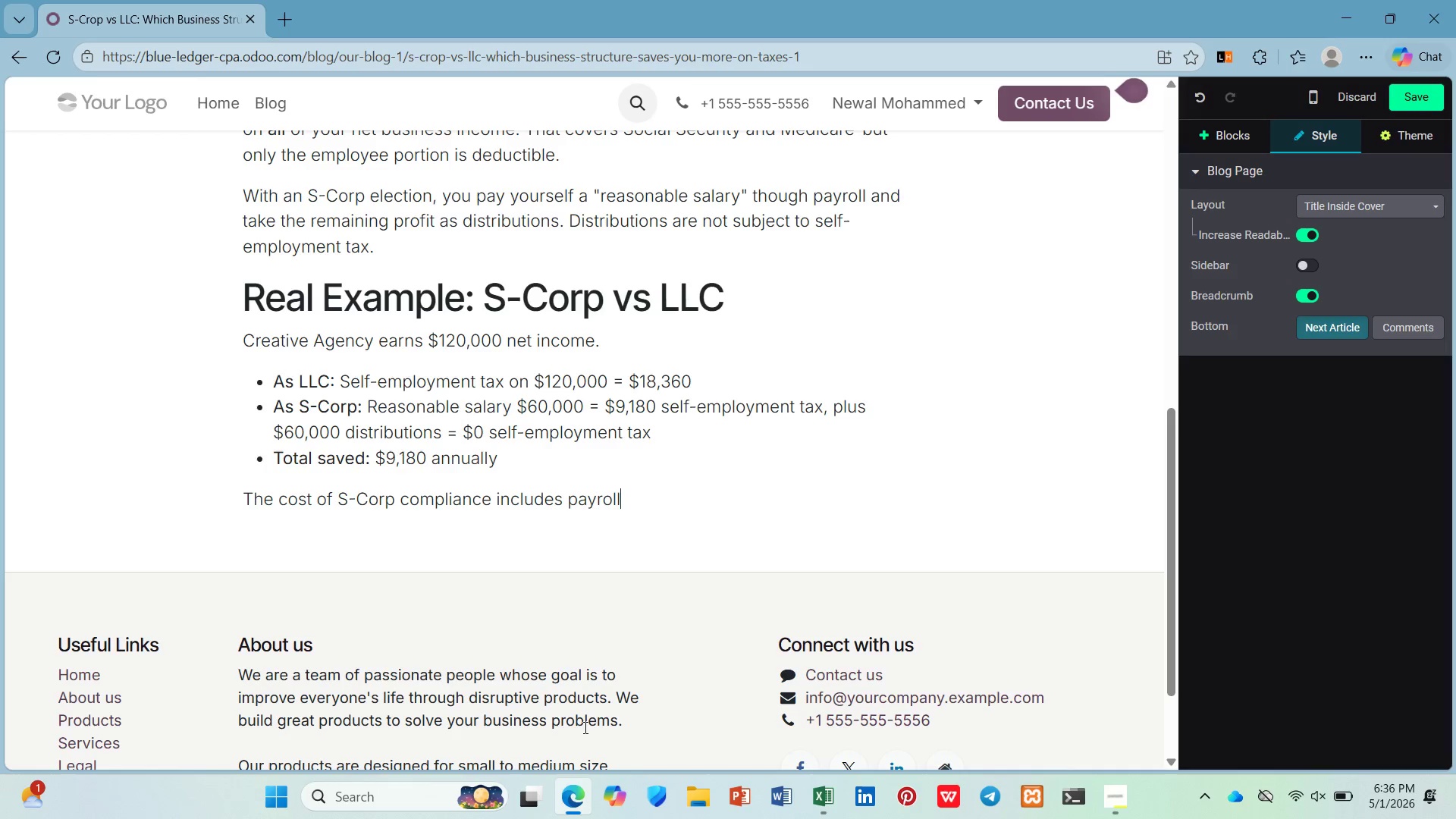 
type( processing and additonal)
 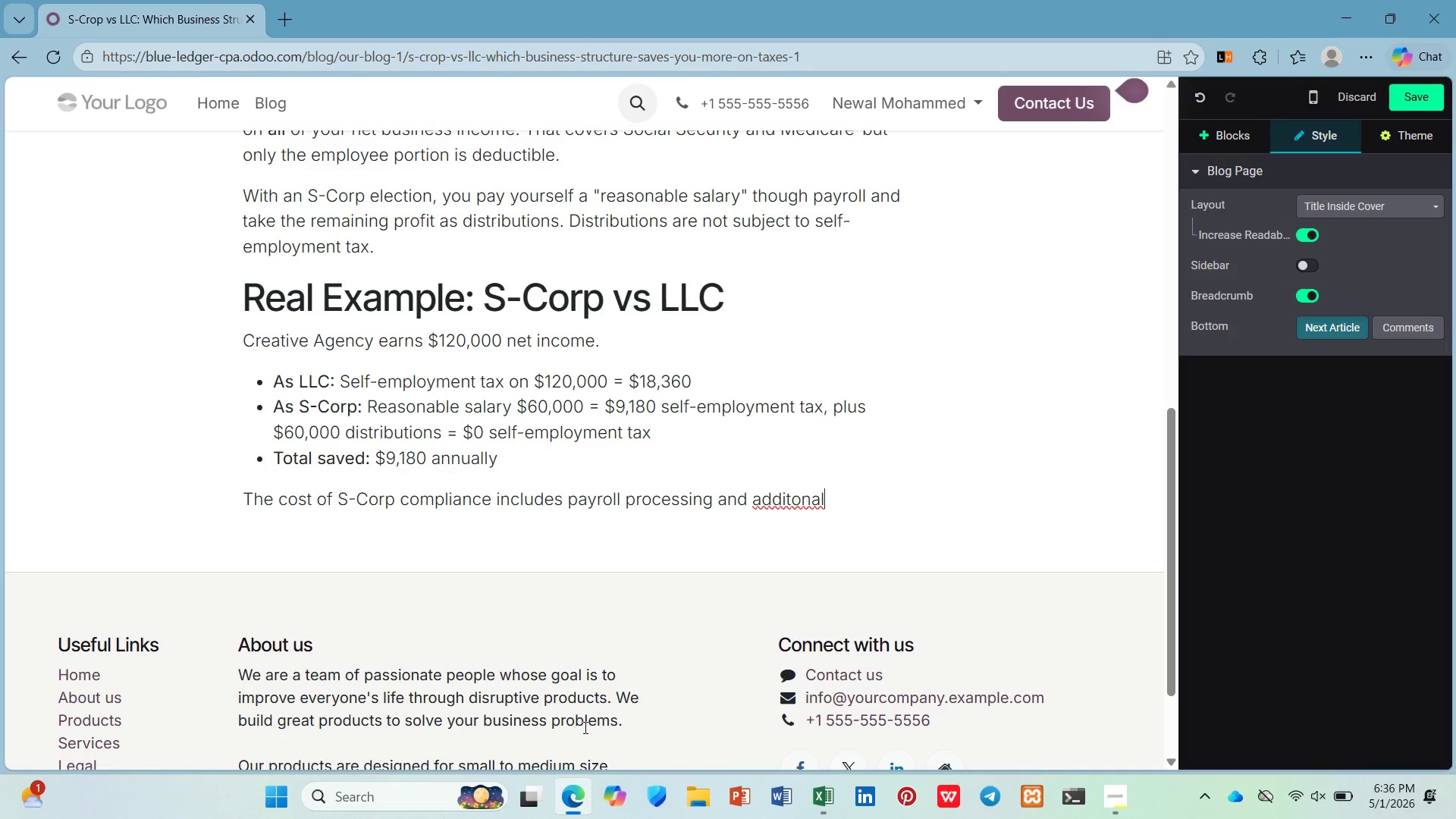 
wait(5.94)
 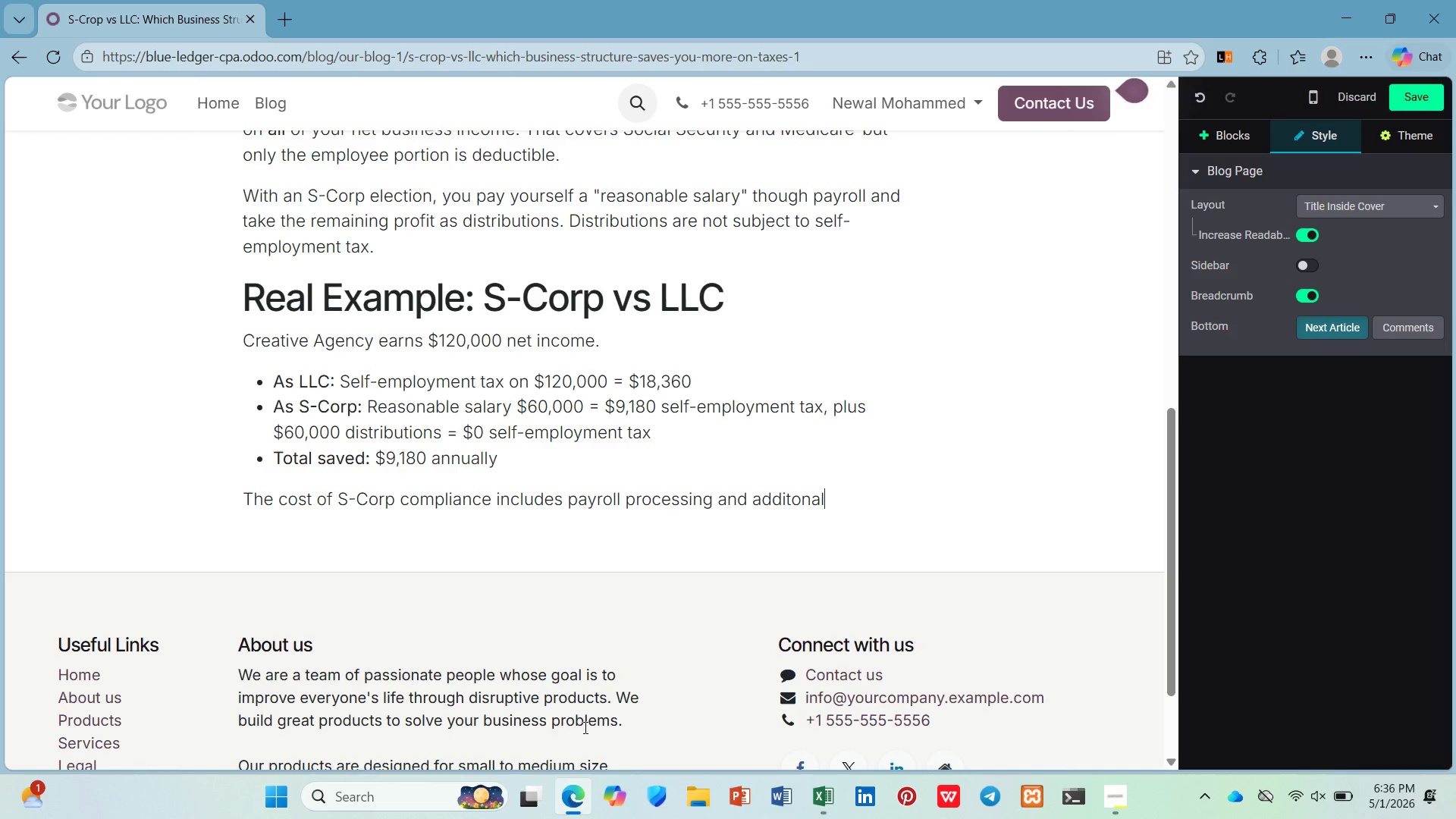 
key(ArrowLeft)
 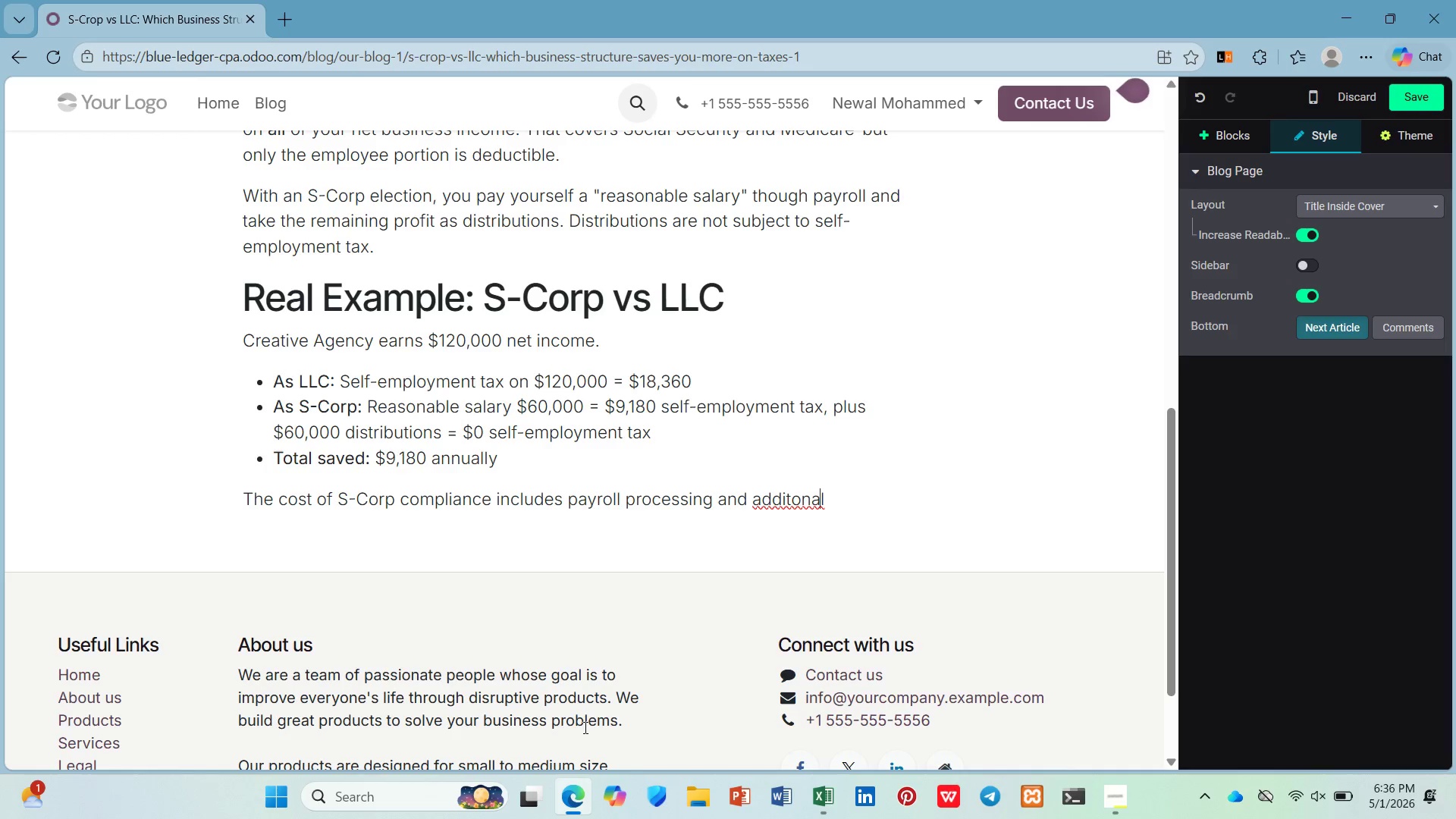 
key(ArrowLeft)
 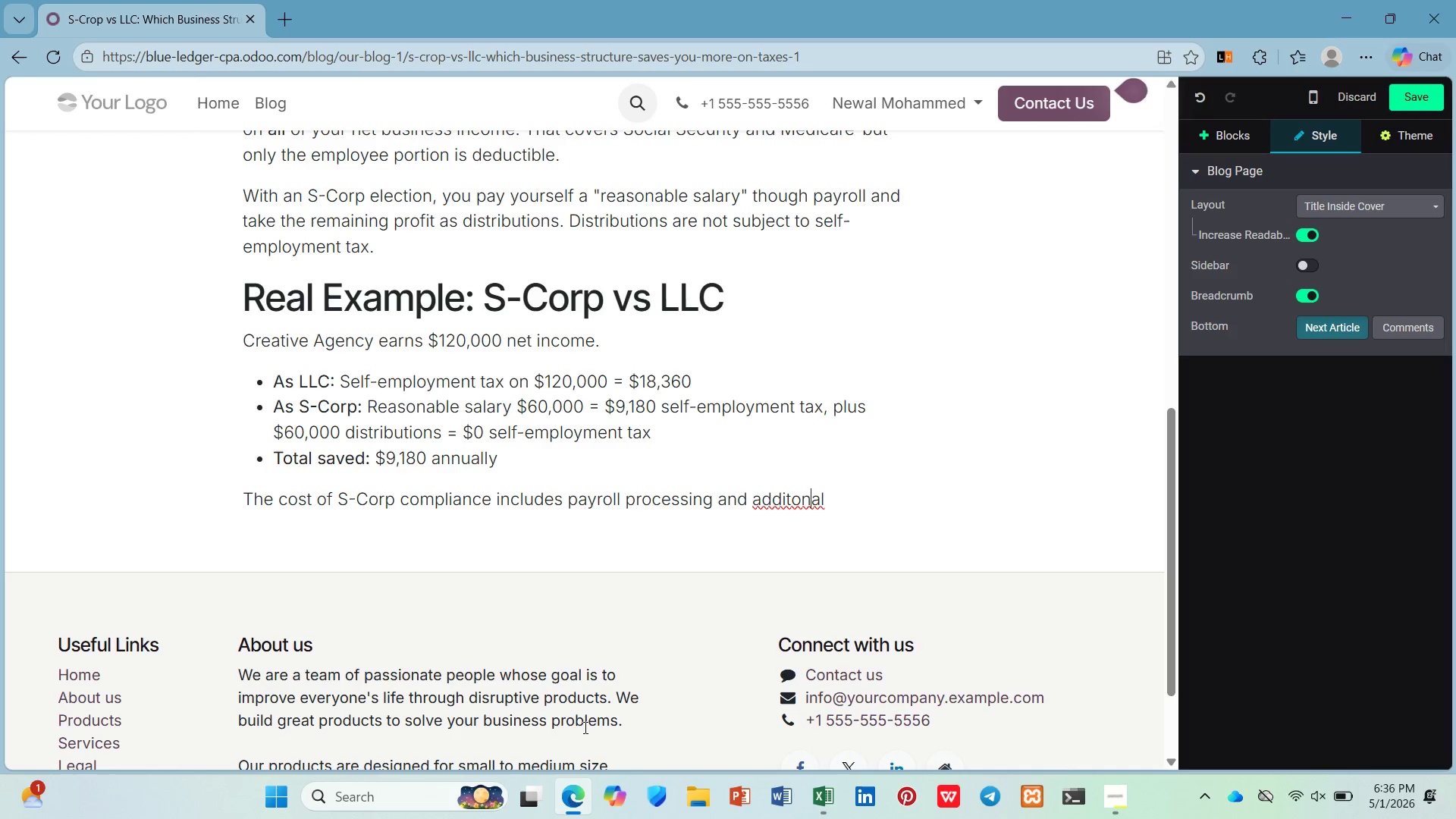 
key(ArrowLeft)
 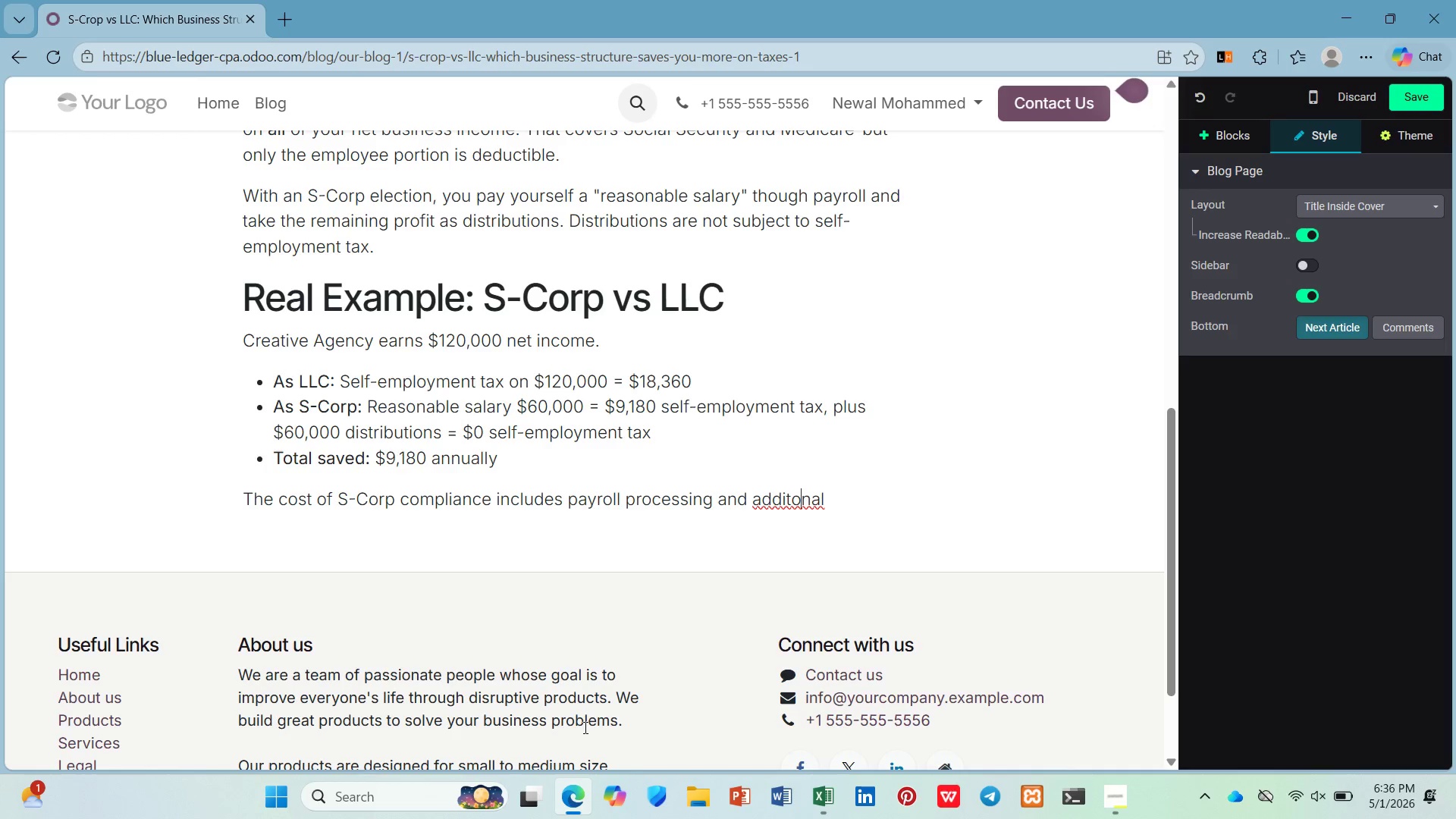 
key(ArrowLeft)
 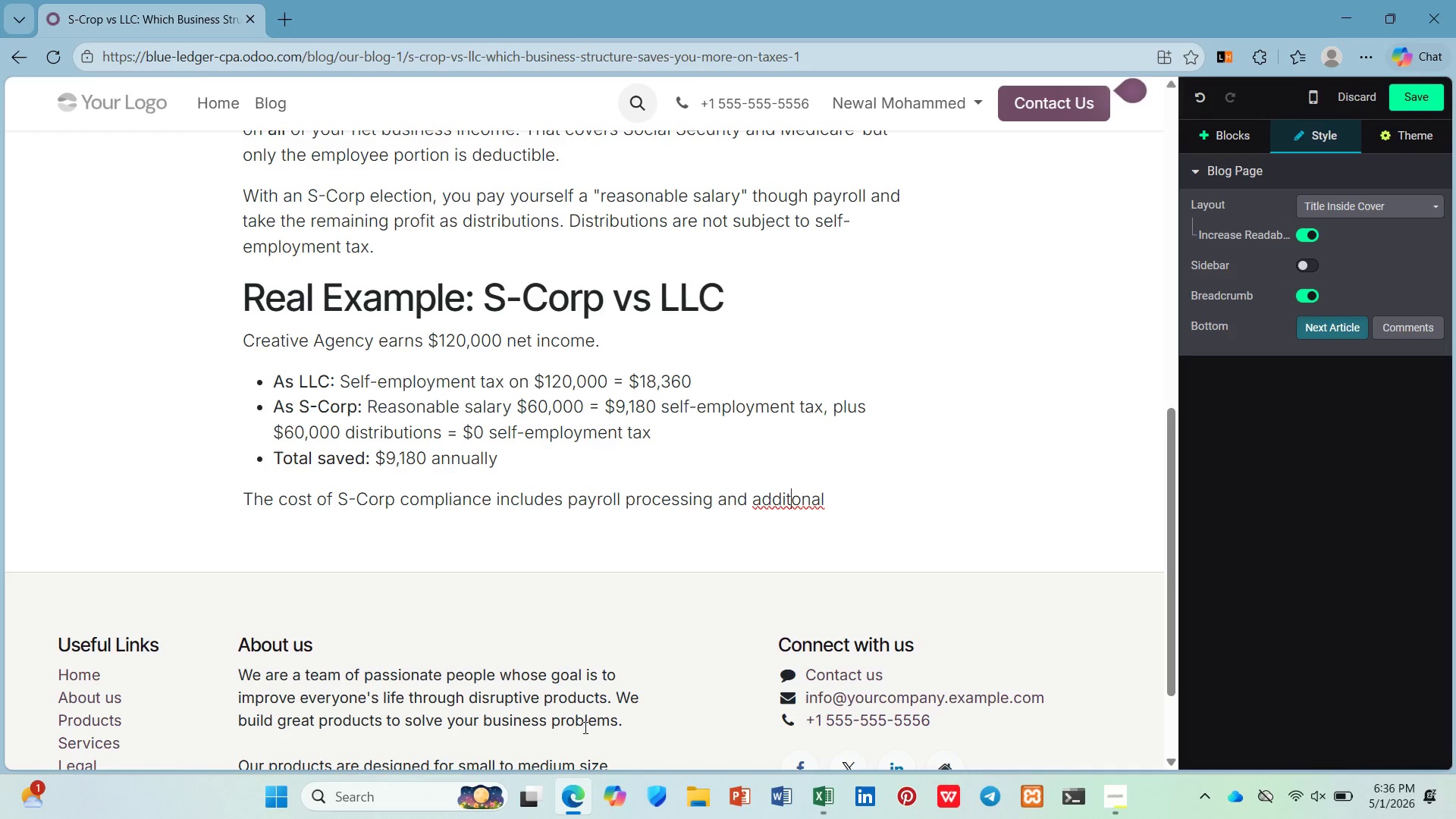 
key(I)
 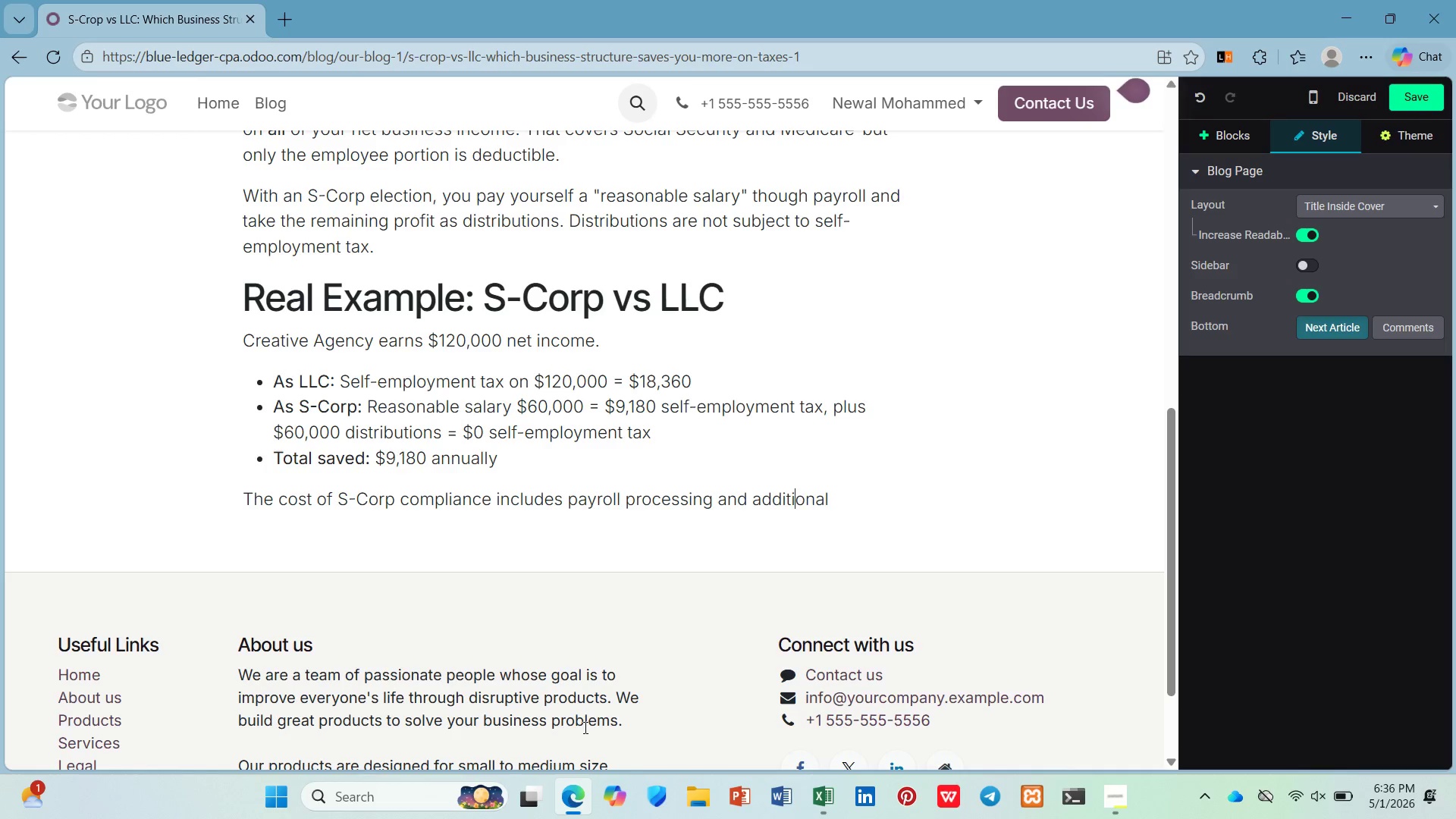 
key(ArrowDown)
 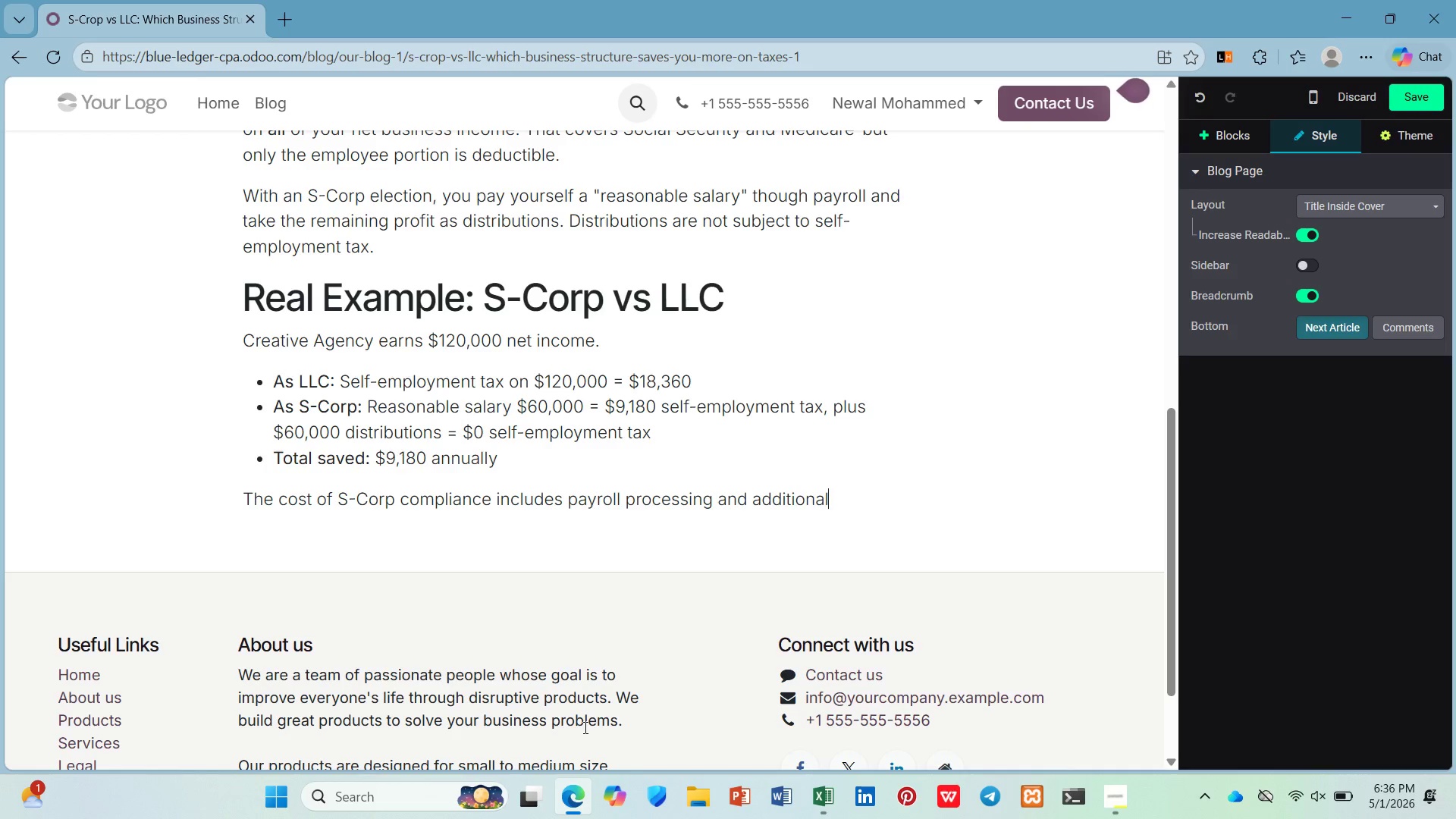 
type( tax filing. For most )
 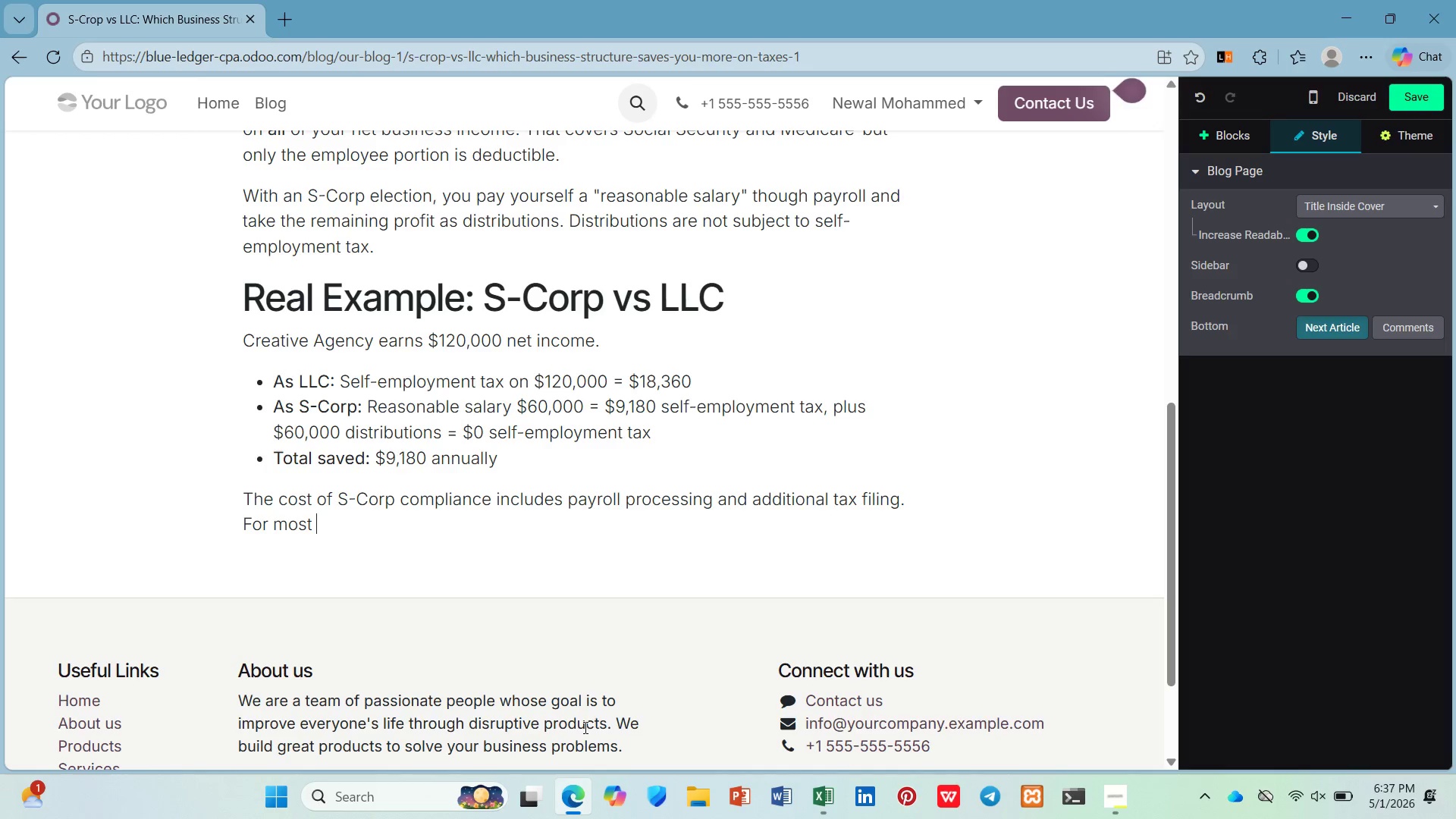 
wait(33.33)
 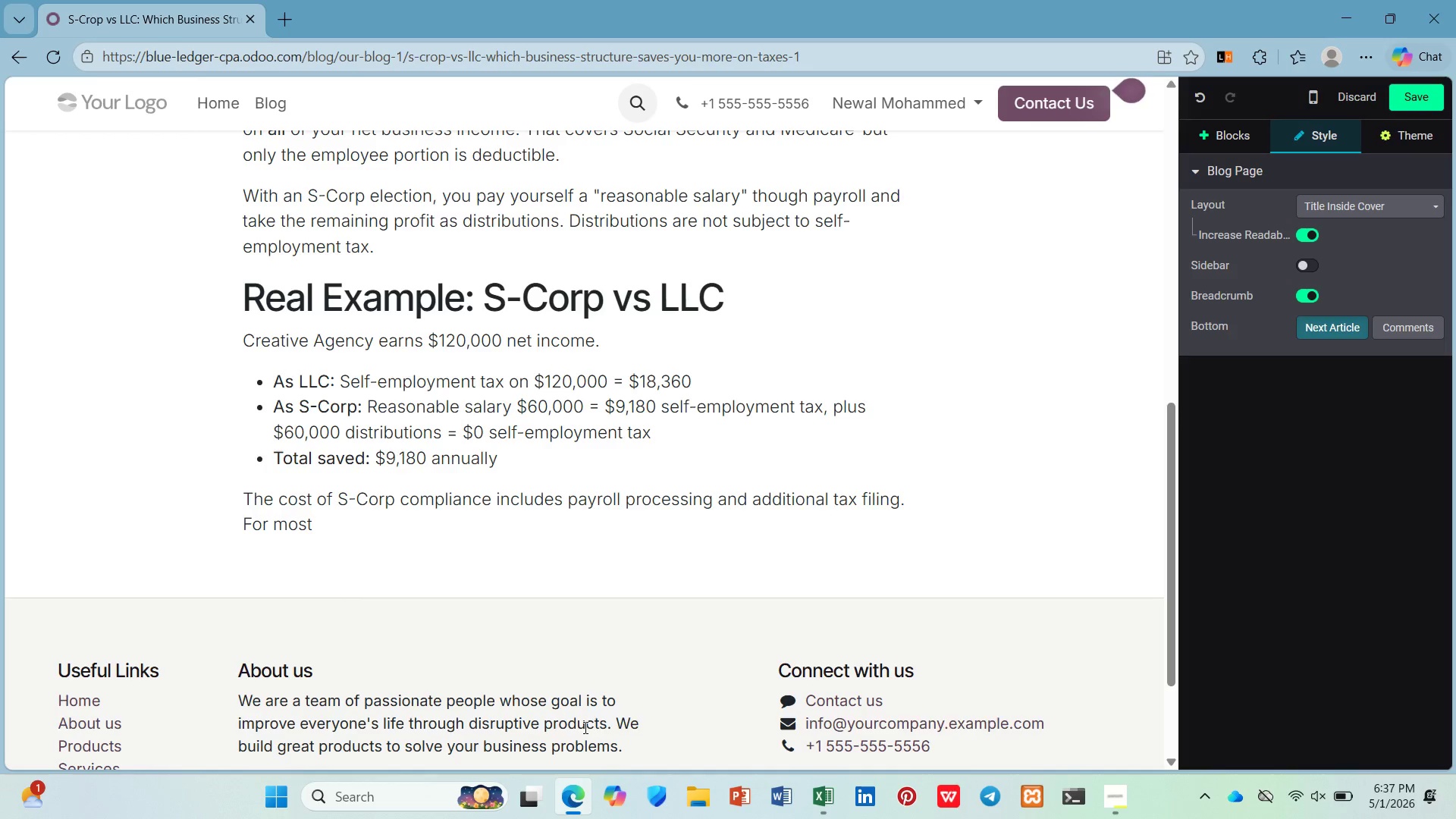 
type(creativ e)
key(Backspace)
key(Backspace)
type(e businesses, the savings outwie)
key(Backspace)
key(Backspace)
type(eigh the cose)
 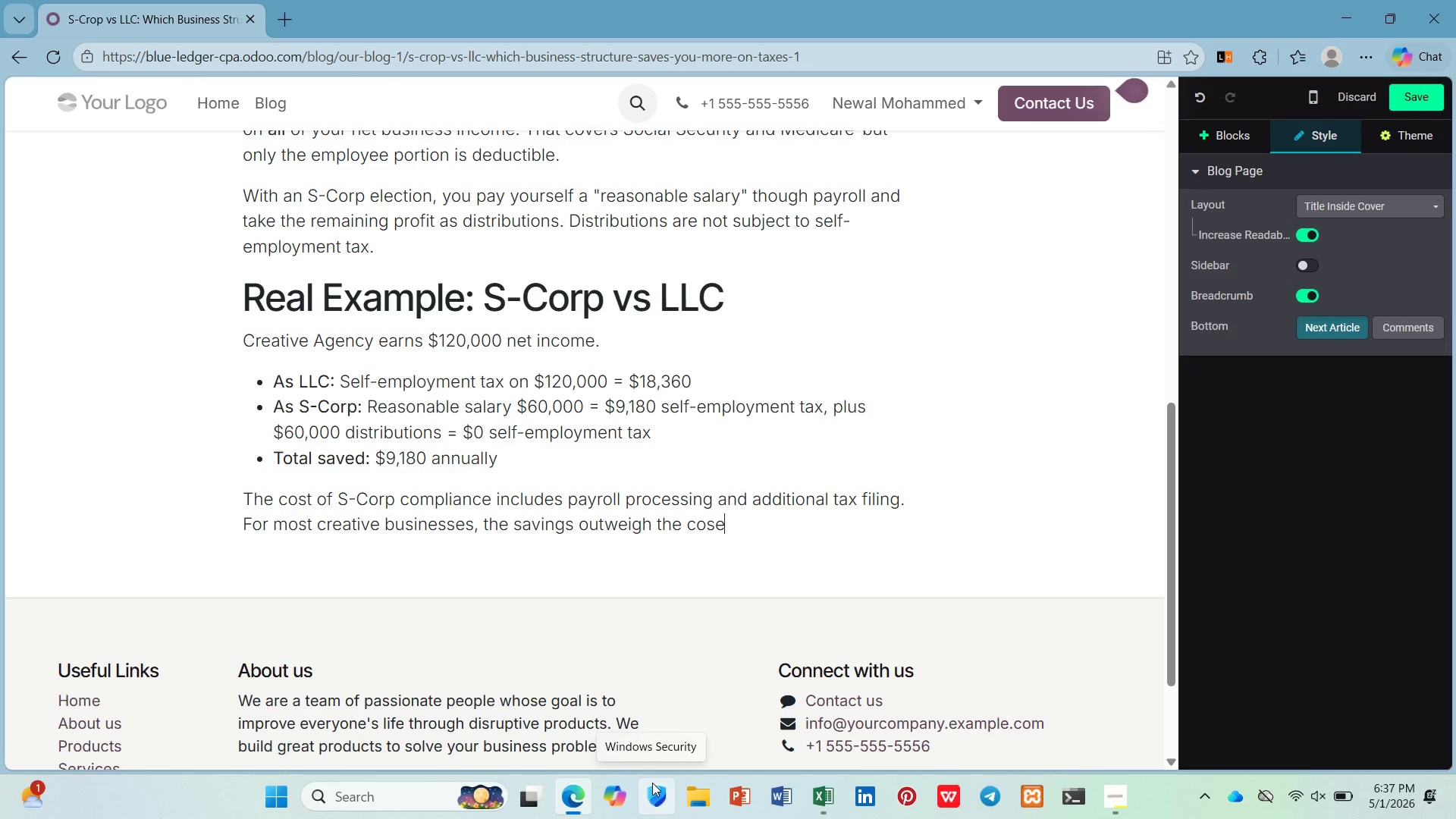 
key(Enter)
 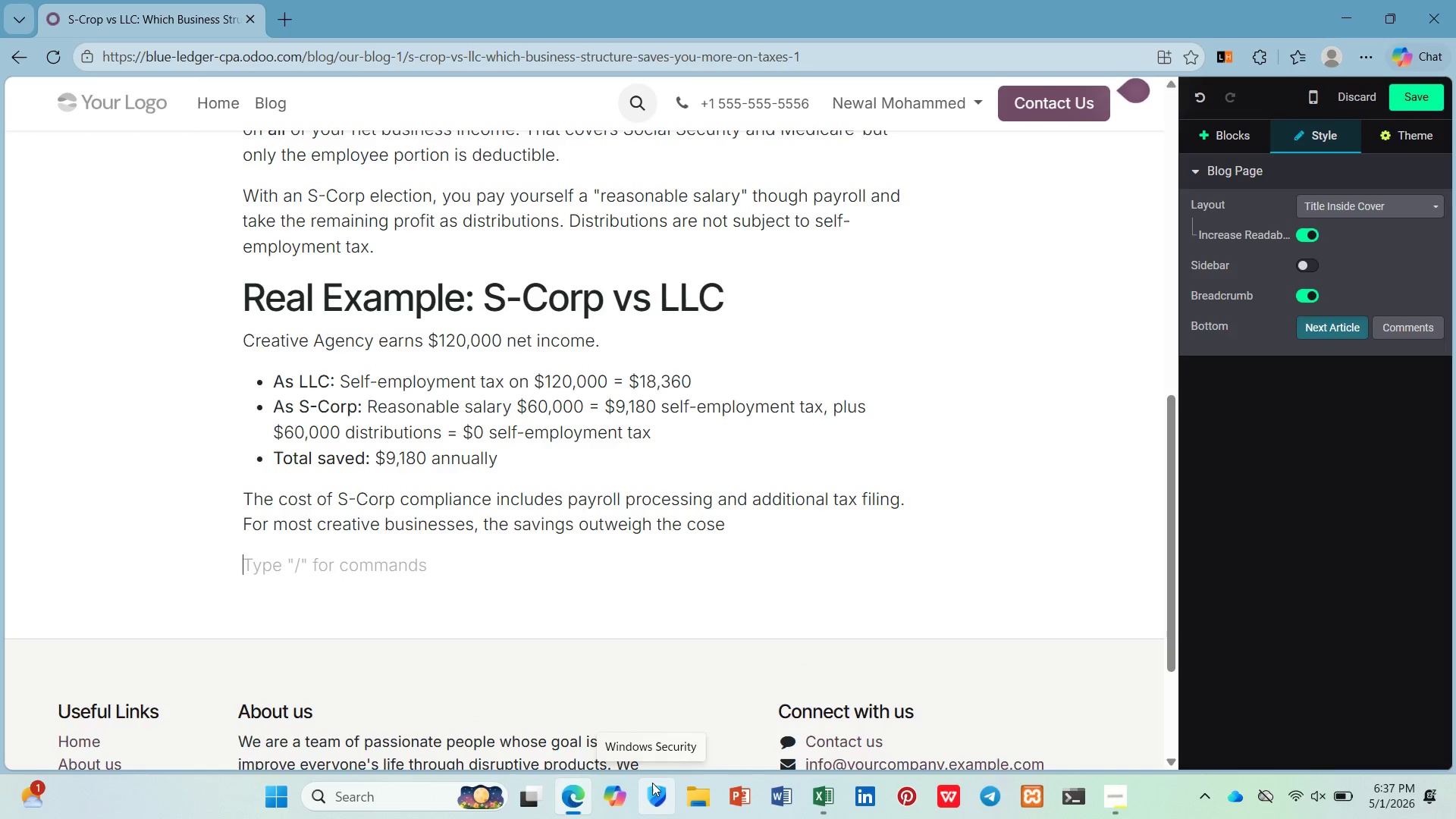 
key(Backspace)
 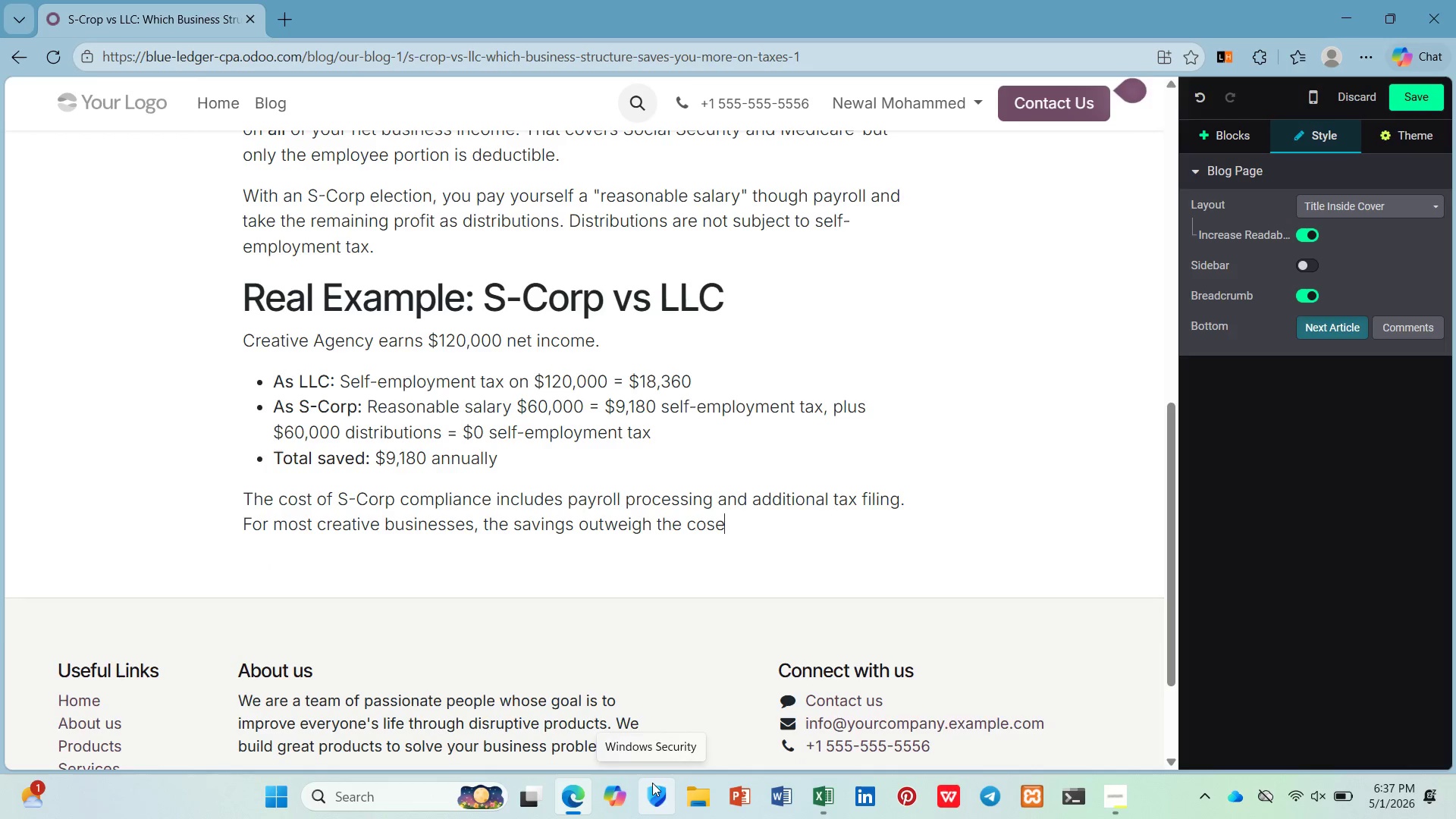 
key(Backspace)
 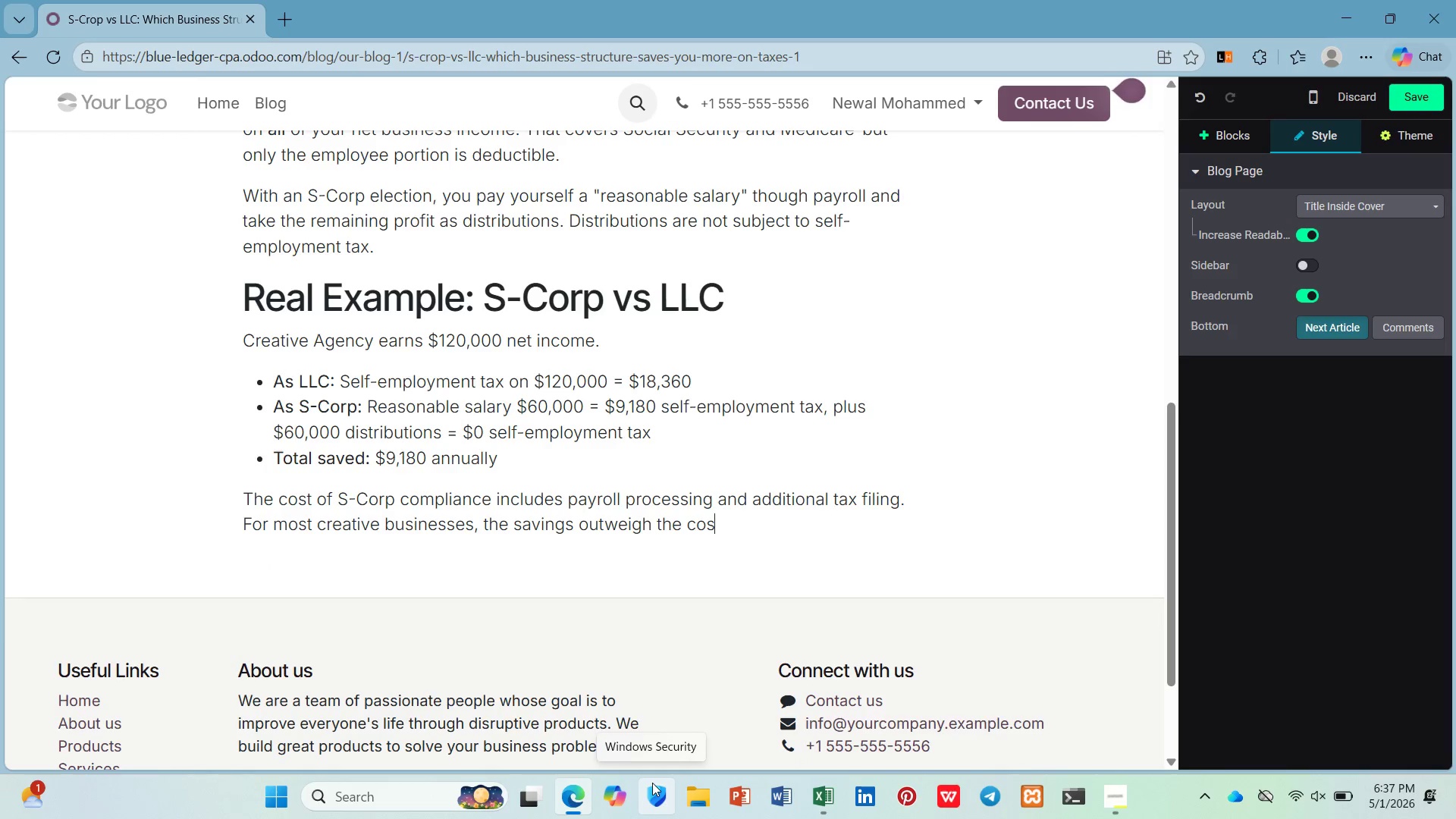 
key(R)
 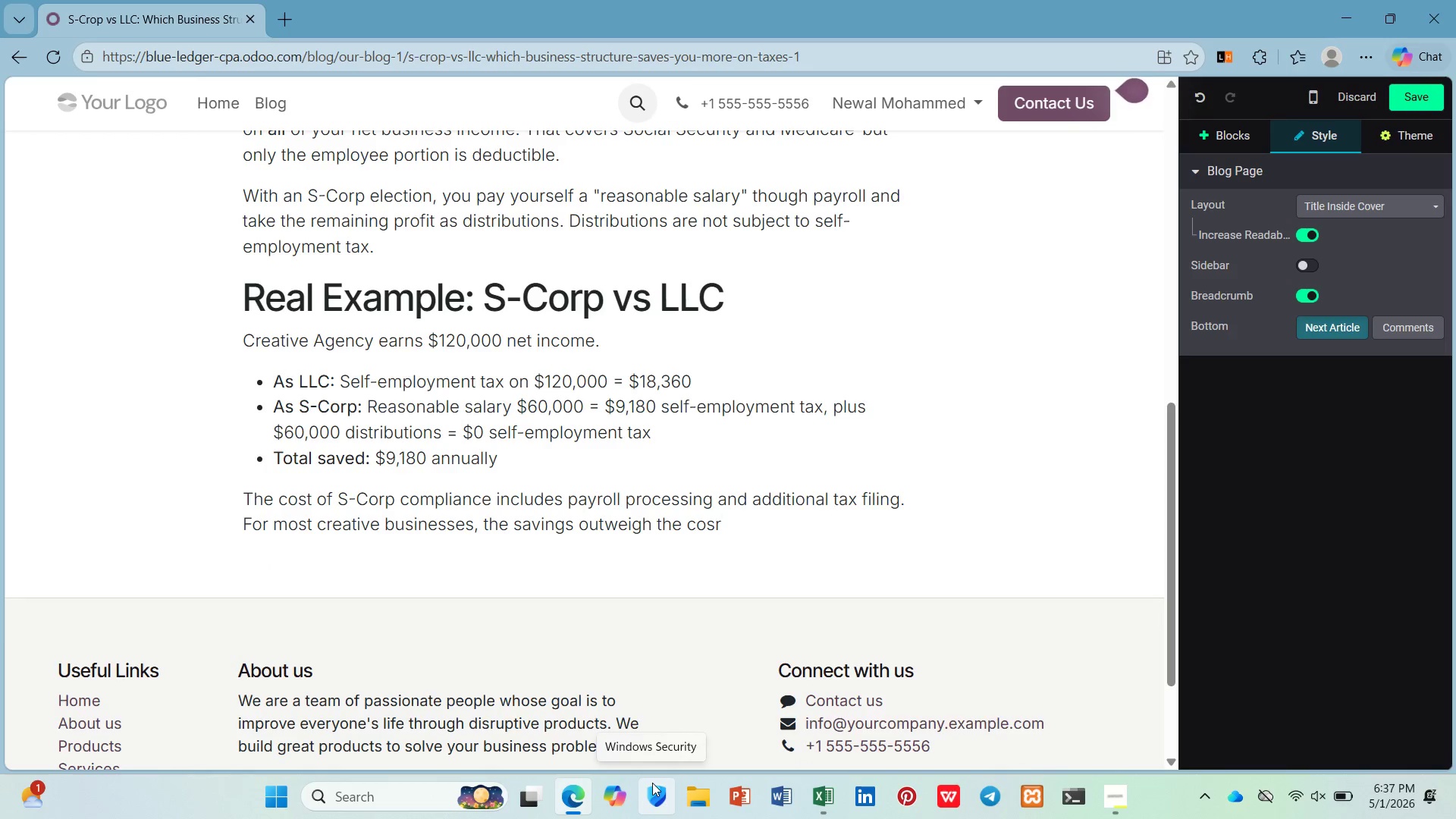 
key(Backspace)
 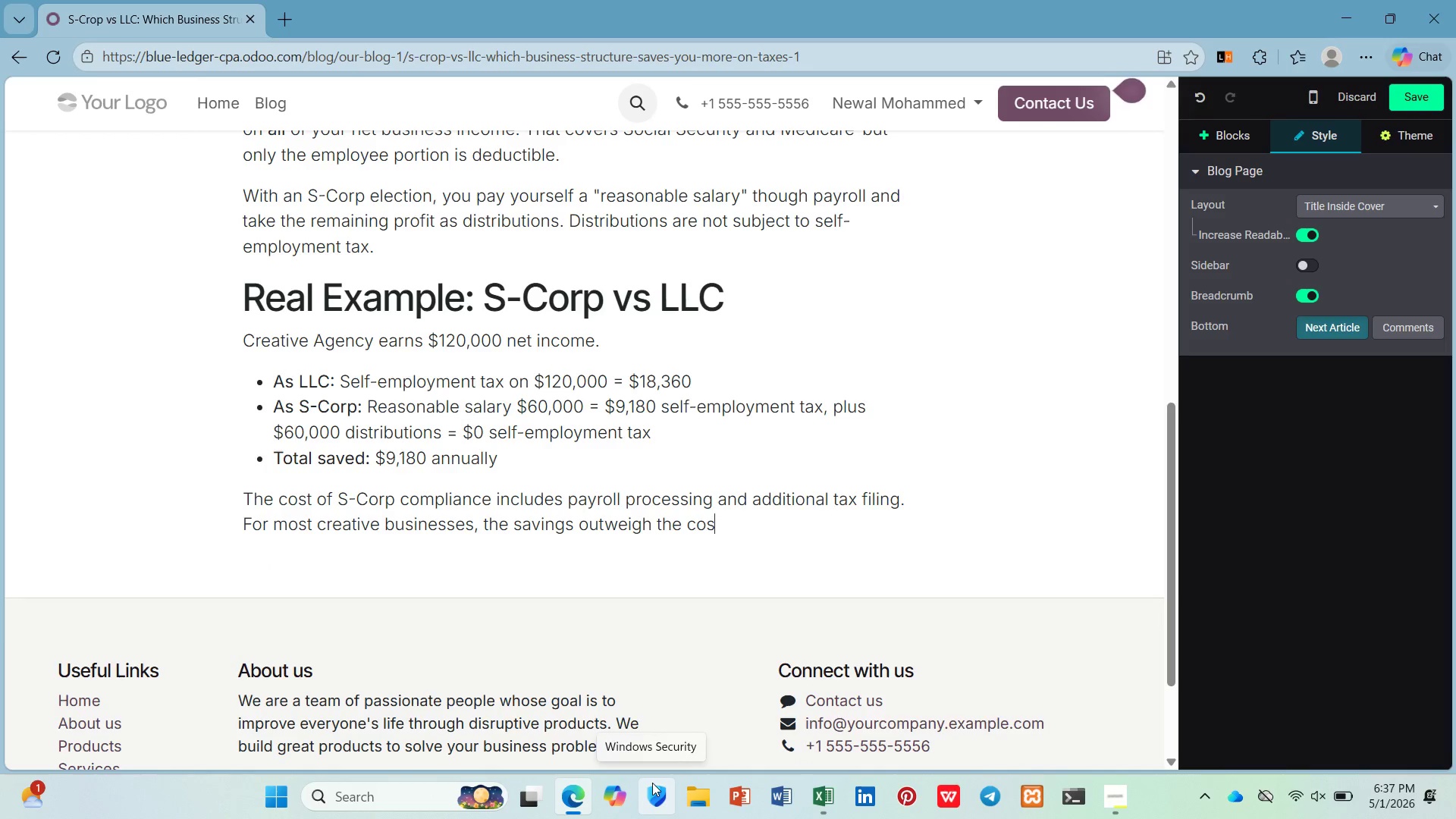 
key(T)
 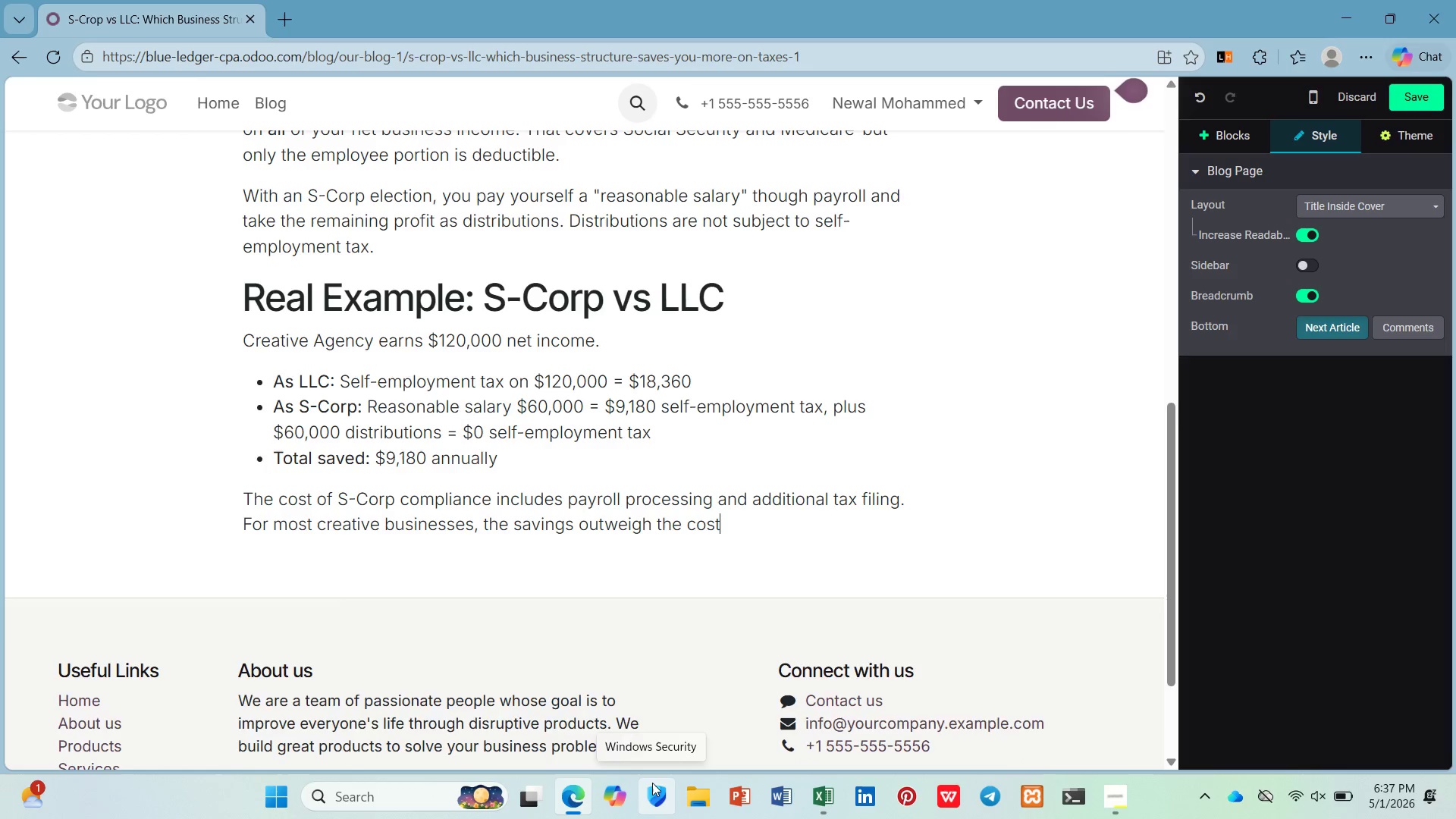 
key(Enter)
 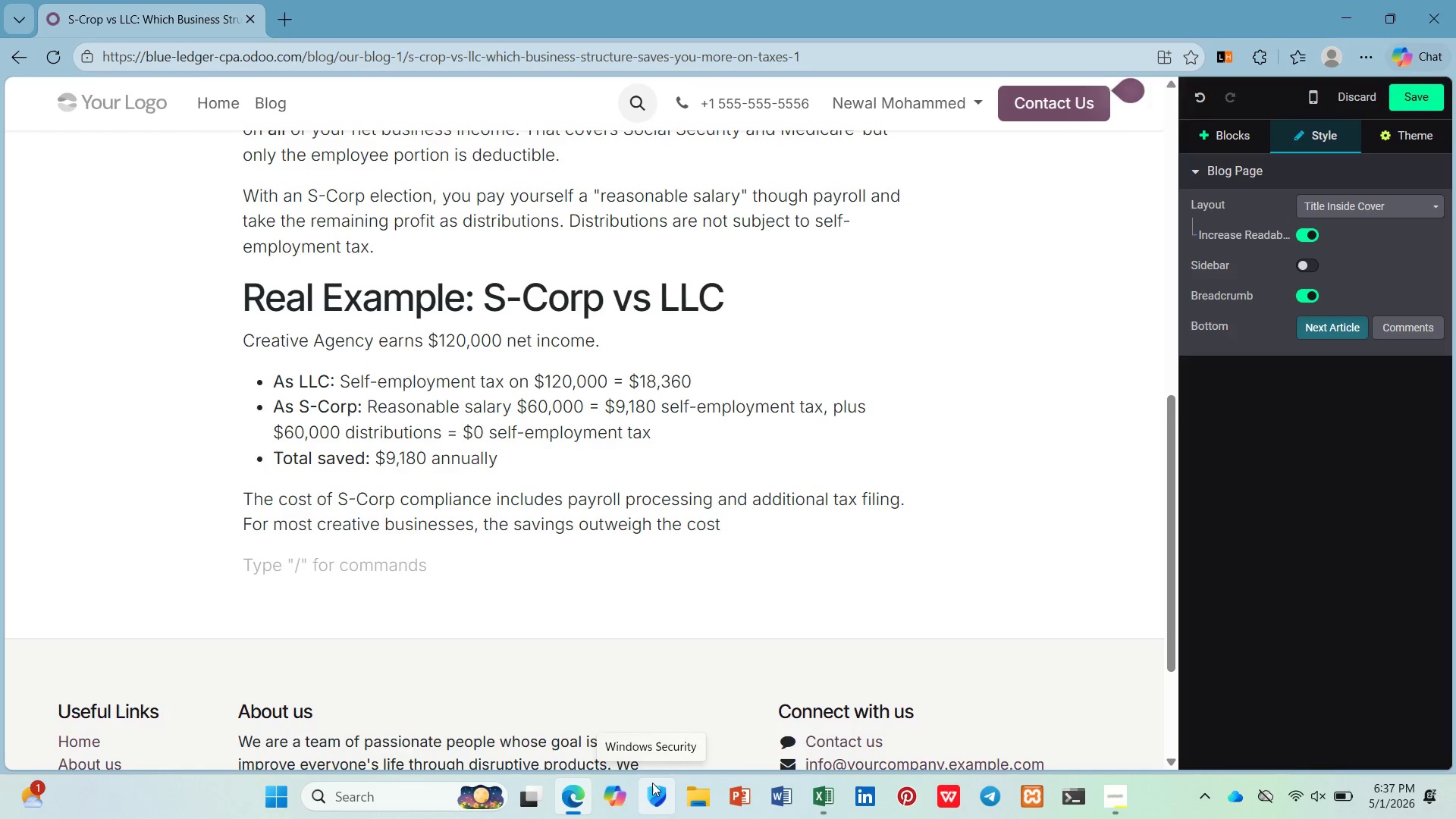 
key(Backspace)
 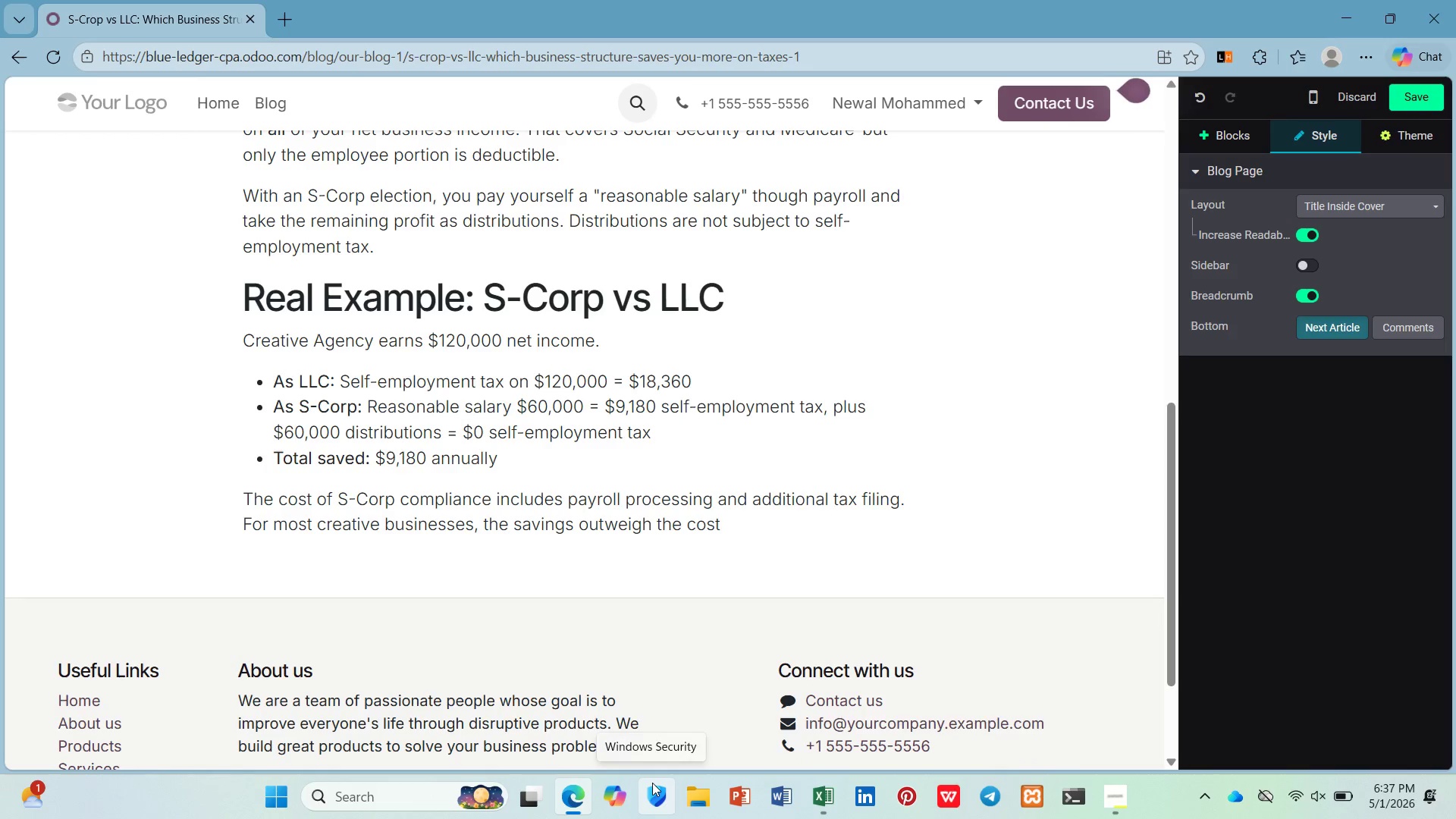 
key(S)
 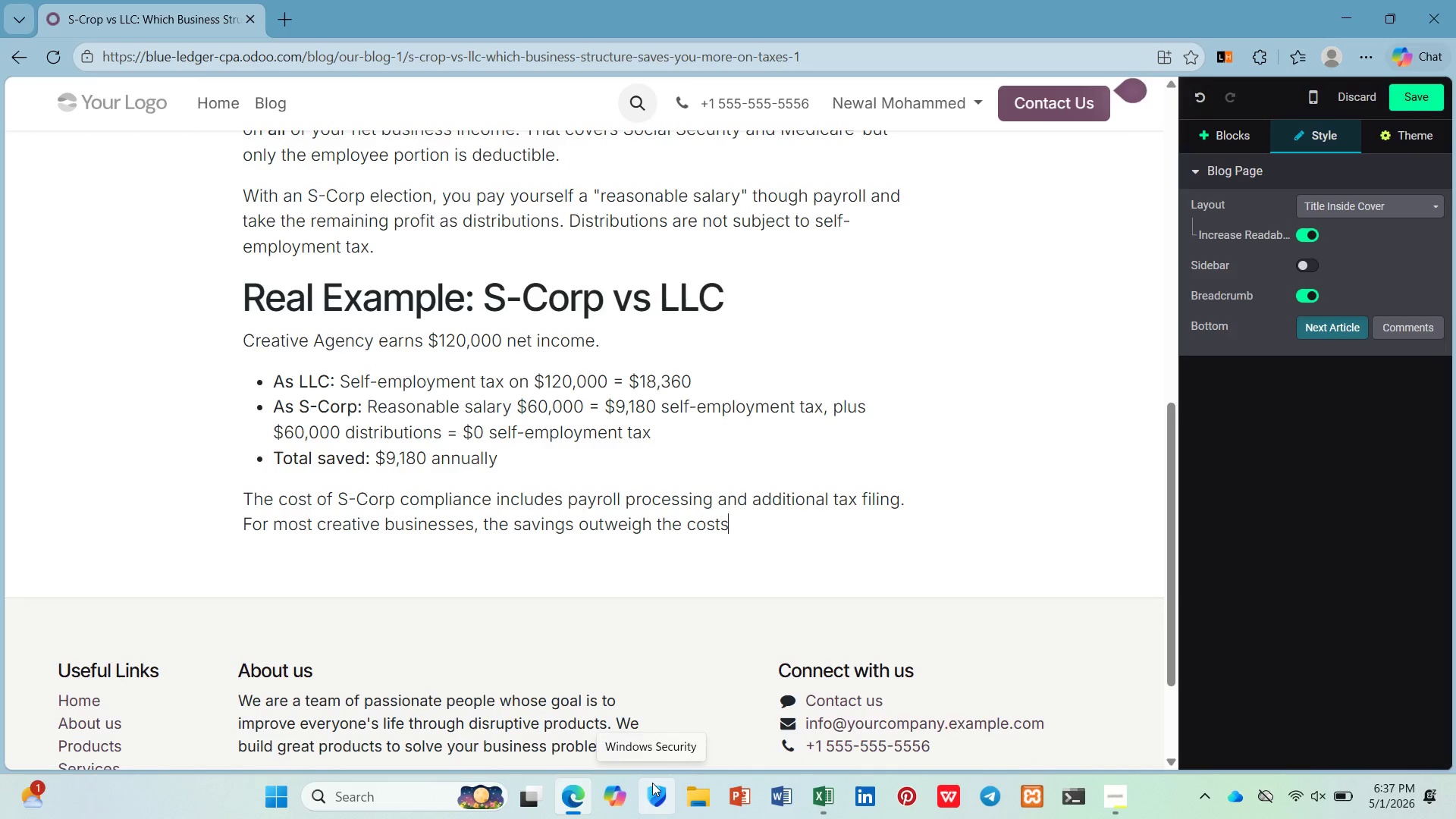 
key(Period)
 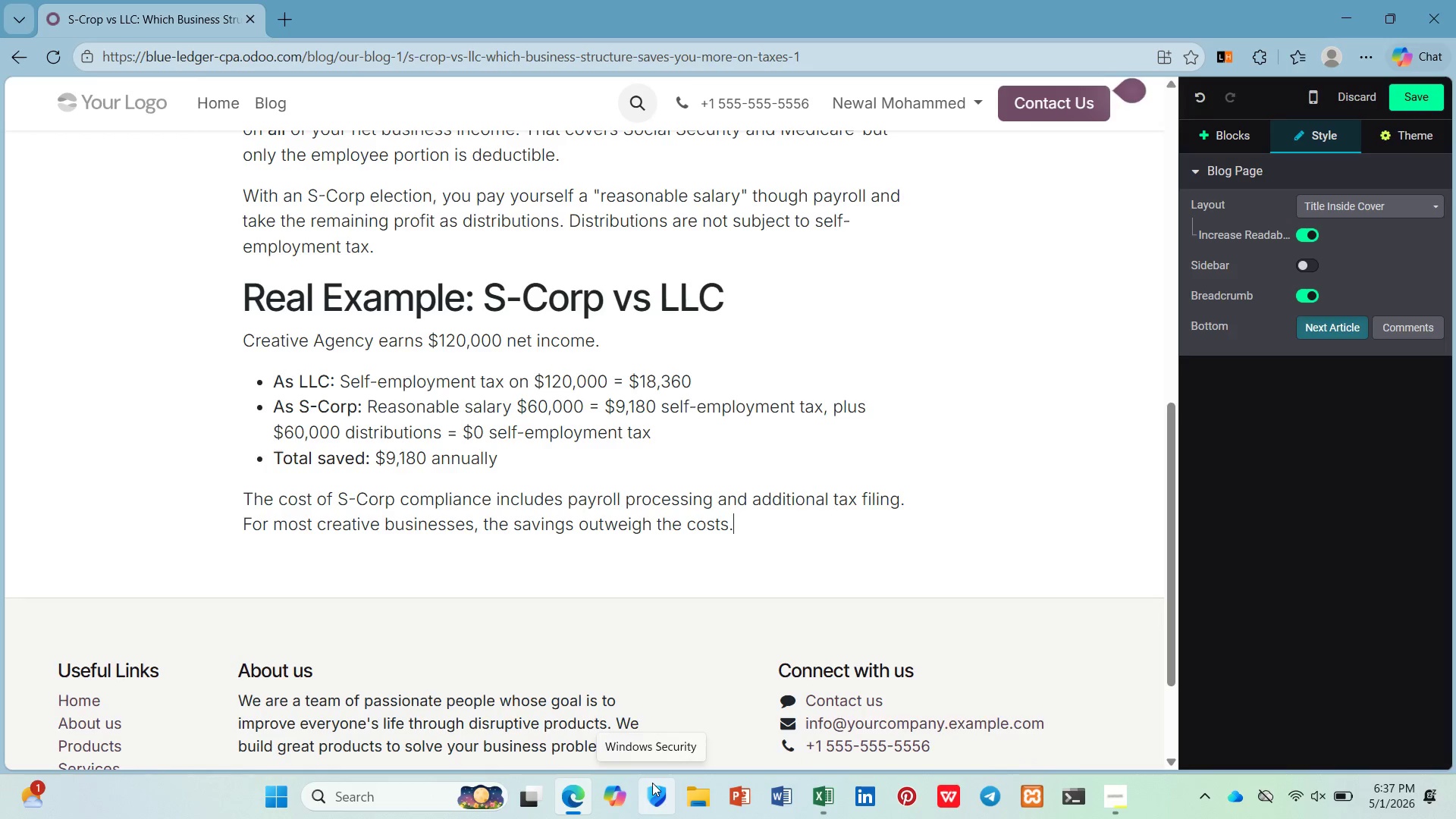 
key(Enter)
 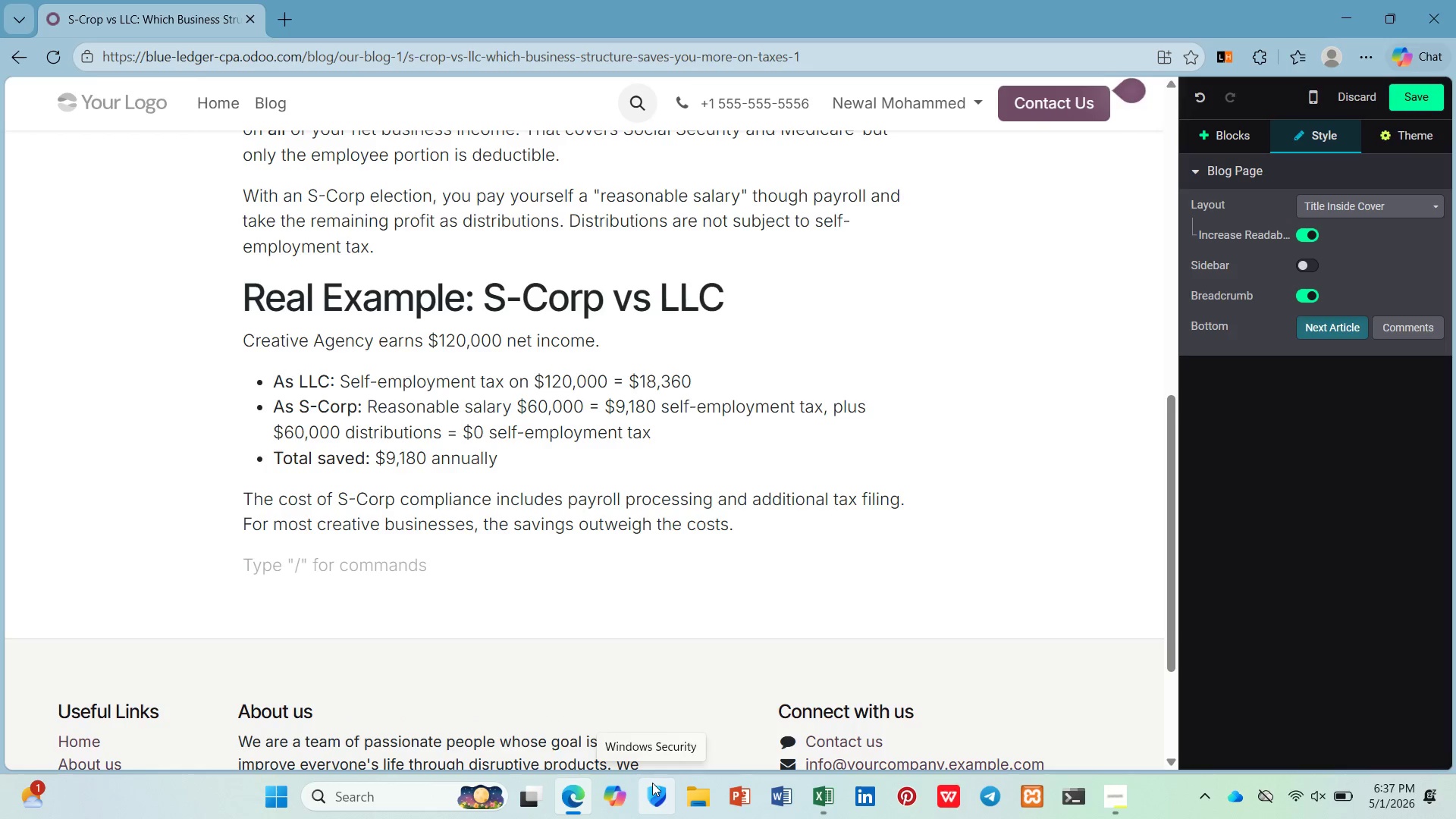 
type(/h2)
 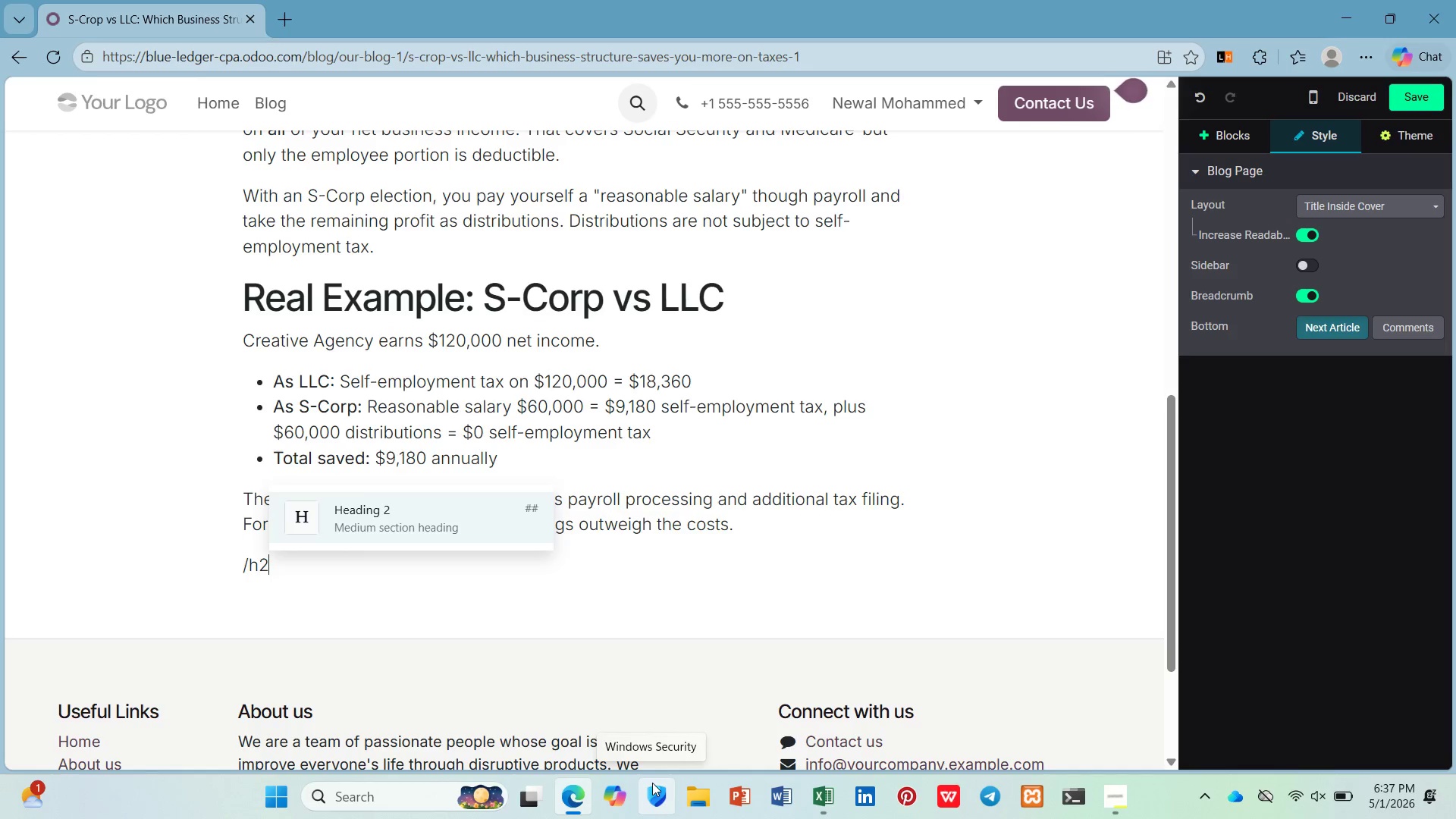 
key(Enter)
 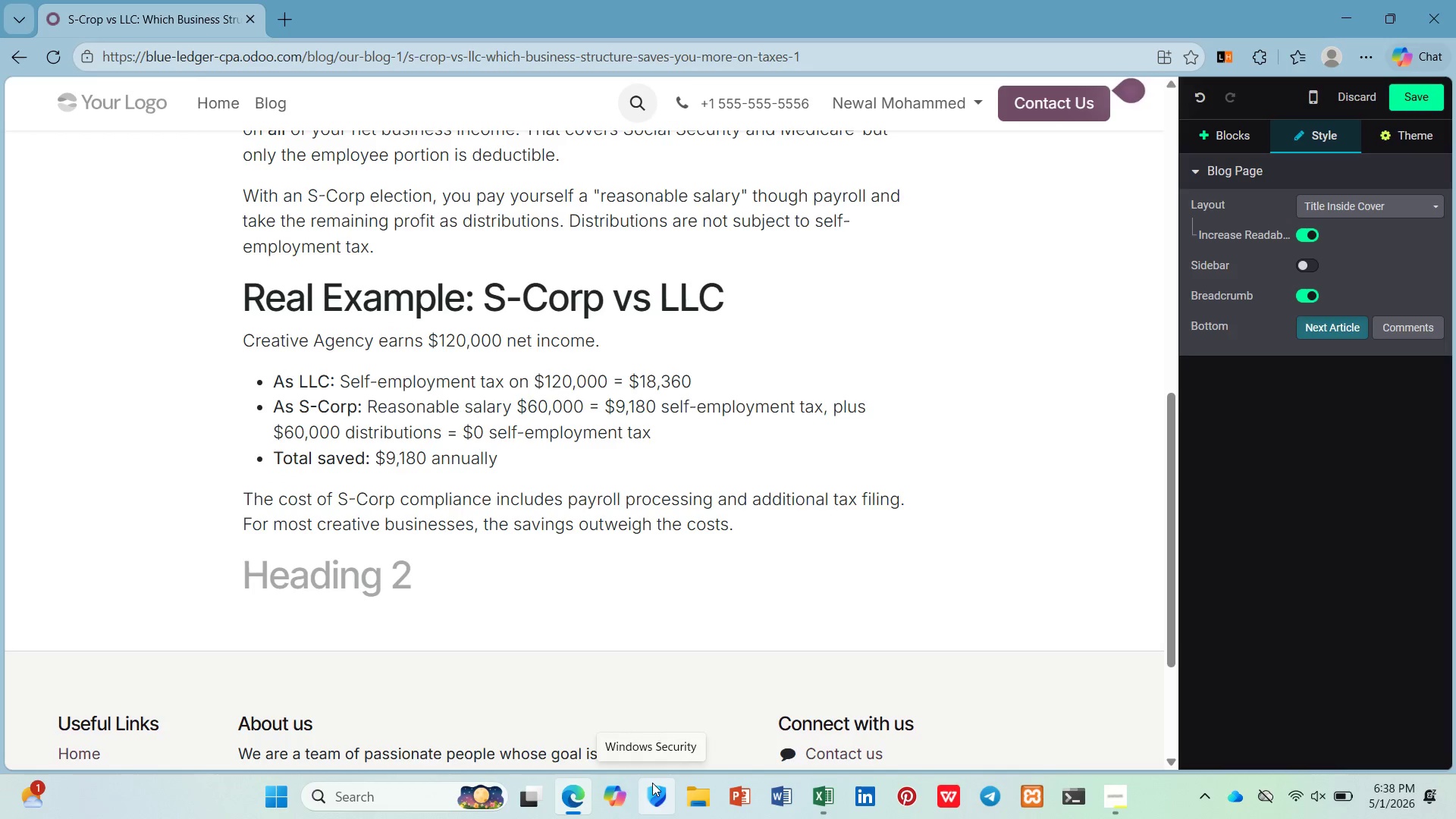 
type(We)
key(Backspace)
type(hen to Make th )
key(Backspace)
type(e Switch)
 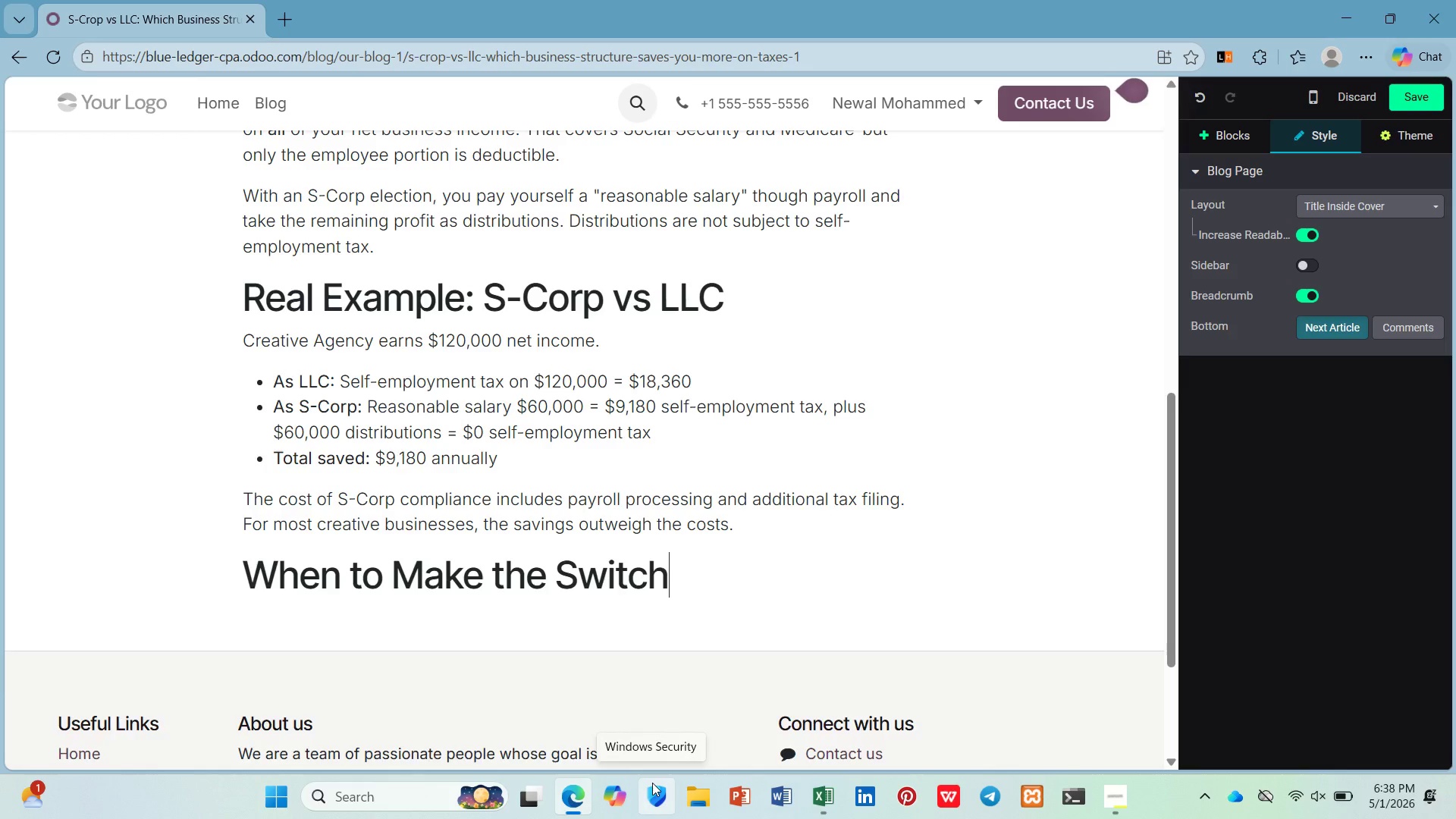 
 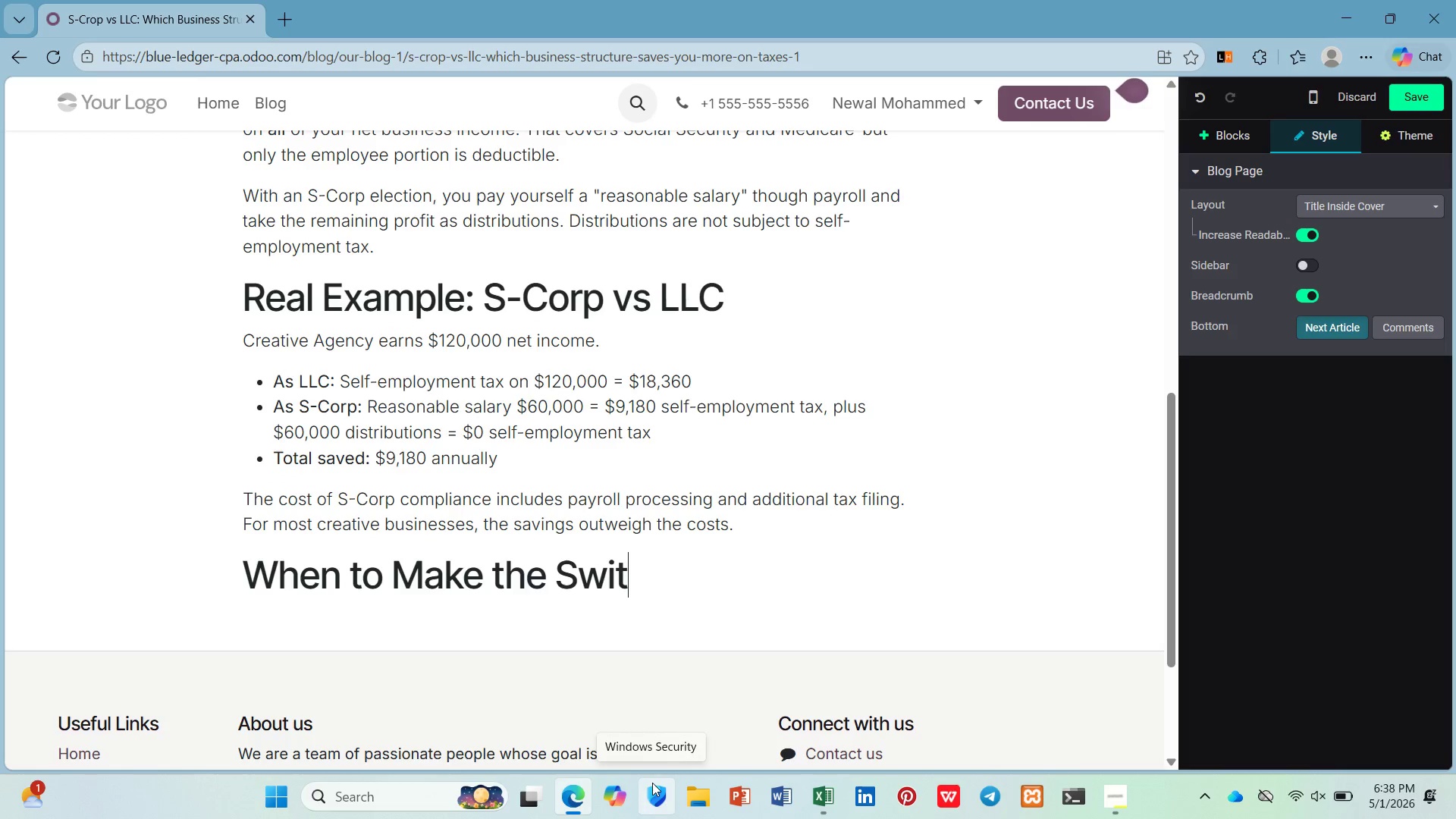 
key(Enter)
 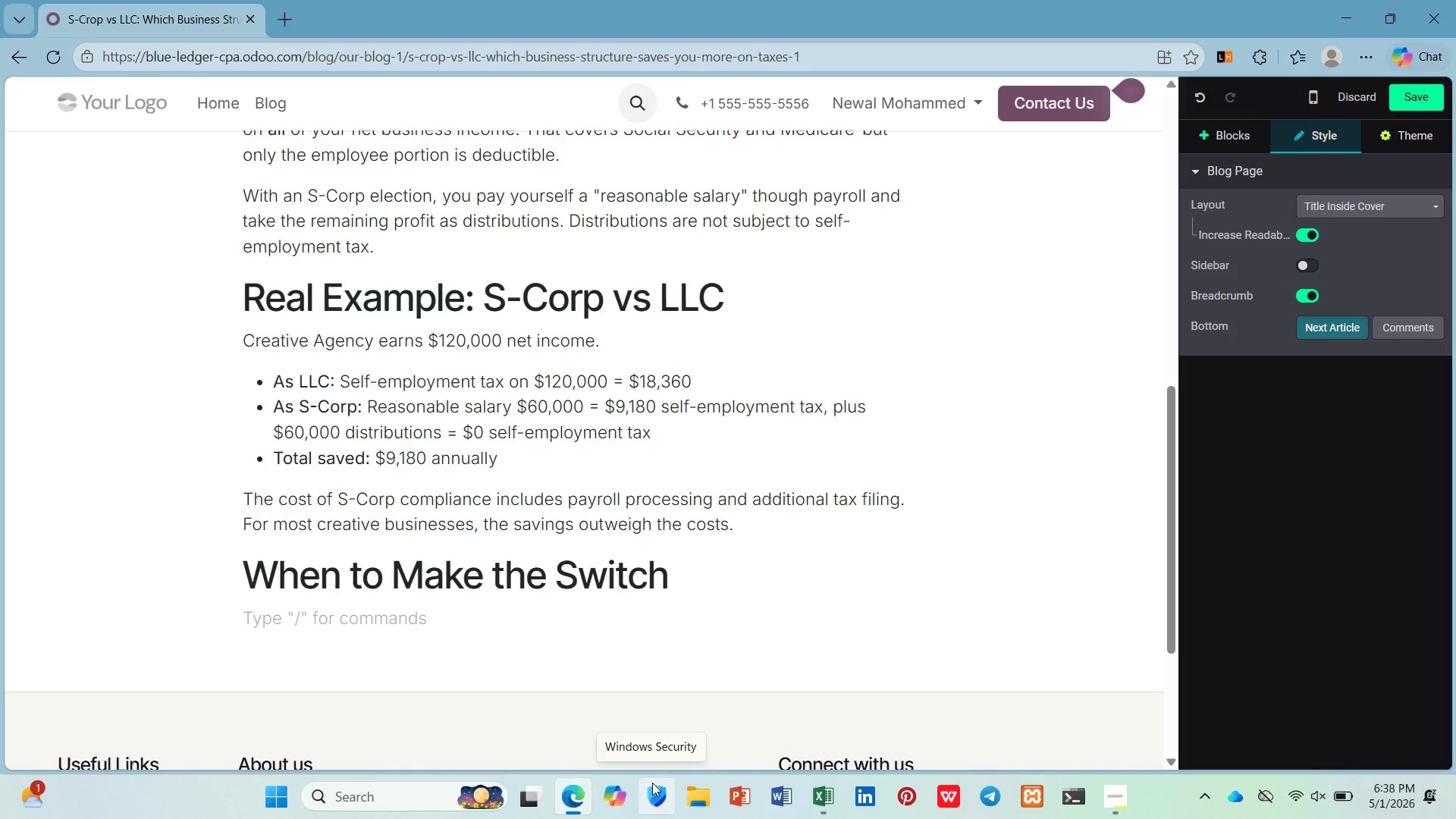 
type(The break)
 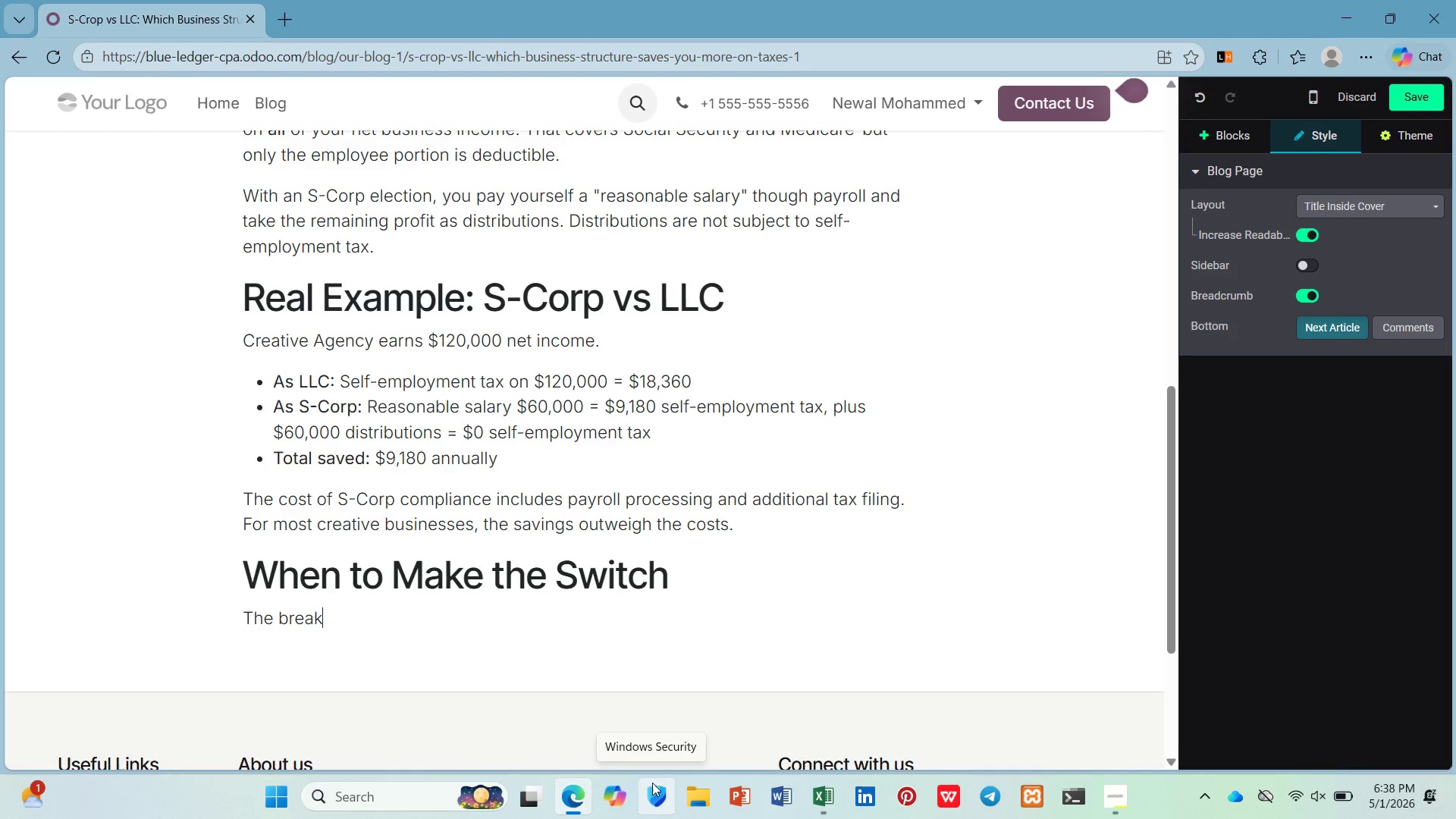 
type(even oint is typica)
key(Backspace)
type(ally around $60,000 in net income )
 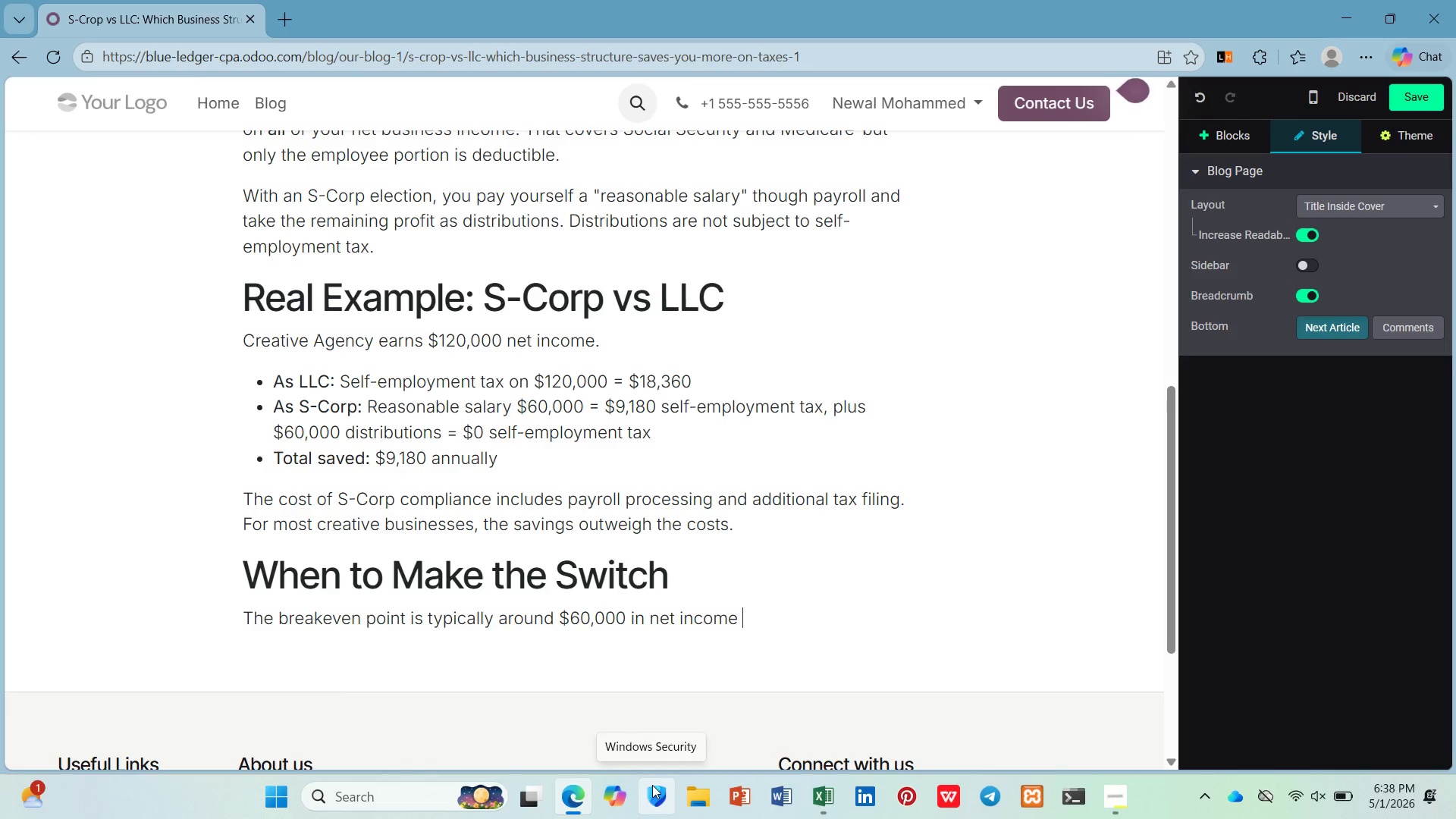 
wait(29.5)
 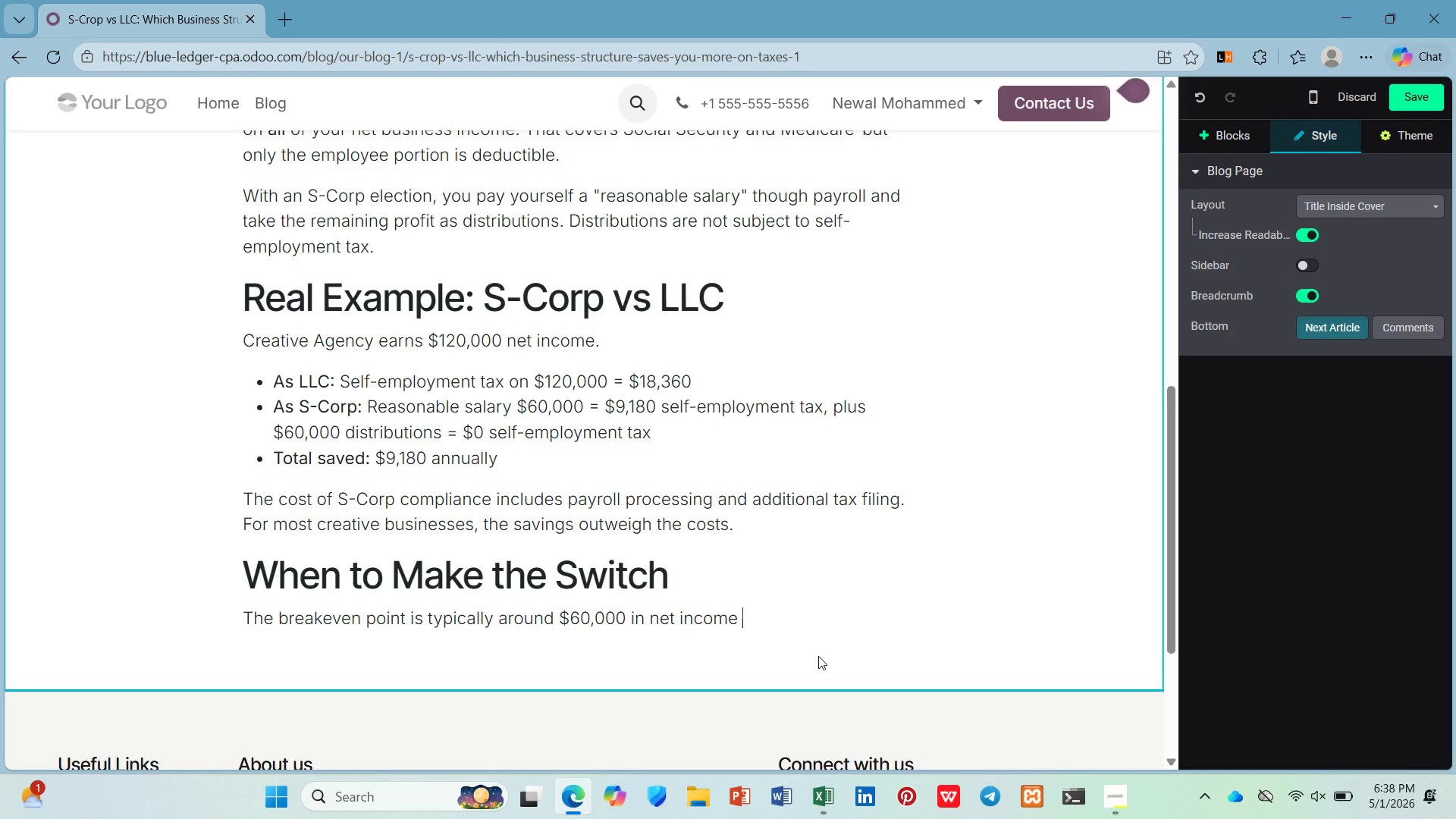 
key(Backspace)
type(. Below that )
key(Backspace)
type(, the compliance costs na)
key(Backspace)
key(Backspace)
type(may exced)
key(Backspace)
type(ed the tax savings. We hekp )
key(Backspace)
key(Backspace)
key(Backspace)
type(lp creative professionals model their specifi )
key(Backspace)
type(c situr)
key(Backspace)
type(ation before deciding.)
 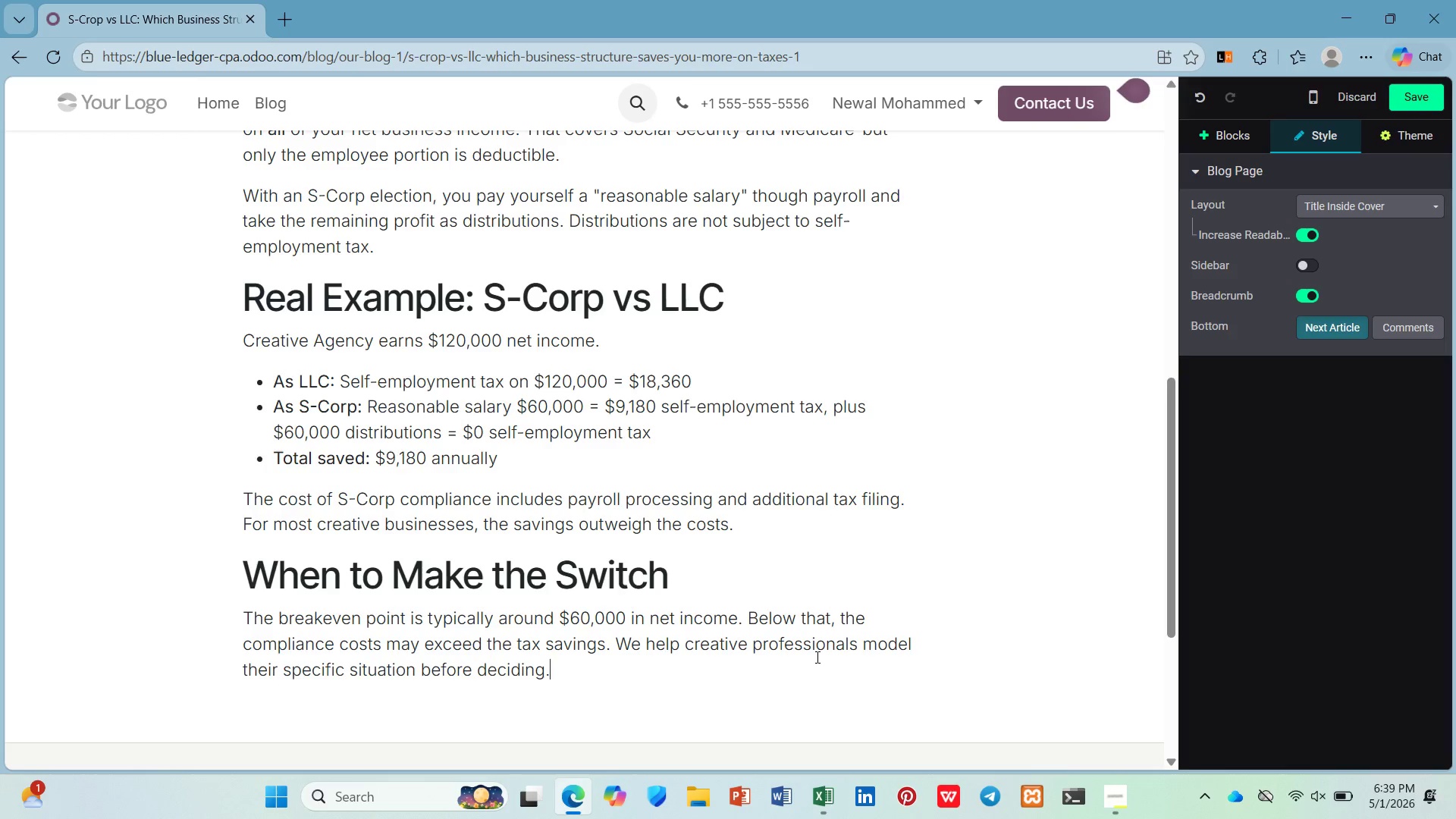 
 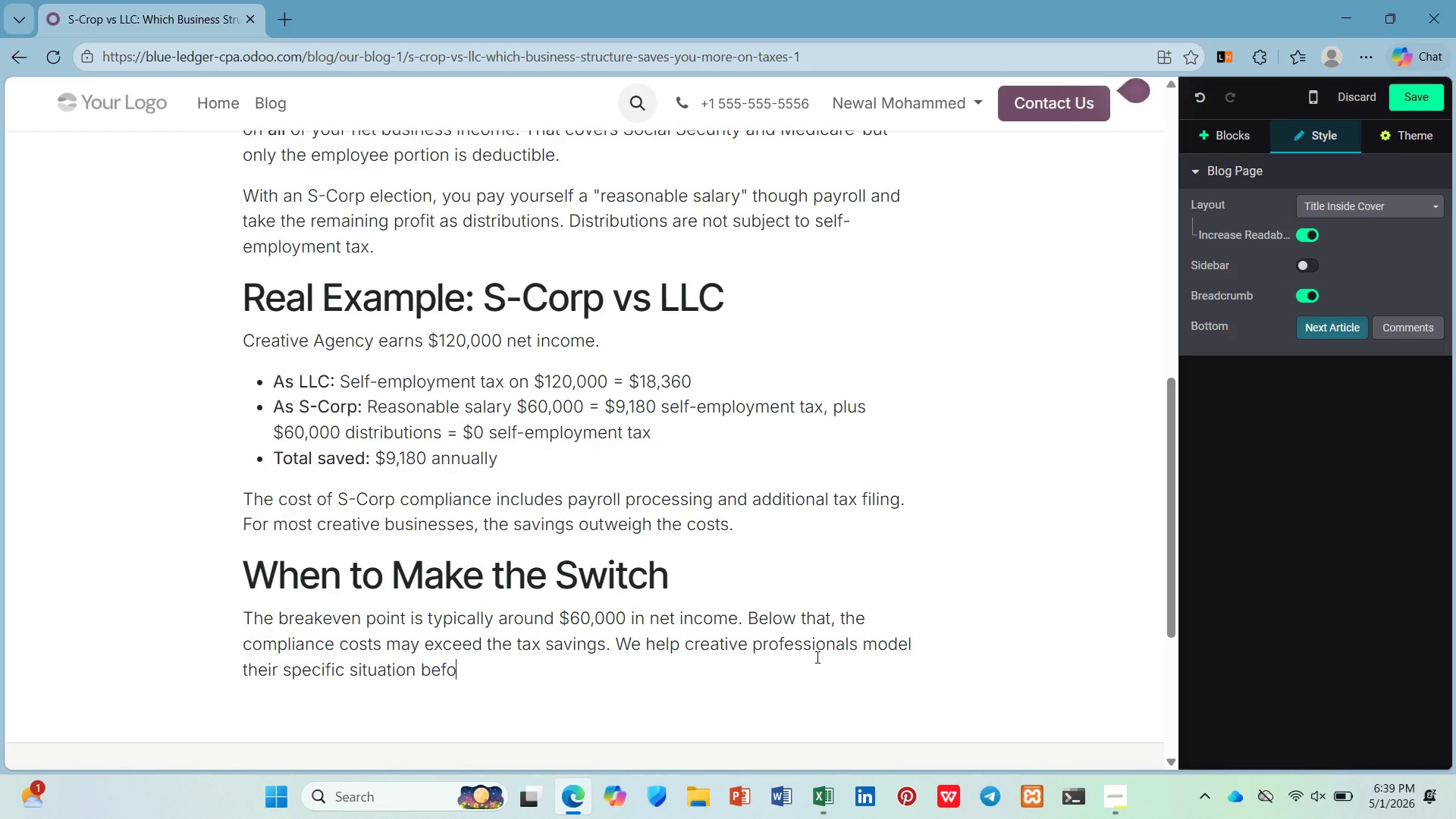 
key(Enter)
 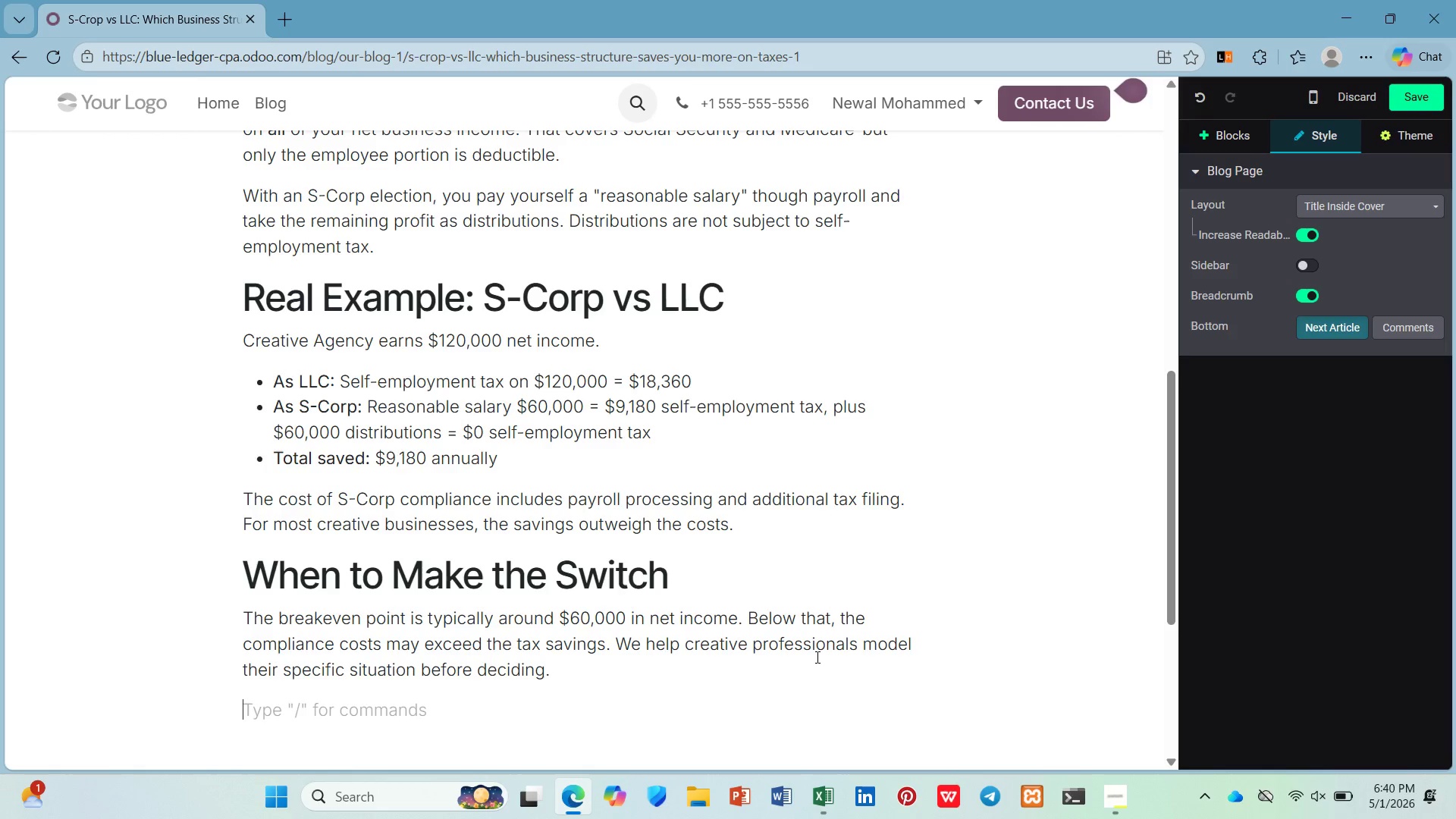 
wait(19.33)
 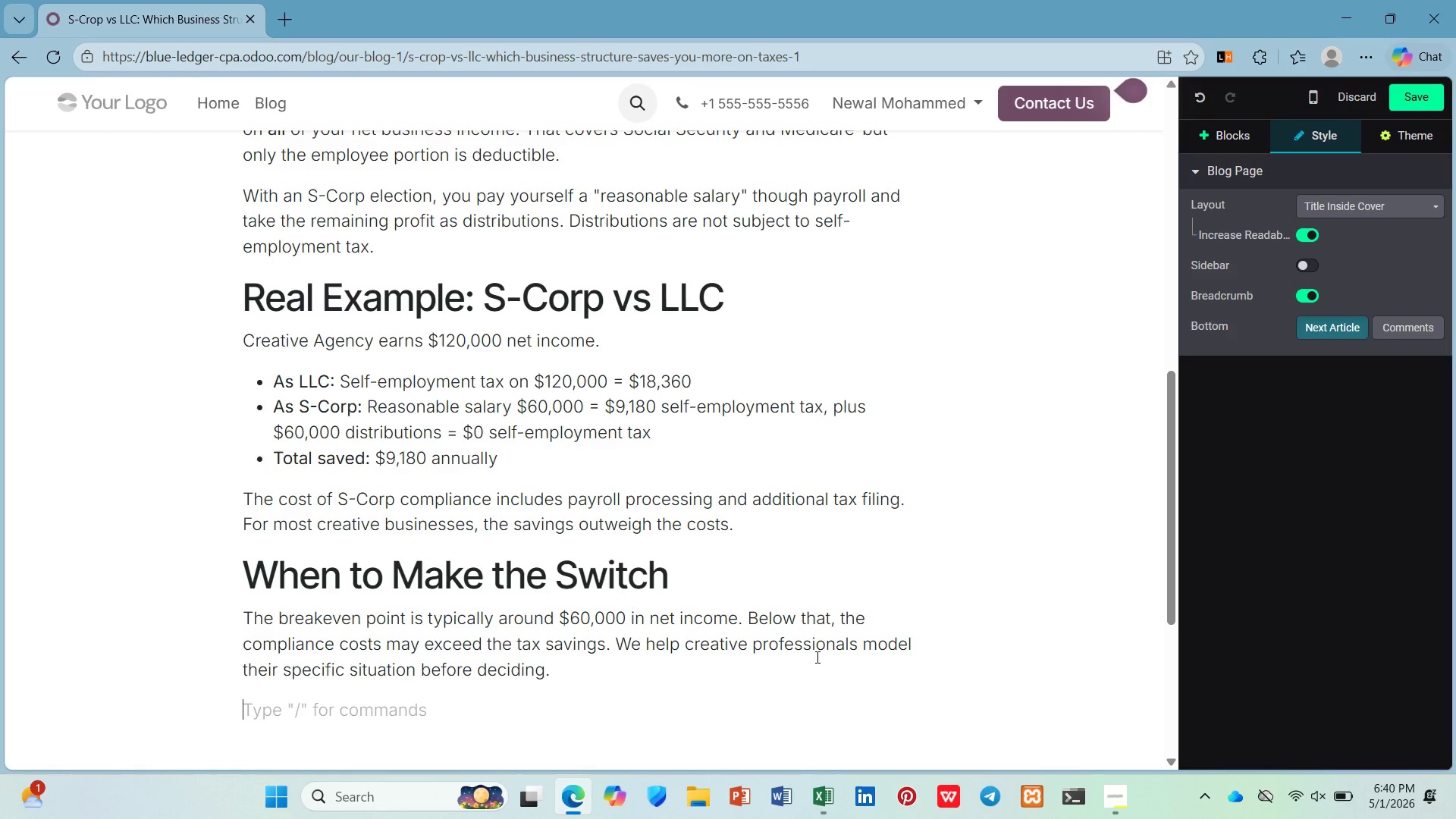 
left_click([1225, 126])
 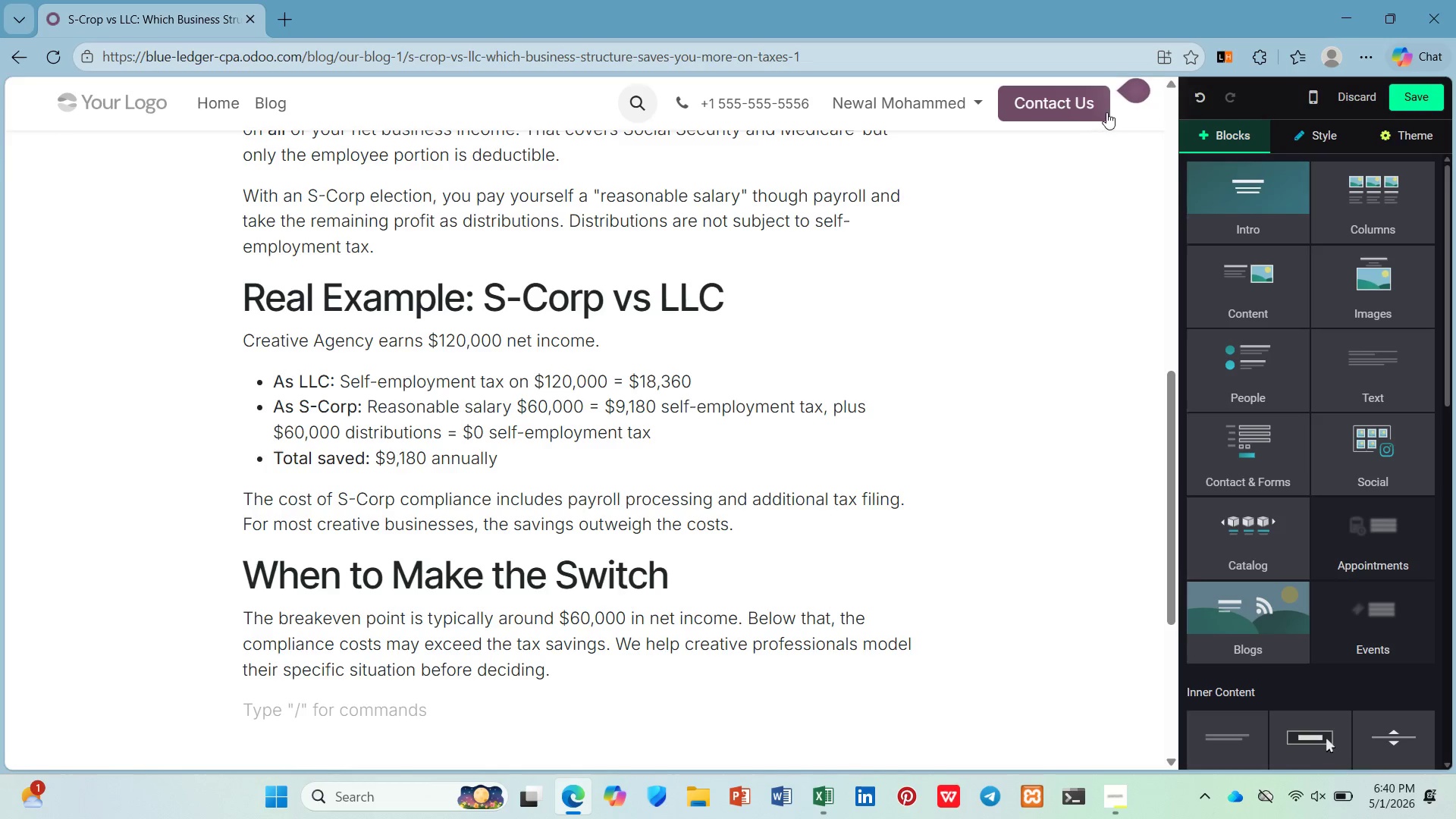 
mouse_move([1134, 99])
 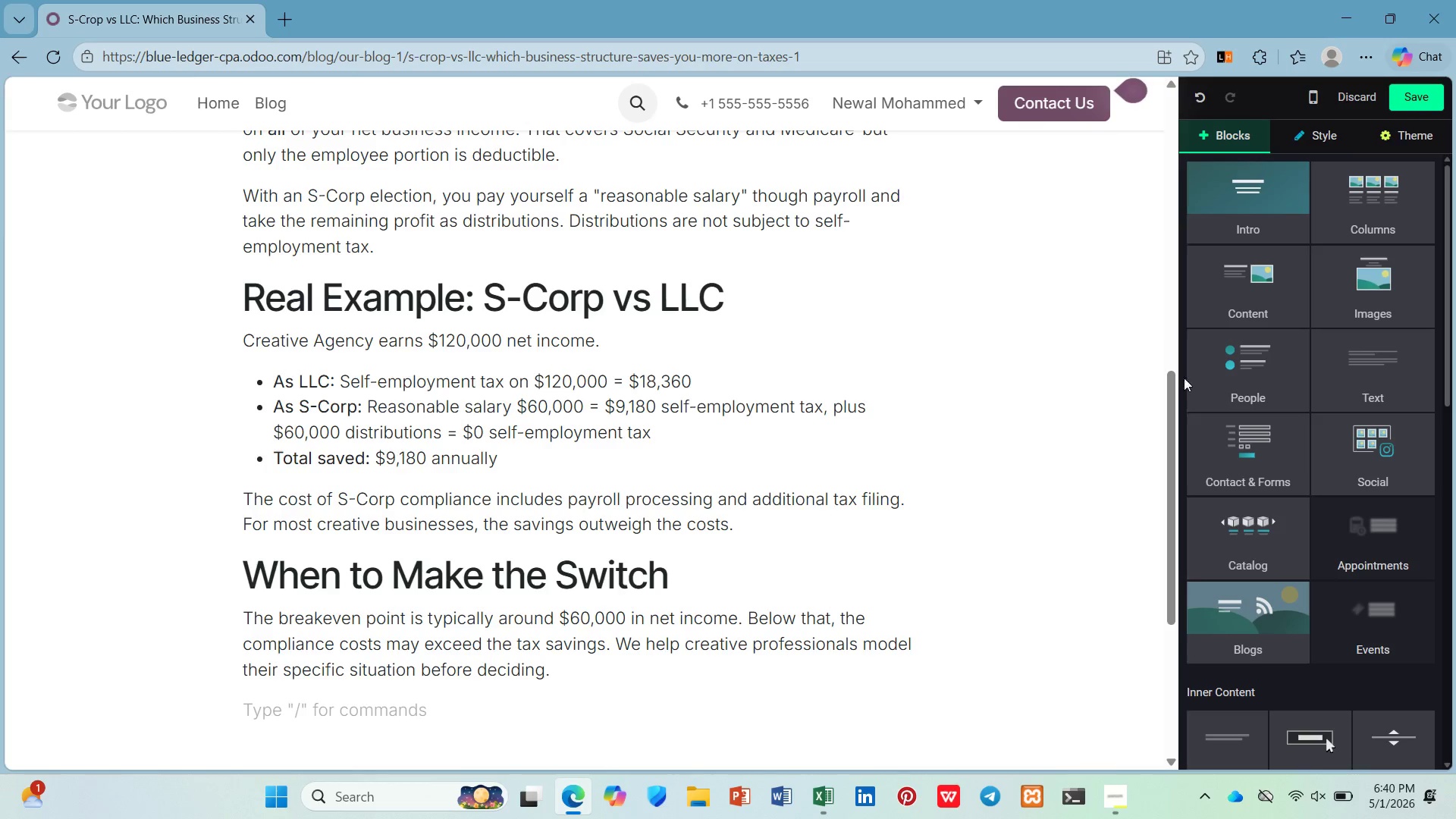 
mouse_move([1285, 495])
 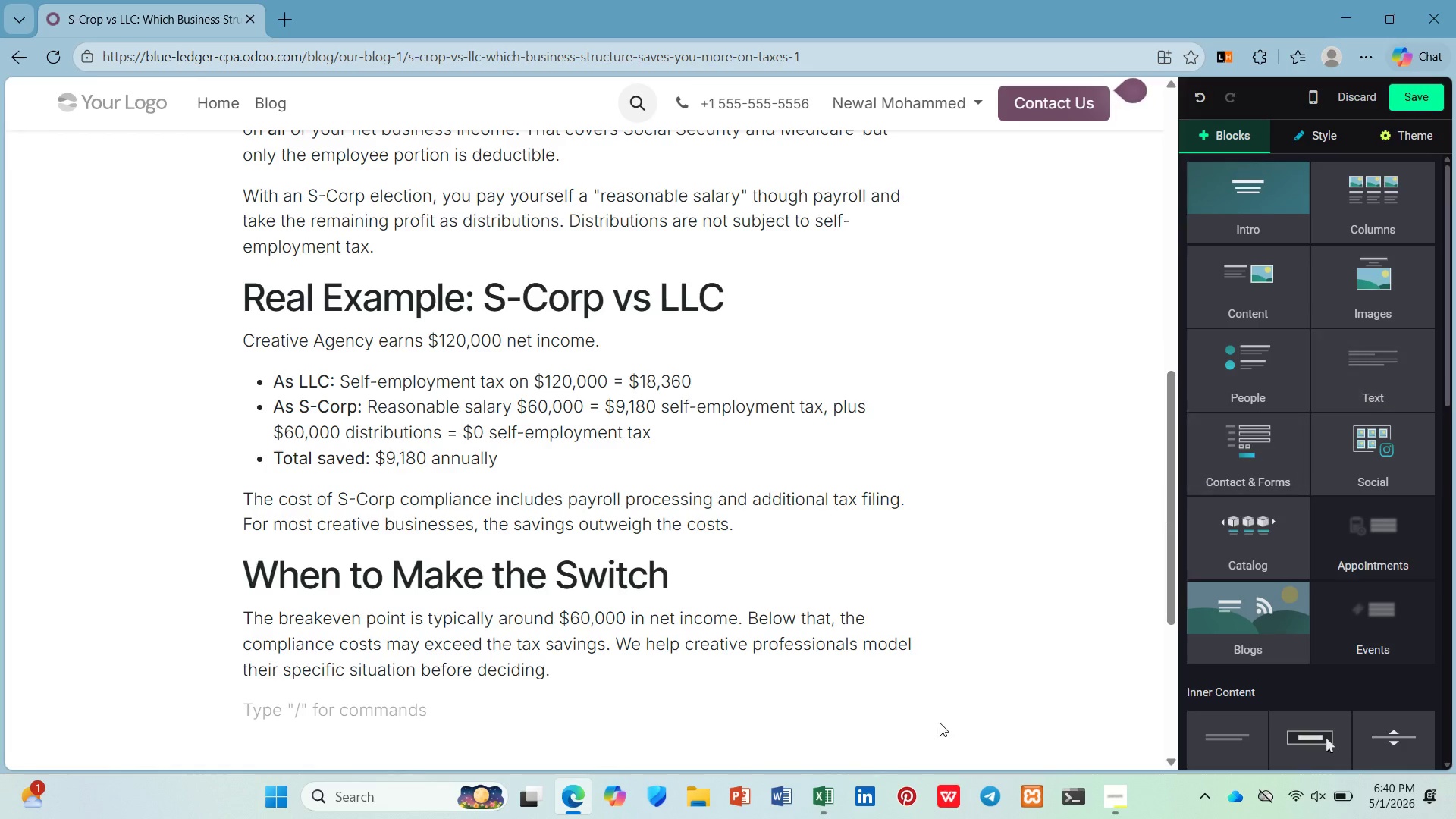 
scroll: coordinate [482, 650], scroll_direction: down, amount: 2.0
 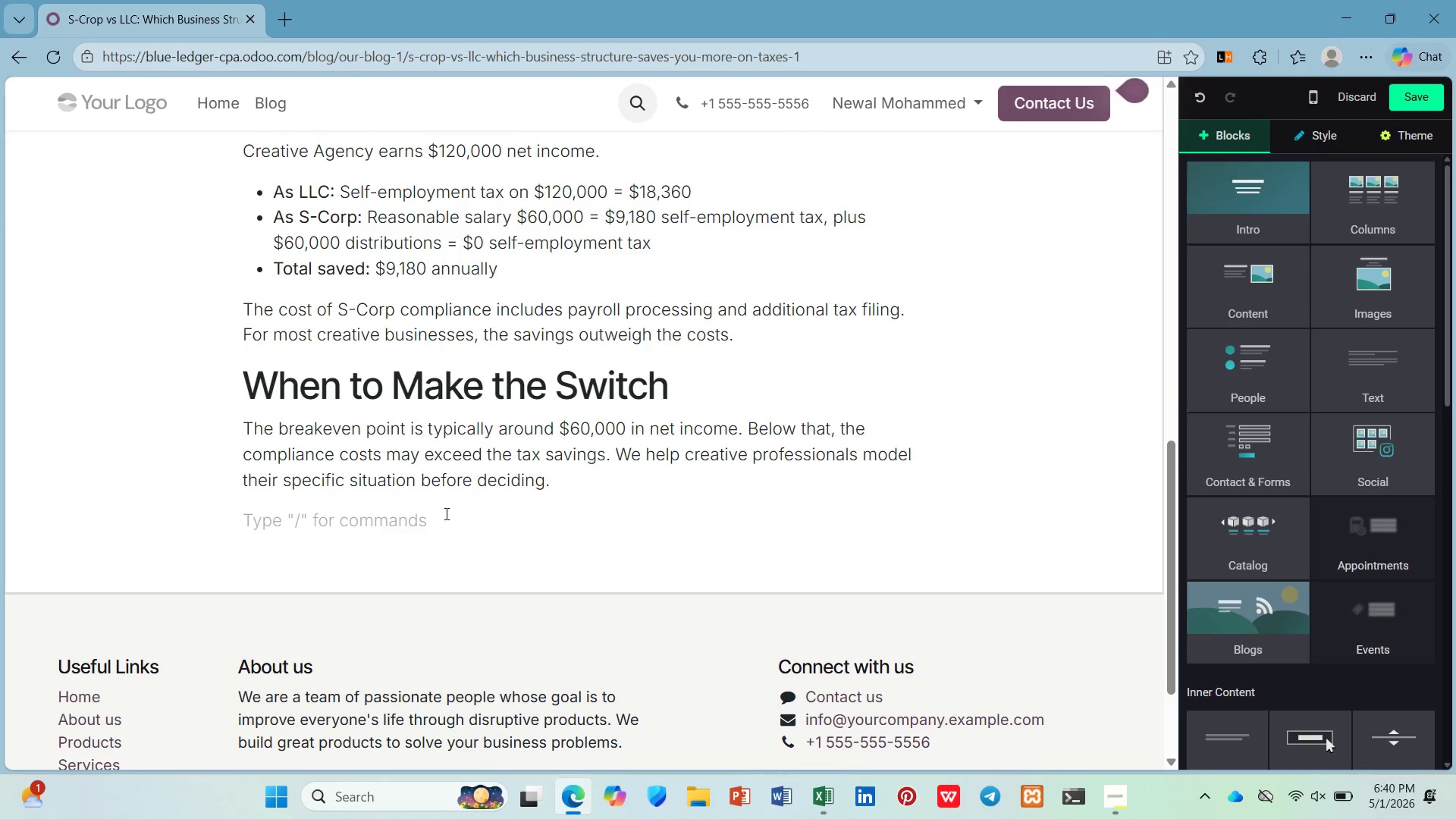 
left_click([445, 513])
 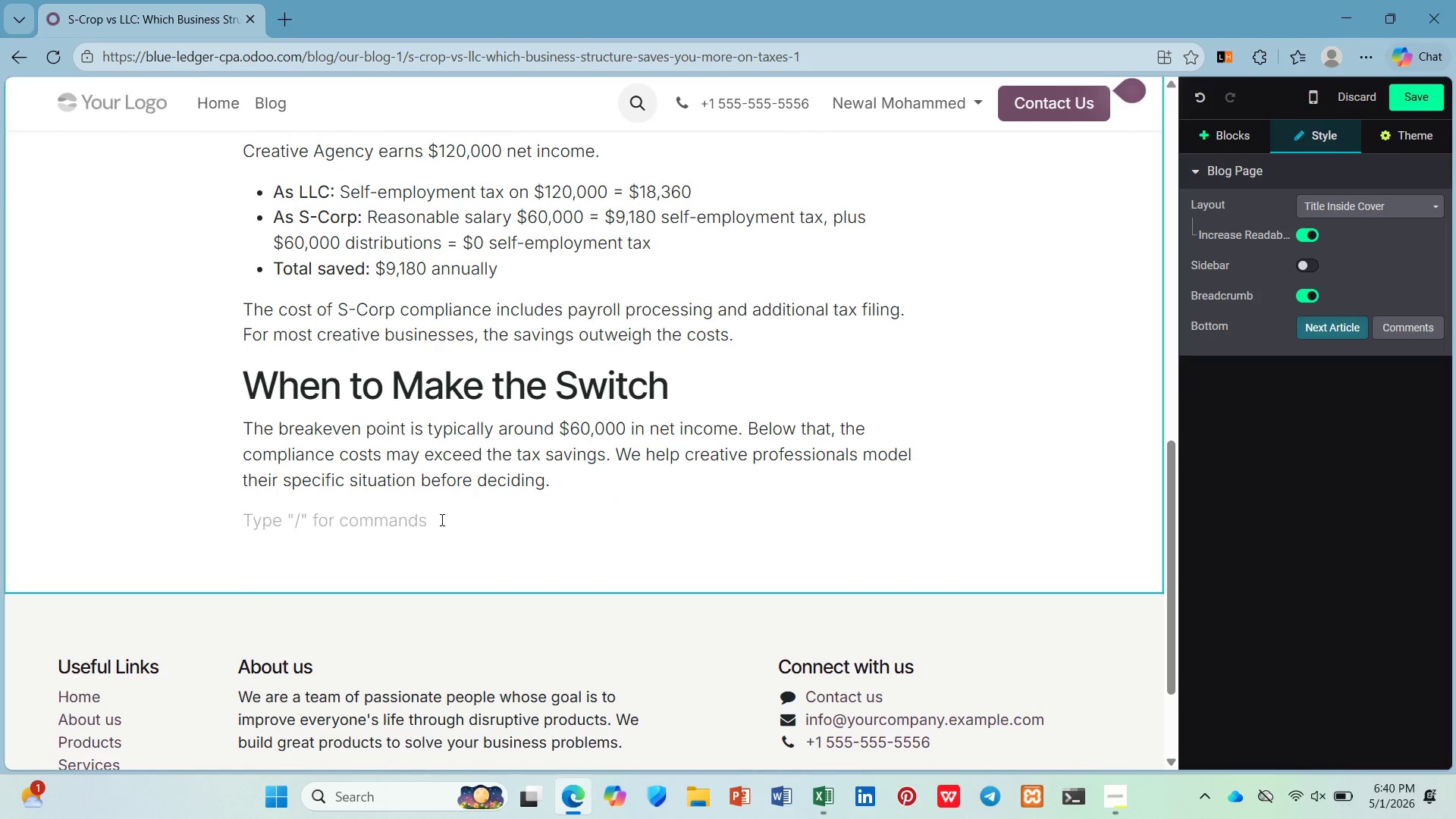 
key(Enter)
 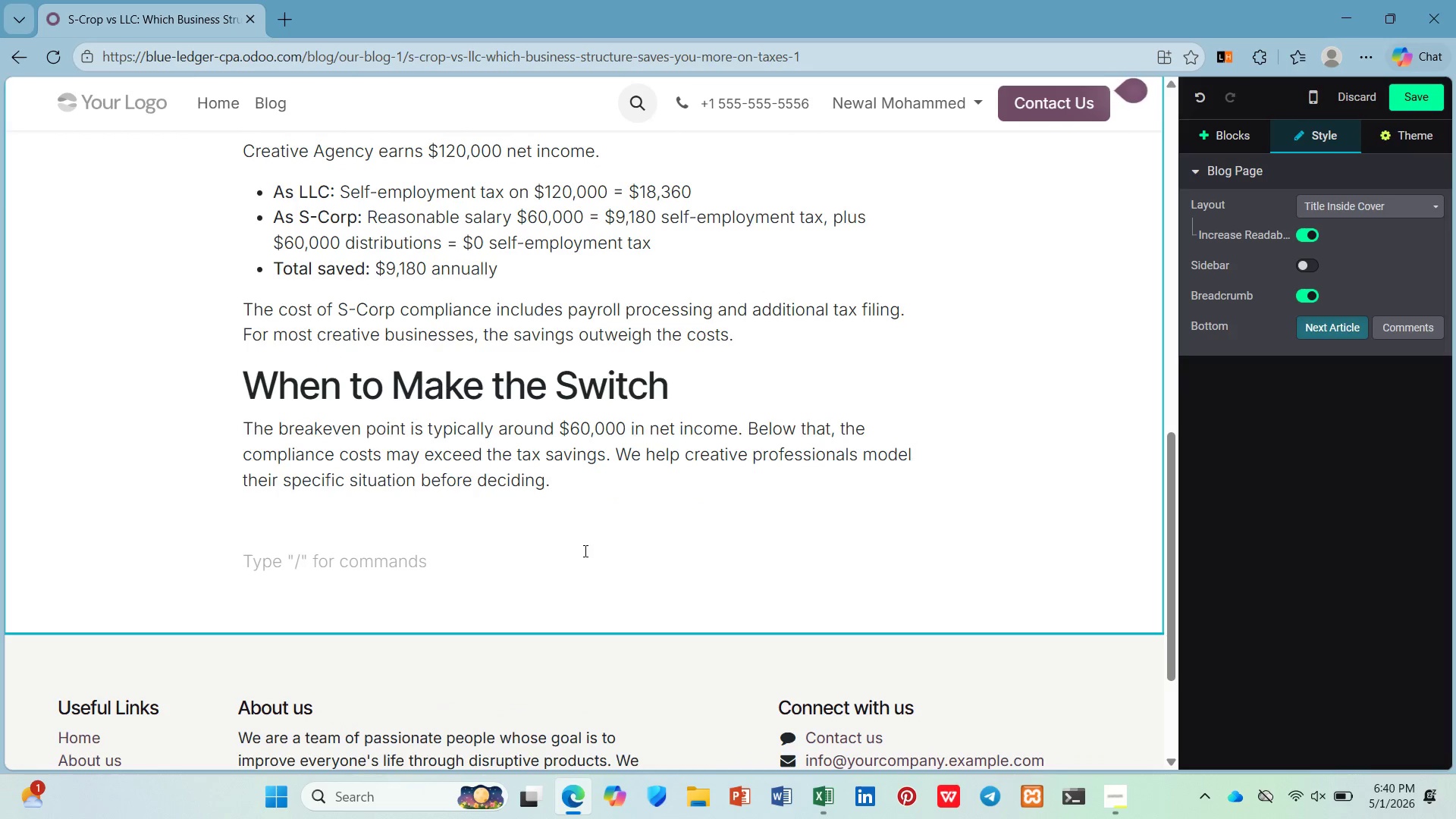 
left_click([582, 536])
 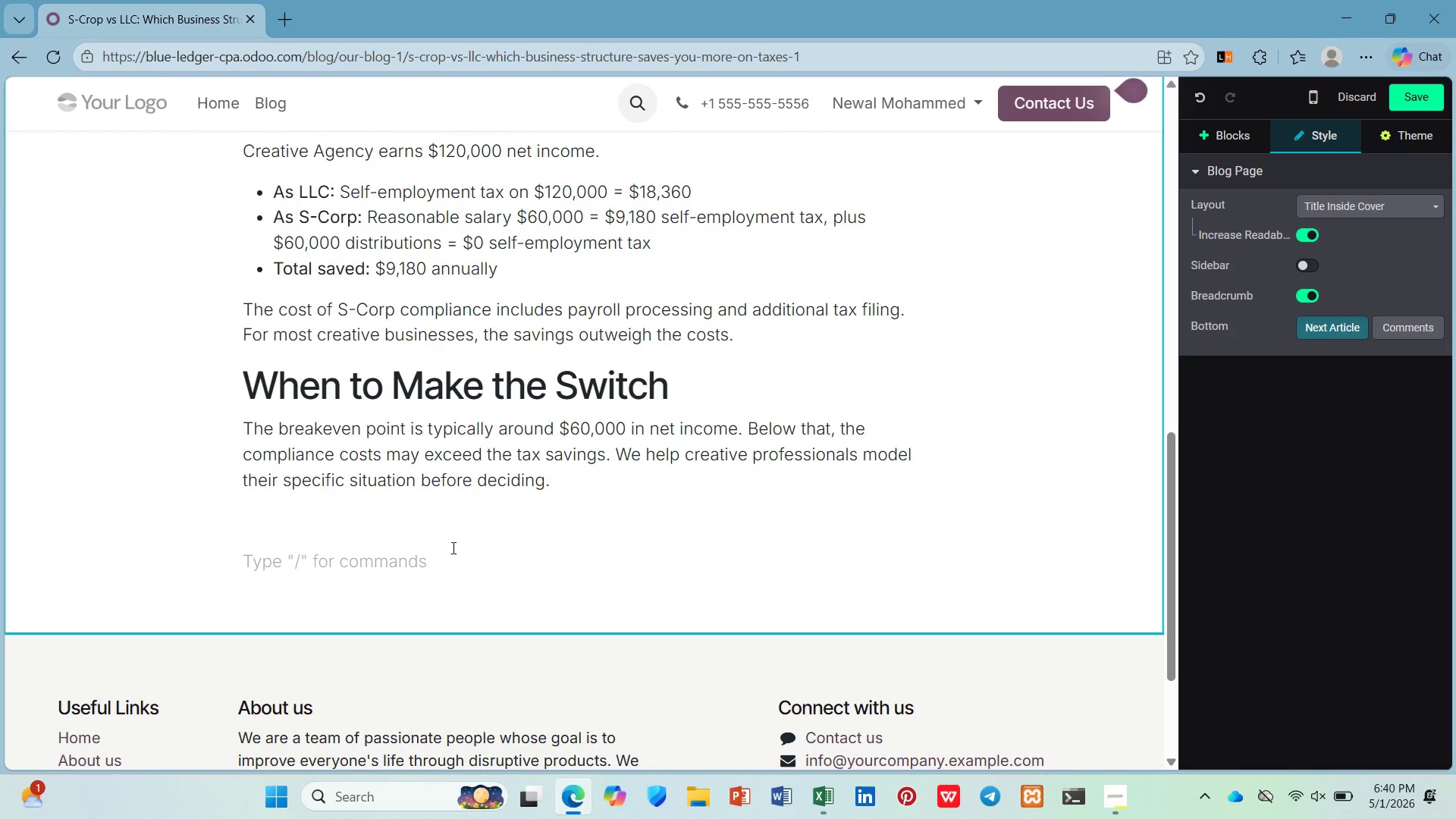 
left_click([387, 500])
 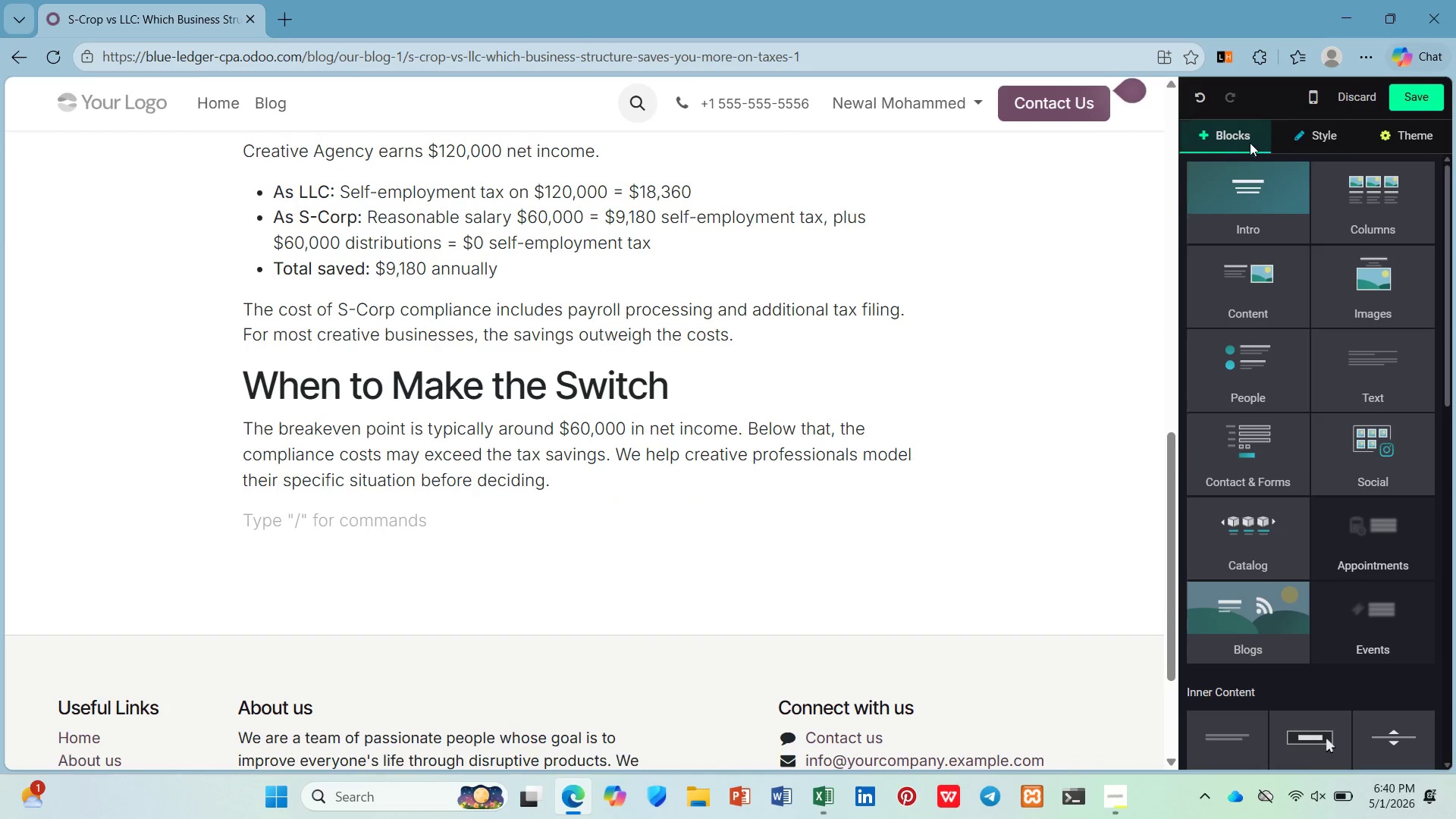 
left_click_drag(start_coordinate=[1405, 392], to_coordinate=[593, 591])
 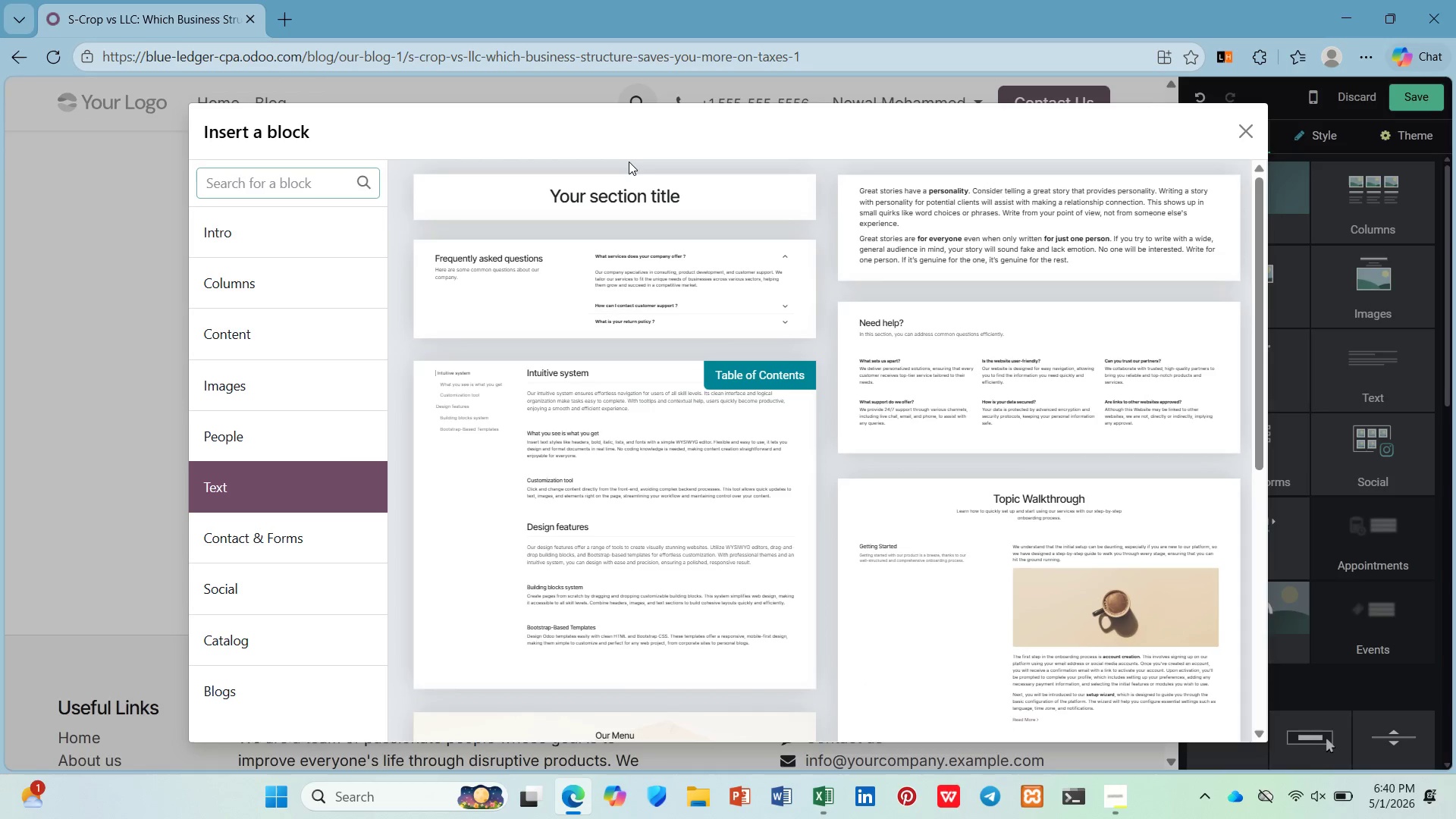 
double_click([626, 183])
 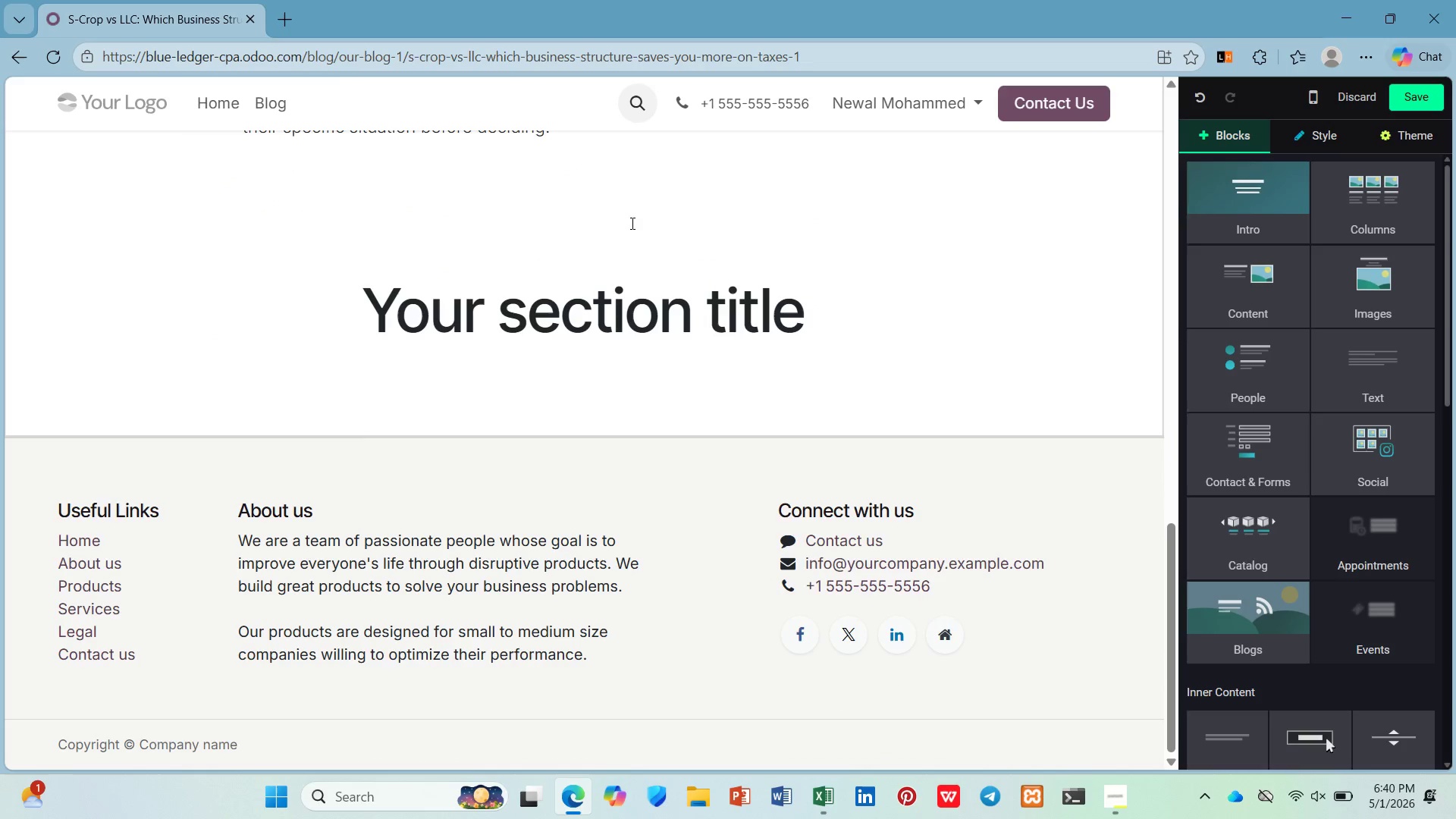 
left_click([632, 220])
 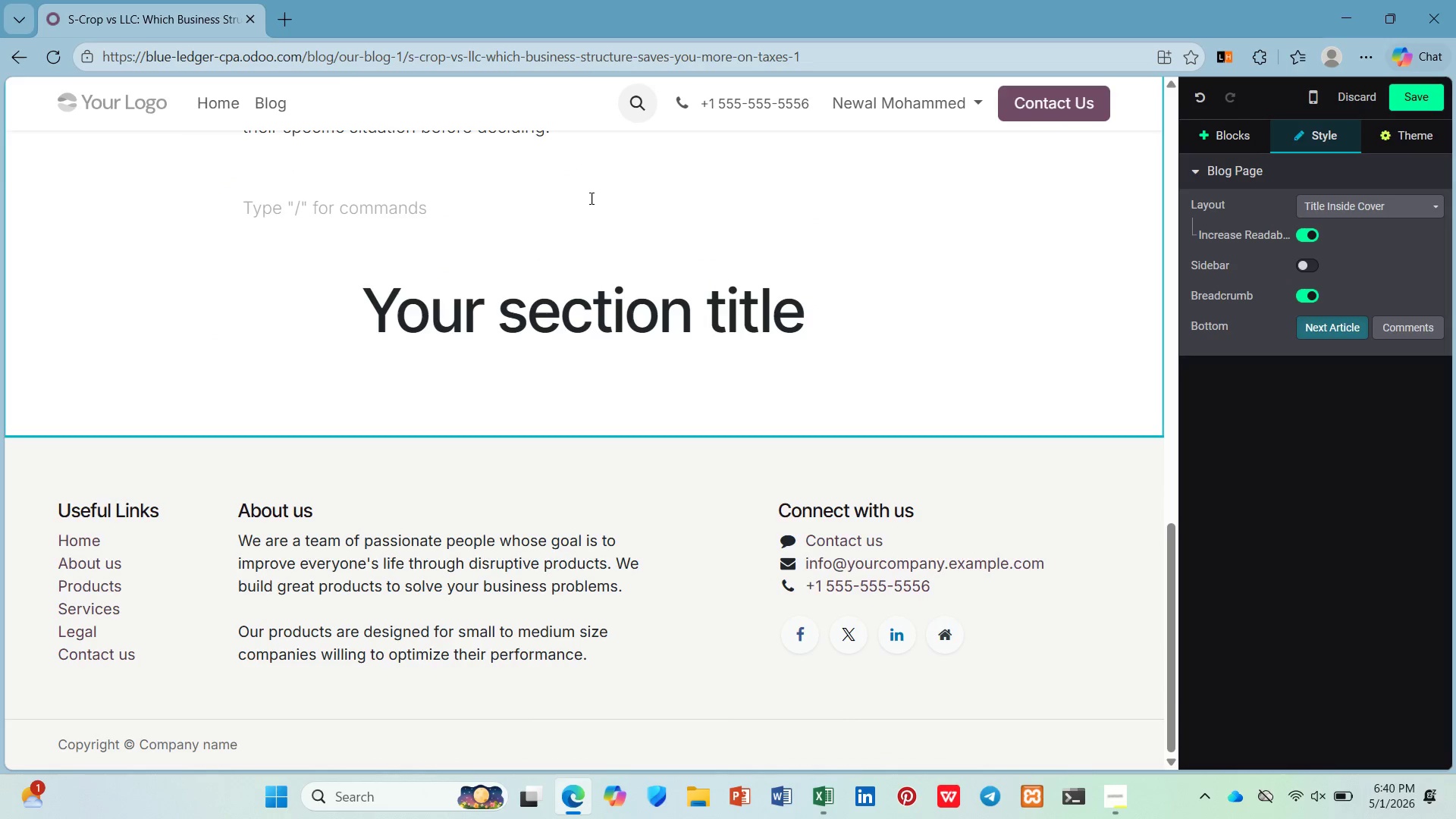 
left_click([581, 185])
 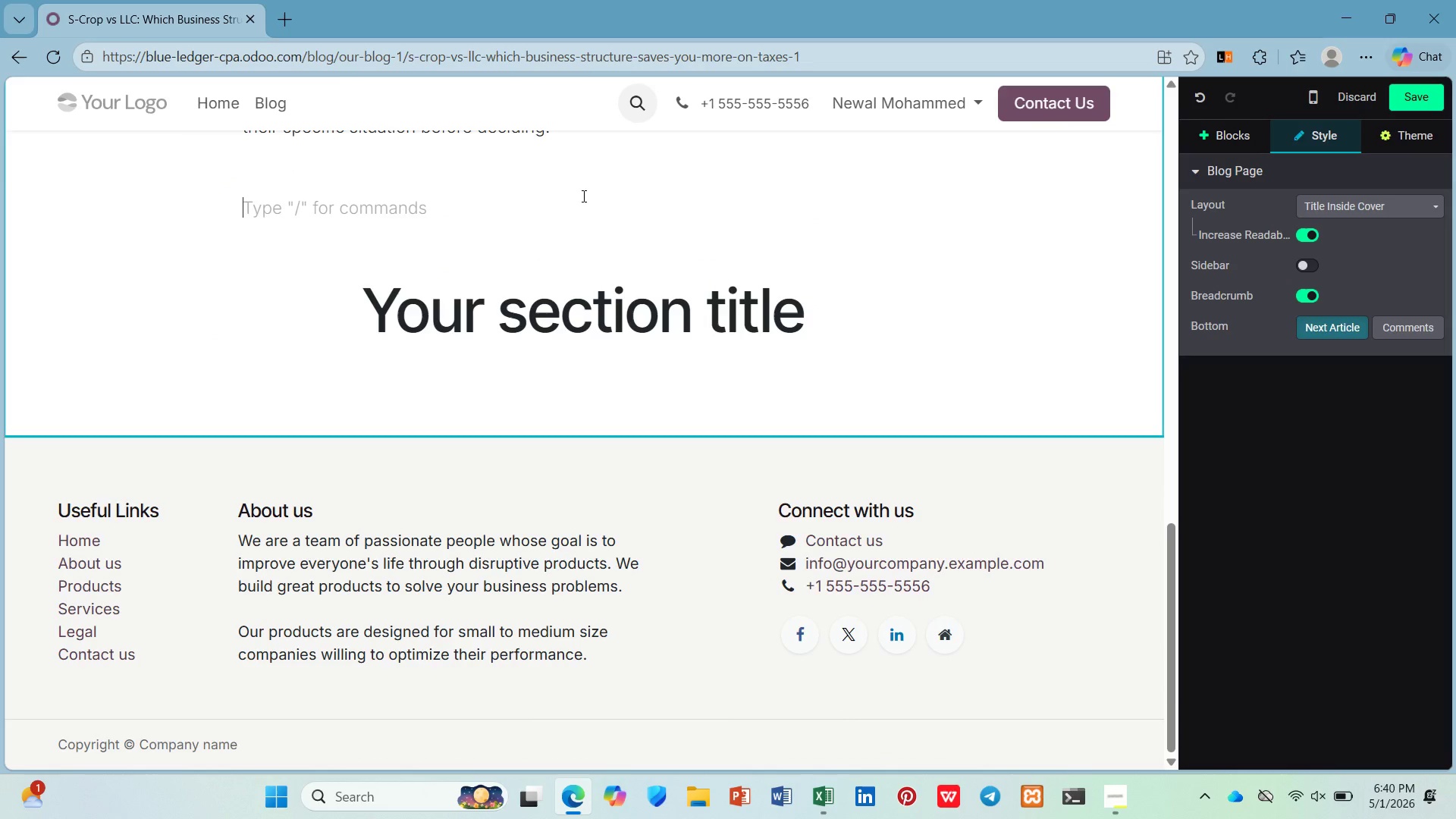 
key(ArrowUp)
 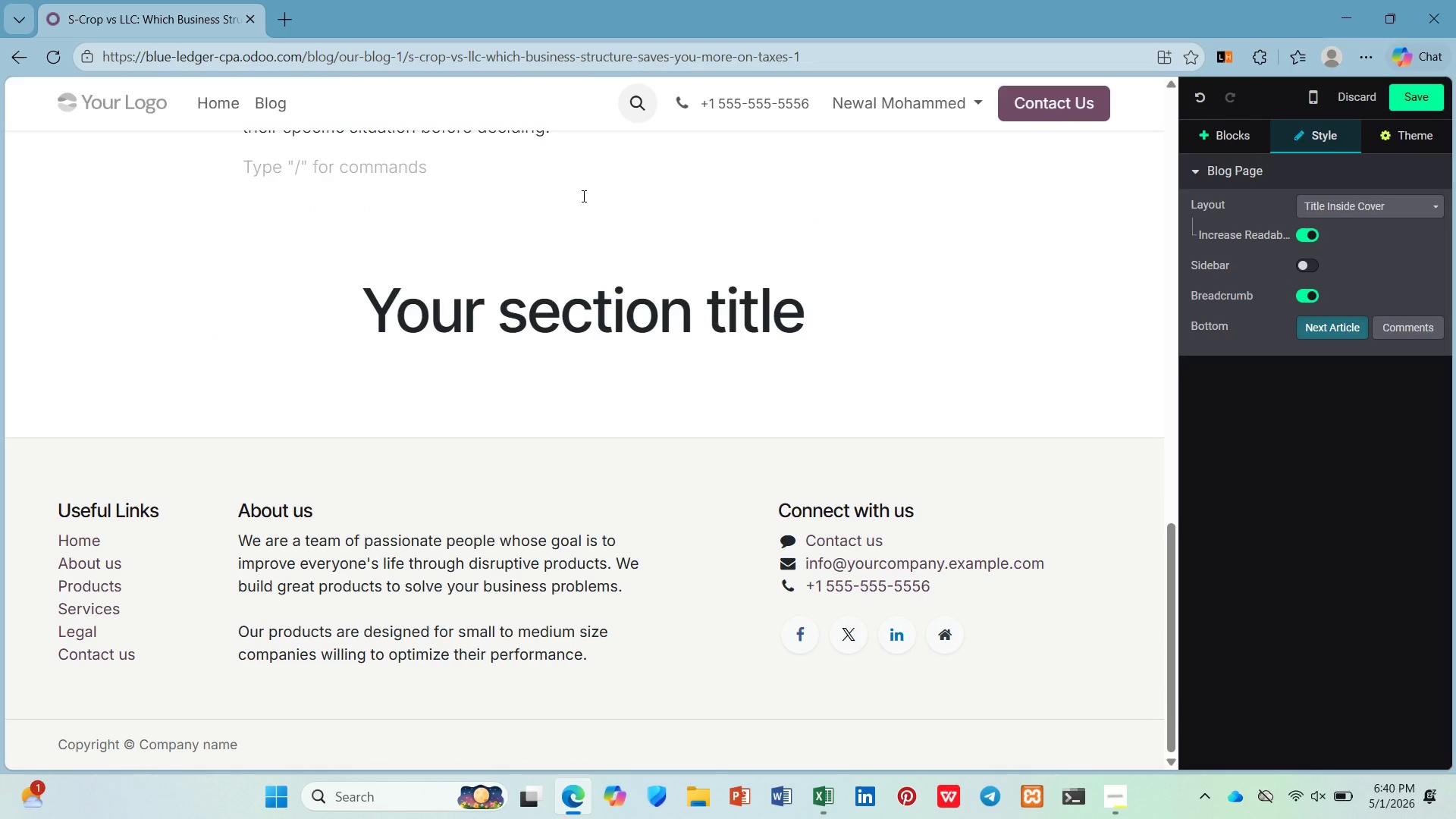 
key(Backspace)
 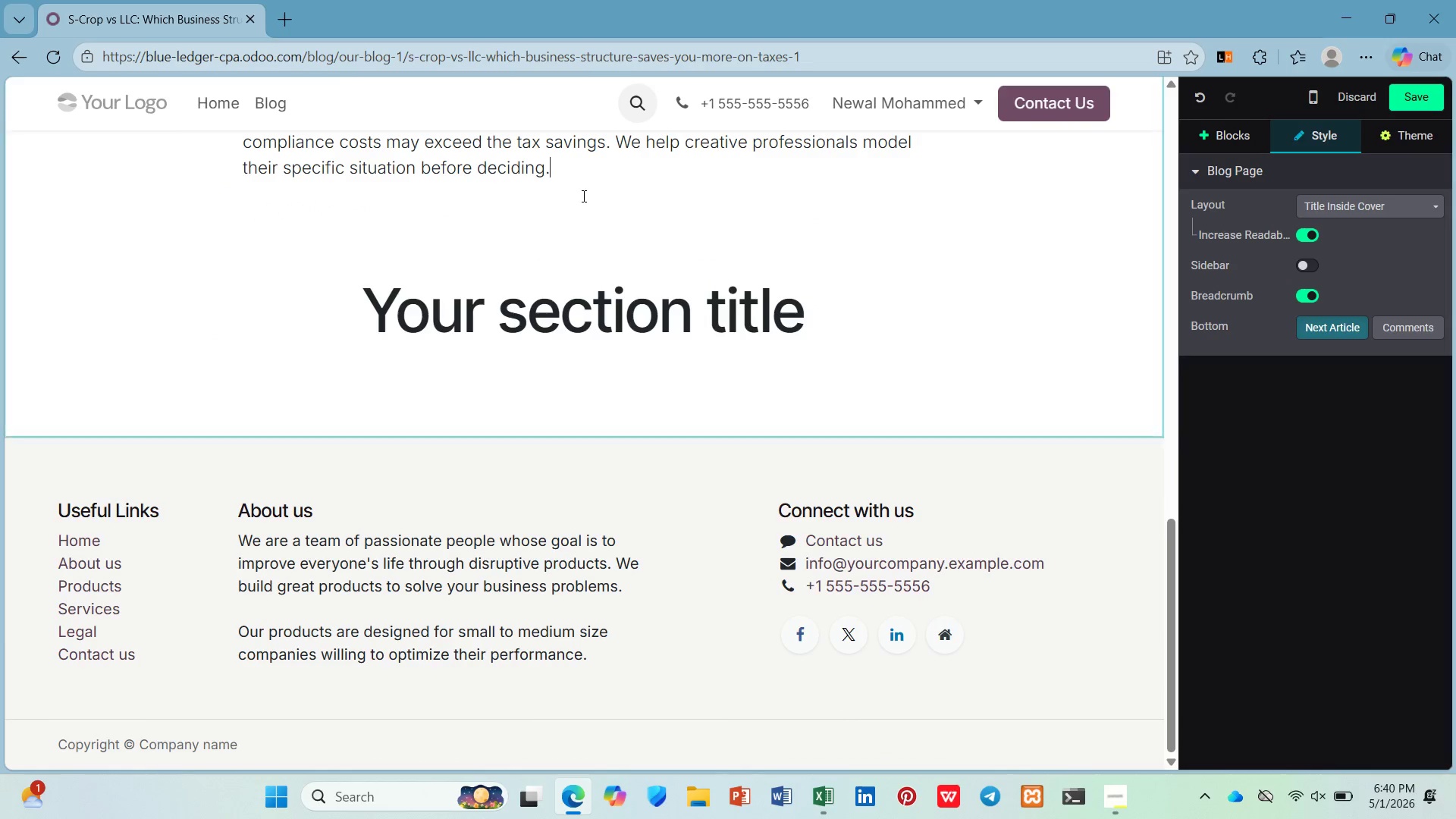 
key(ArrowDown)
 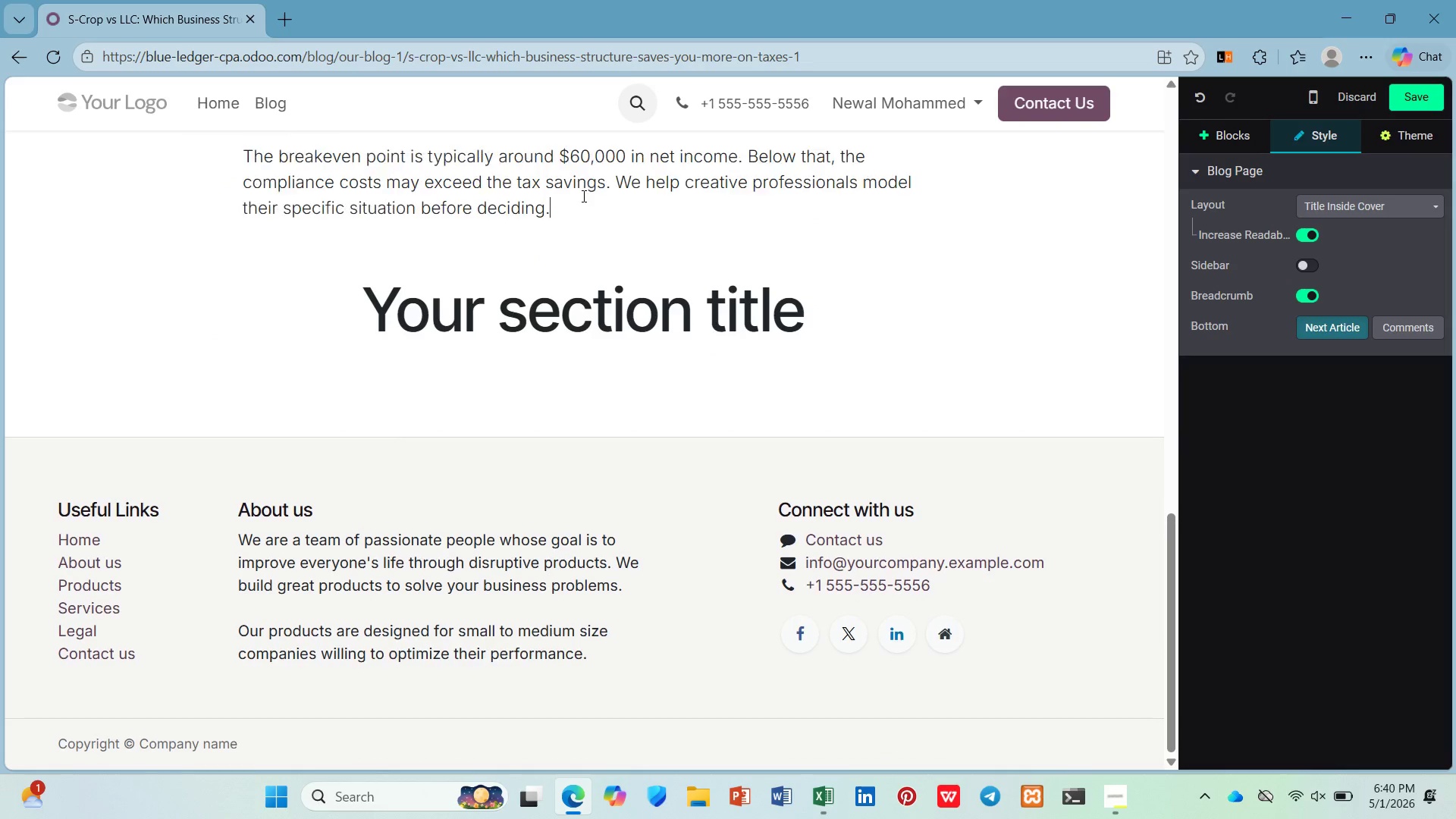 
key(Backspace)
 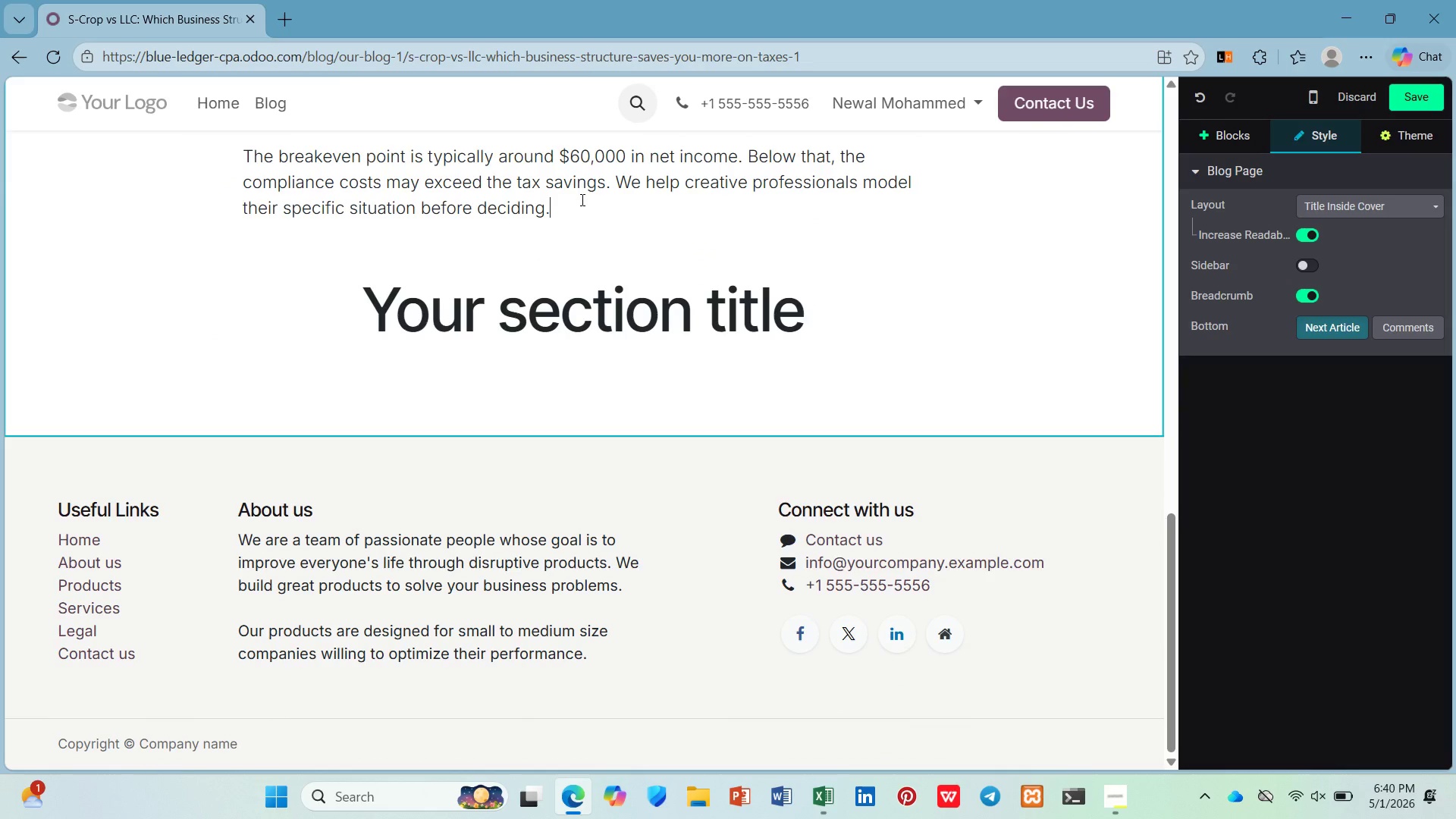 
left_click_drag(start_coordinate=[610, 298], to_coordinate=[615, 300])
 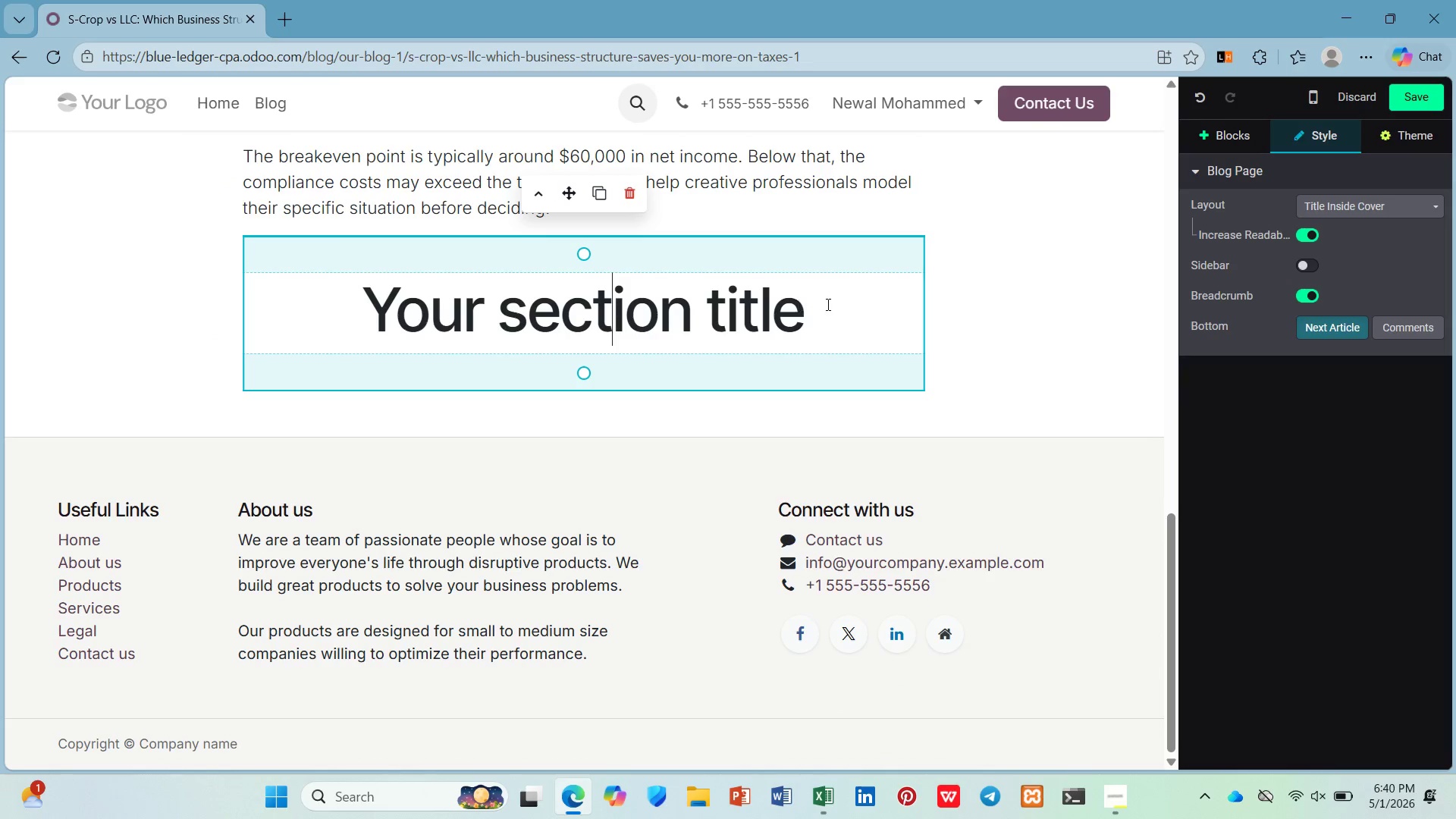 
left_click_drag(start_coordinate=[833, 304], to_coordinate=[303, 422])
 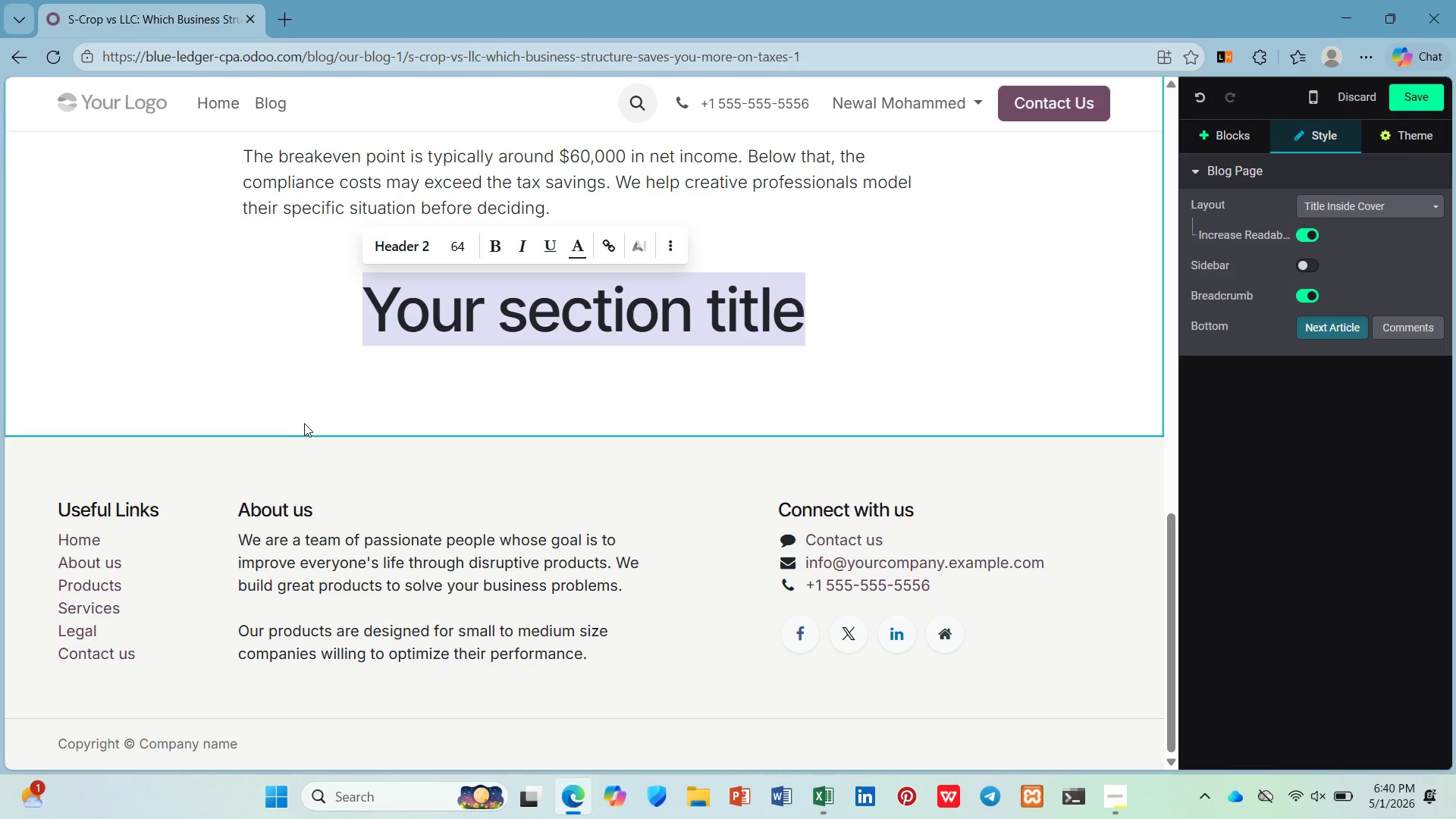 
key(Slash)
 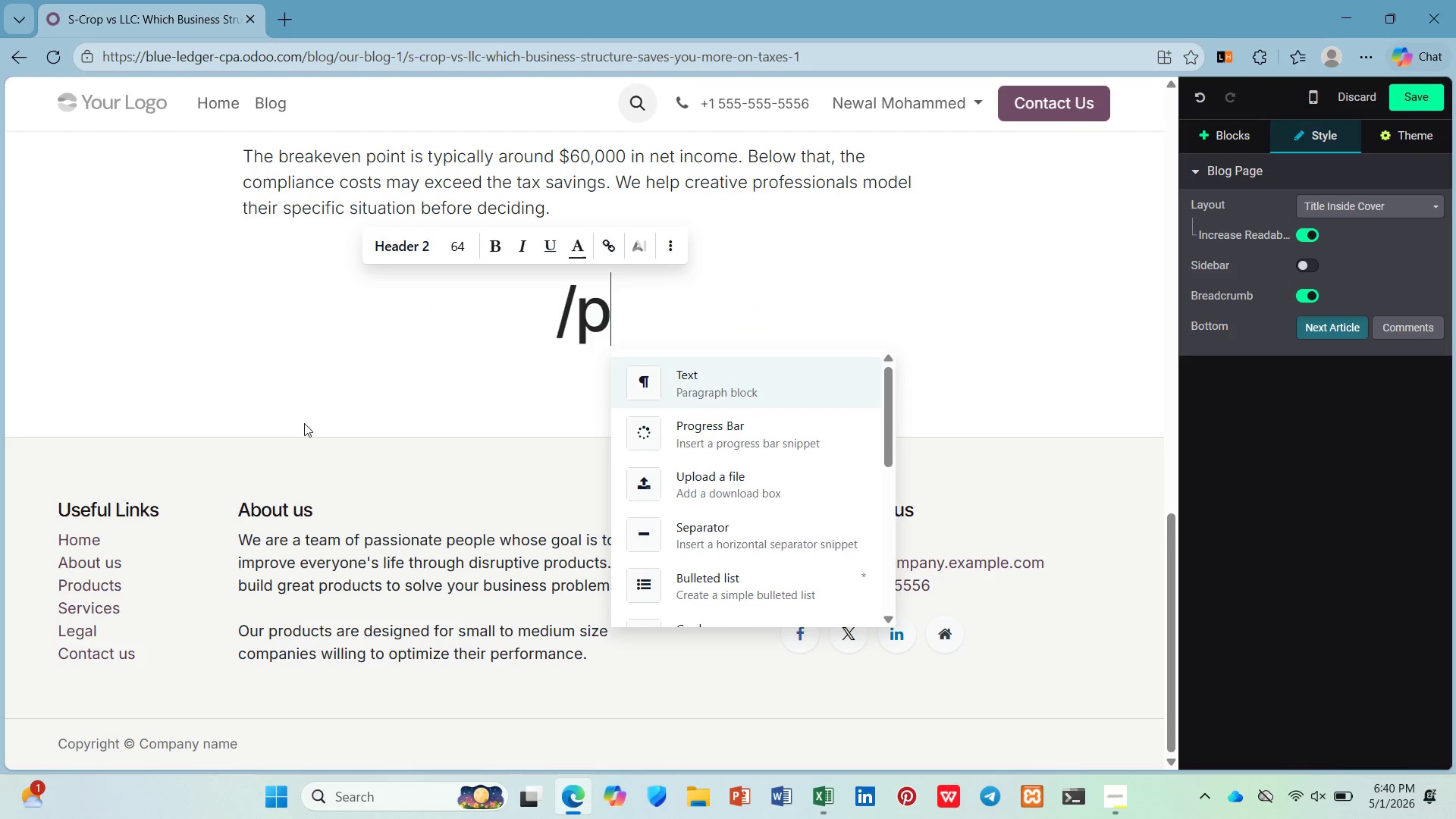 
key(P)
 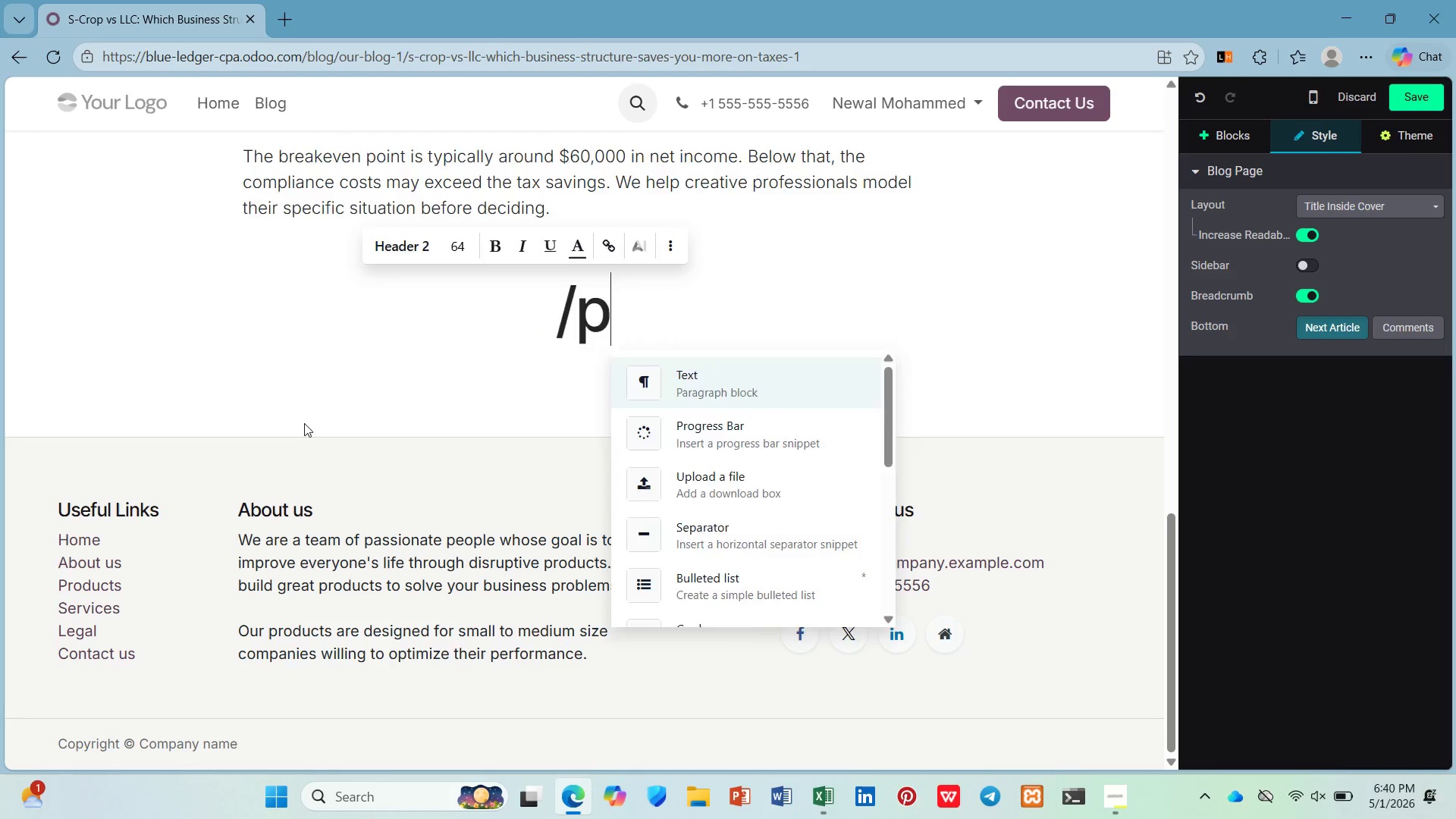 
key(Enter)
 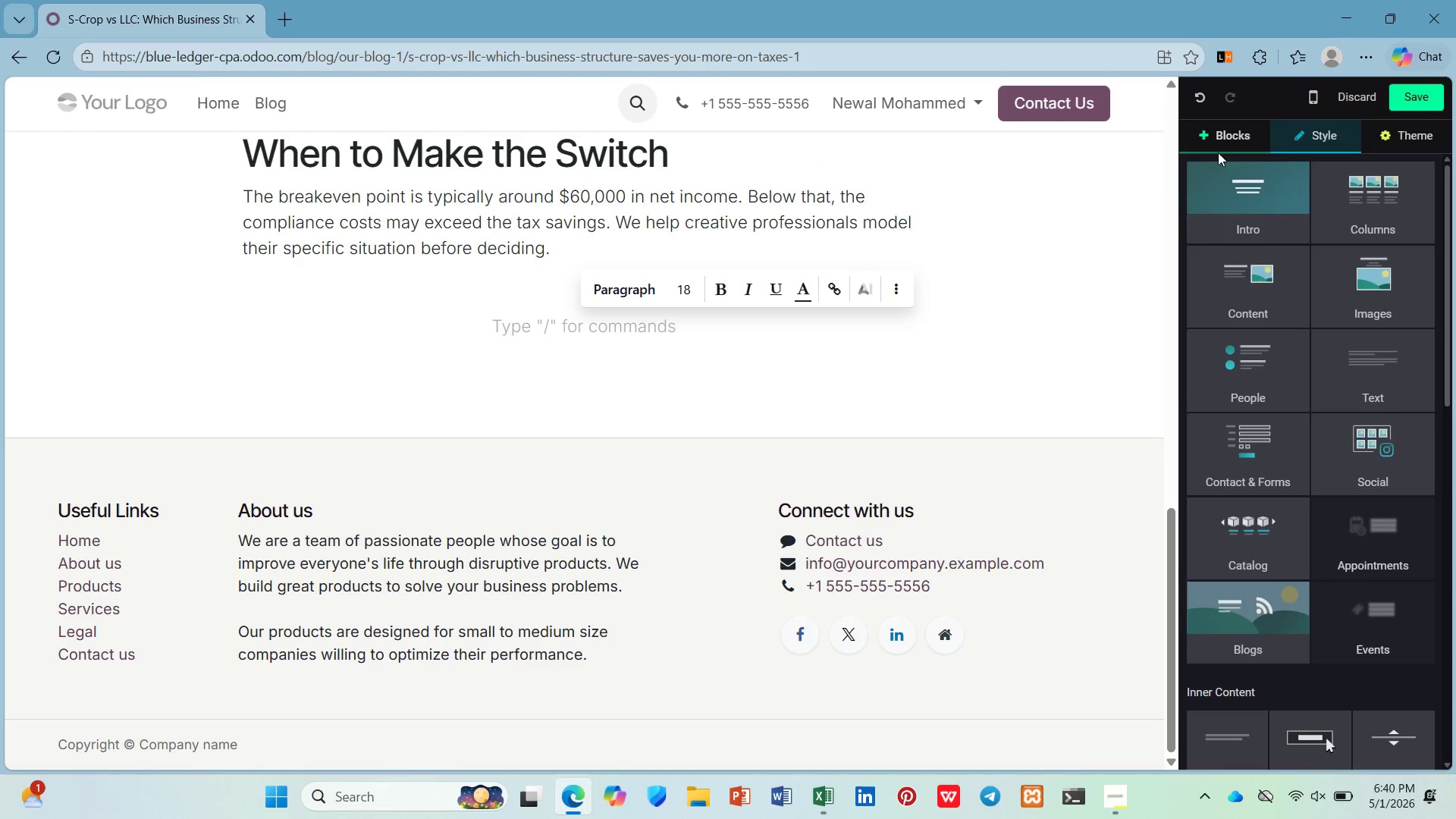 
scroll: coordinate [1417, 645], scroll_direction: down, amount: 1.0
 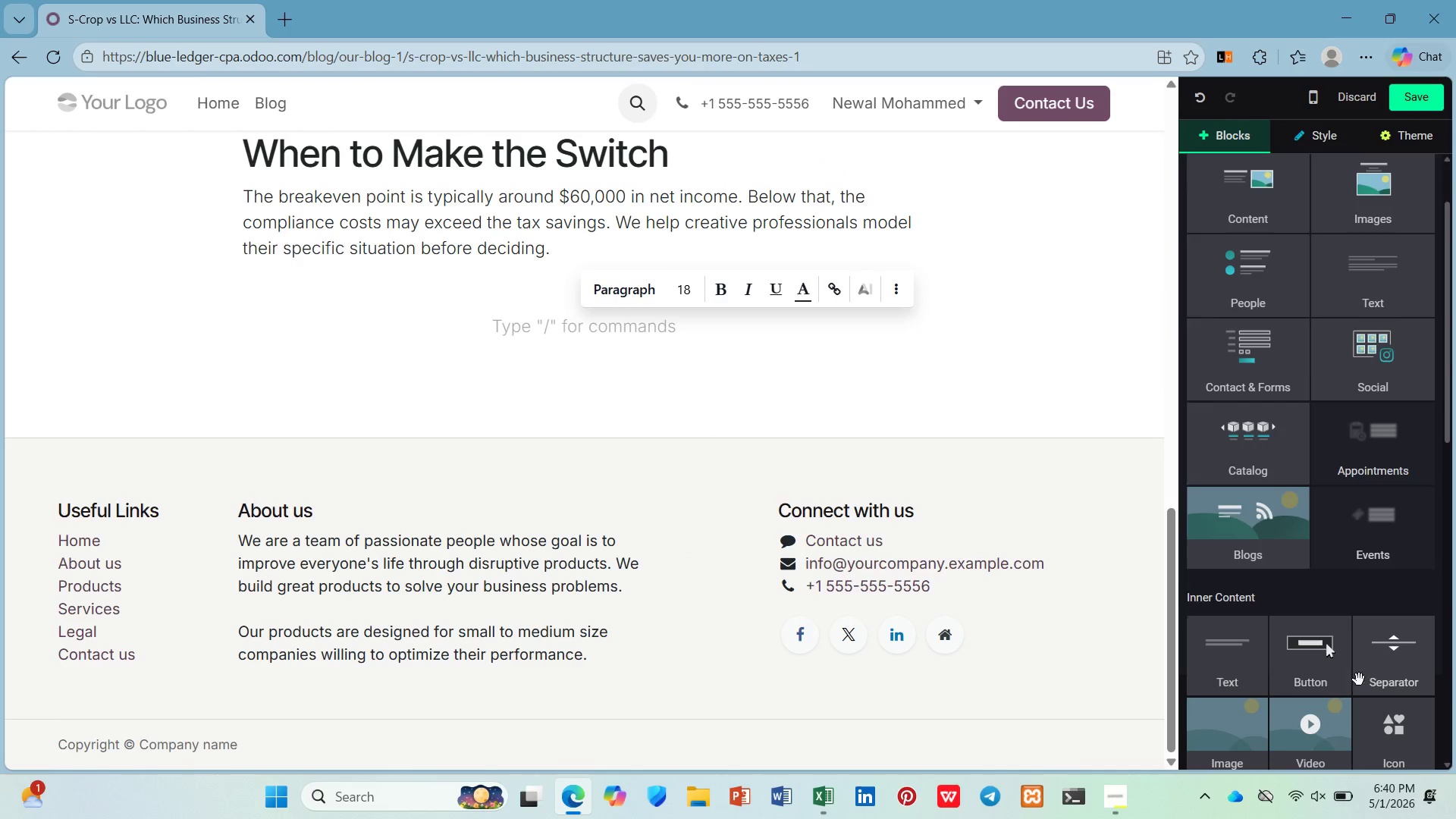 
left_click_drag(start_coordinate=[1355, 677], to_coordinate=[1346, 677])
 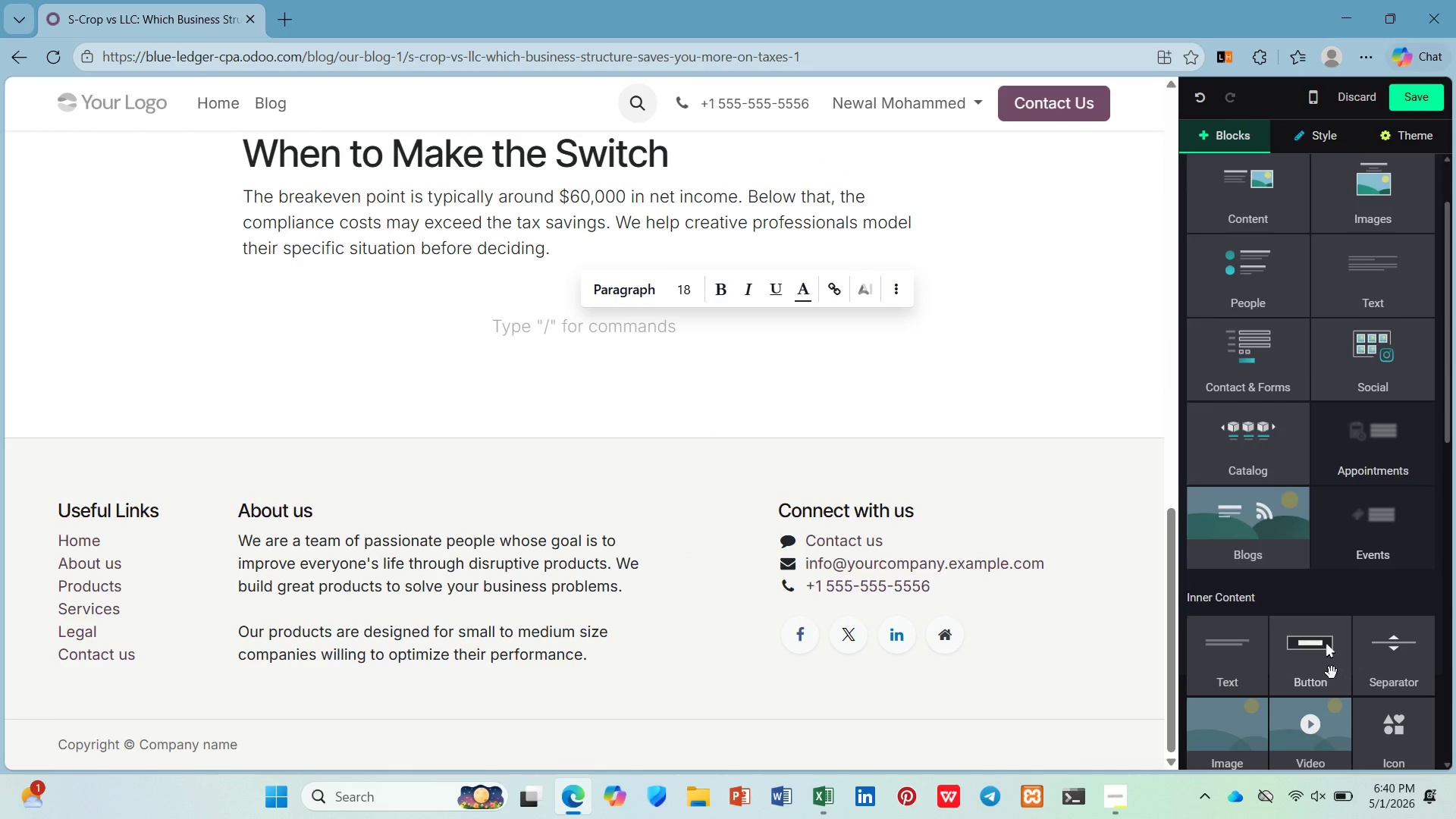 
left_click_drag(start_coordinate=[1331, 673], to_coordinate=[359, 303])
 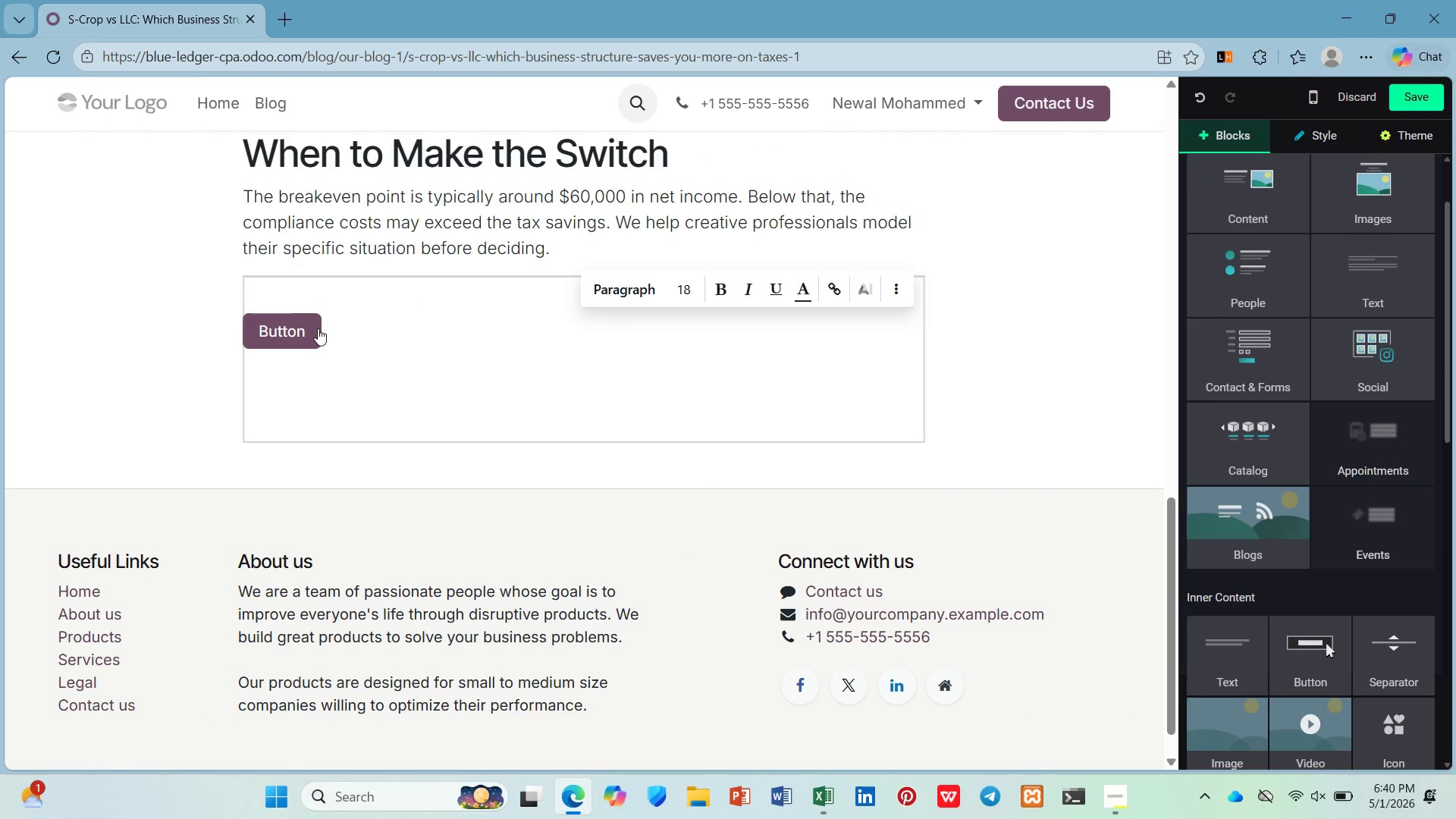 
left_click([317, 328])
 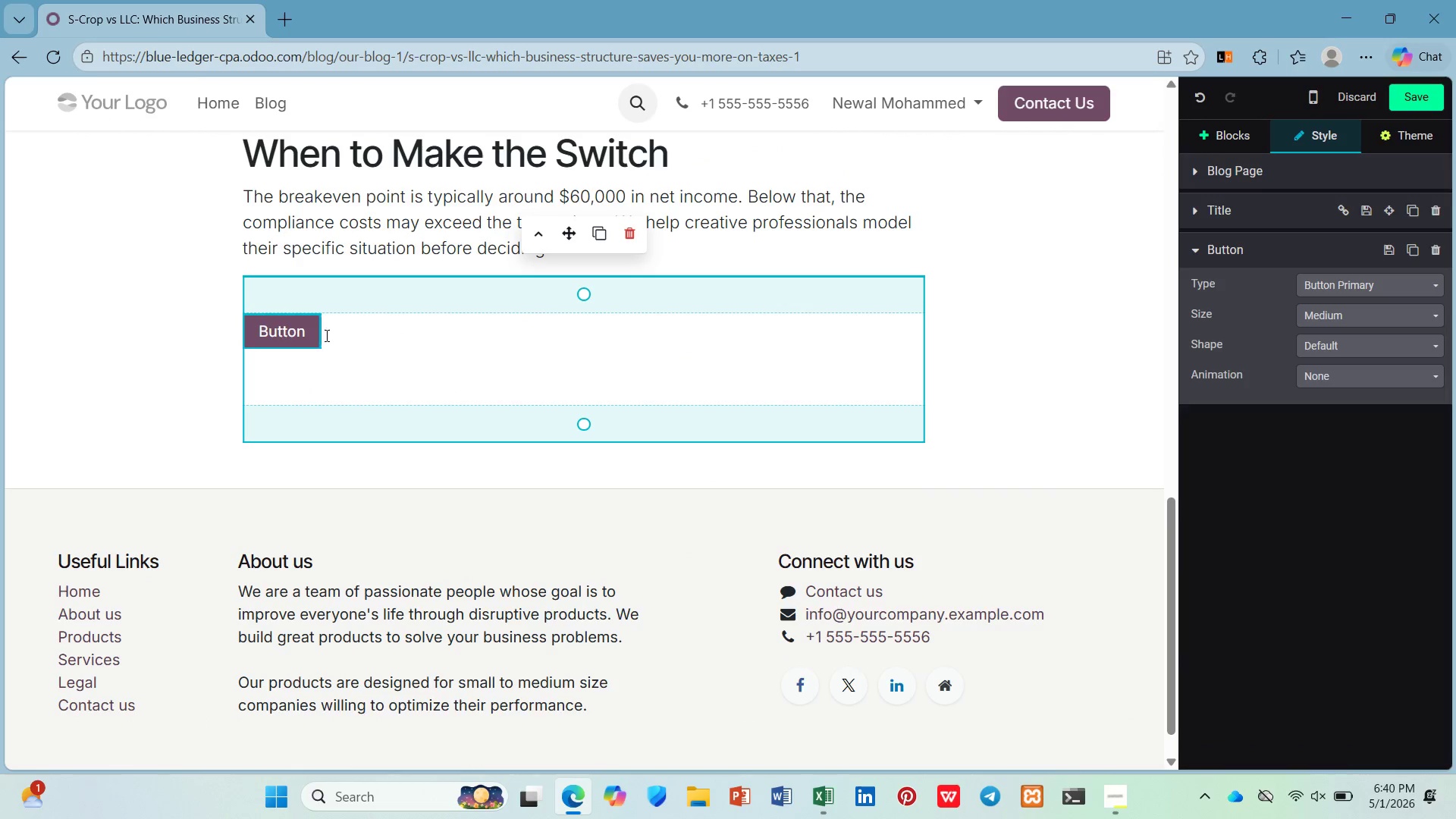 
left_click([293, 335])
 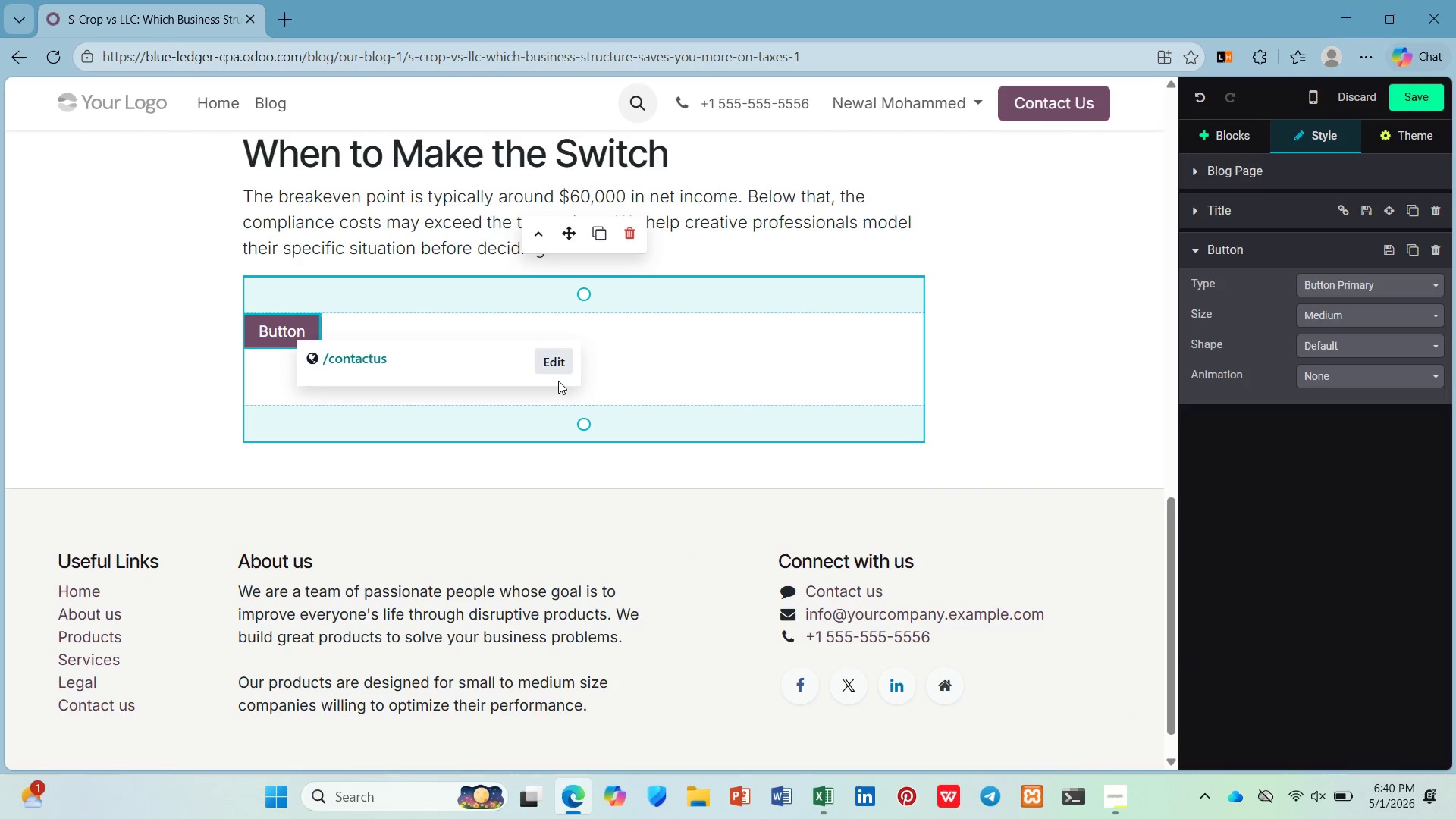 
left_click([554, 365])
 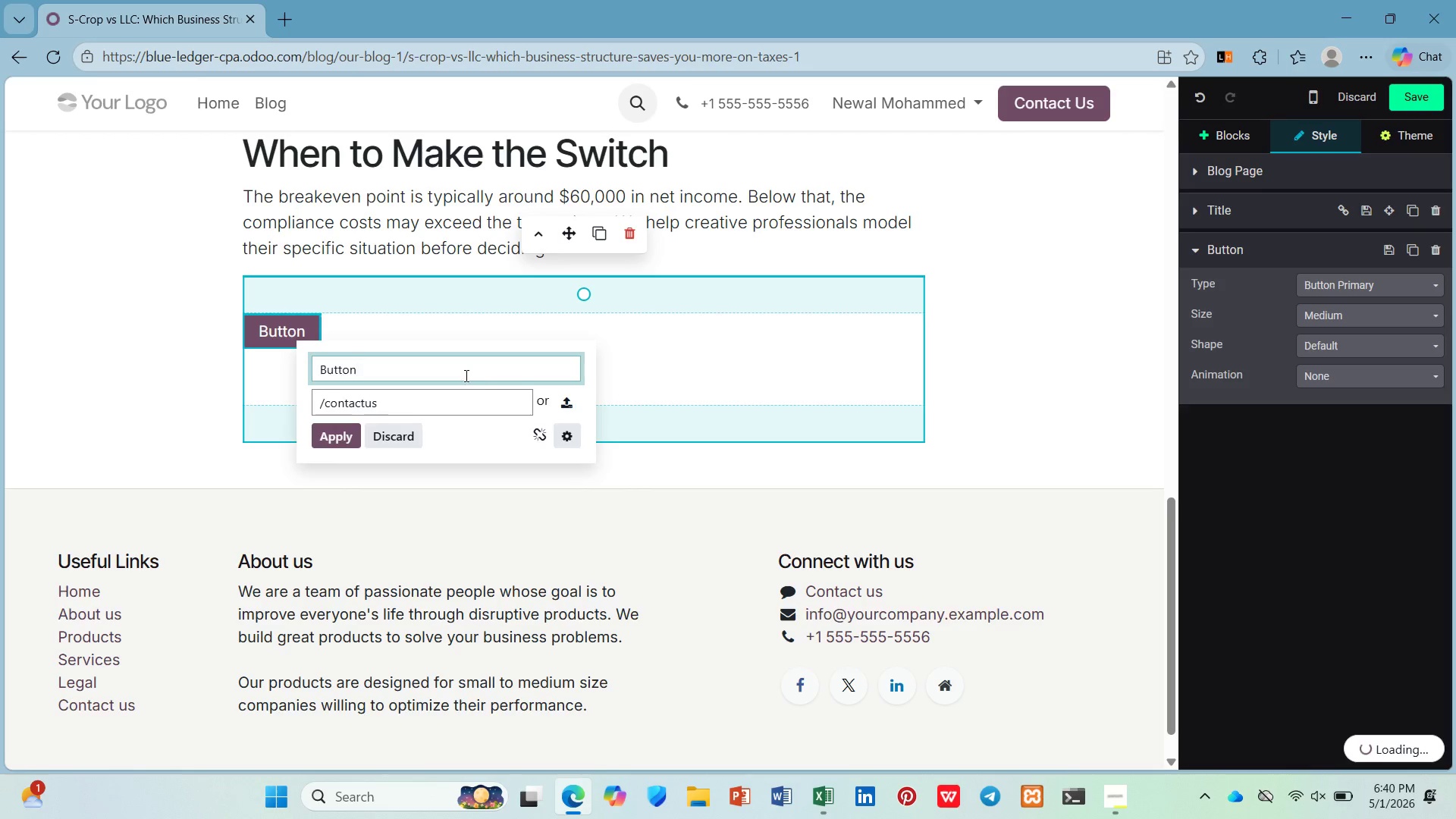 
left_click_drag(start_coordinate=[460, 378], to_coordinate=[290, 386])
 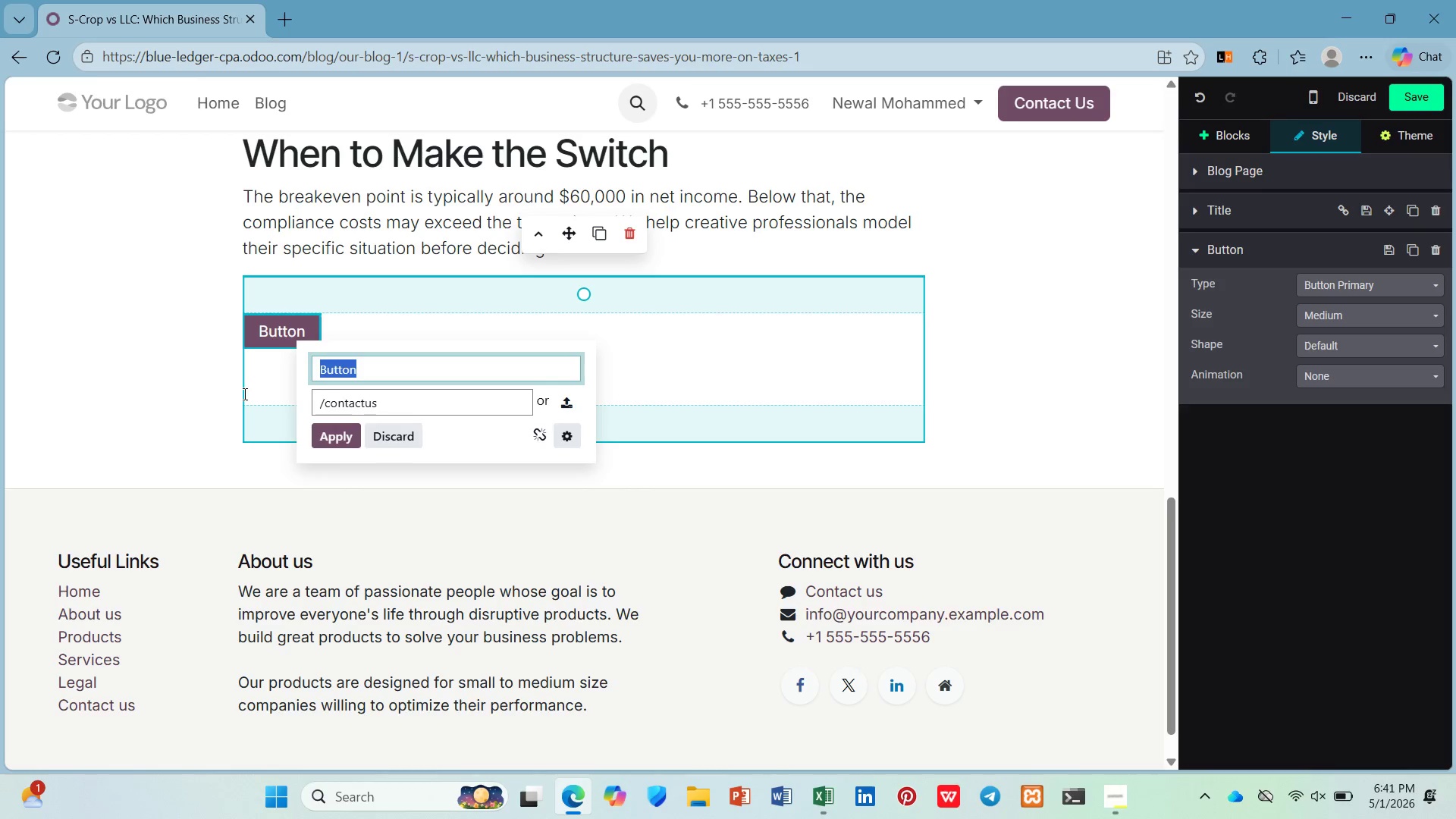 
hold_key(key=CapsLock, duration=0.34)
 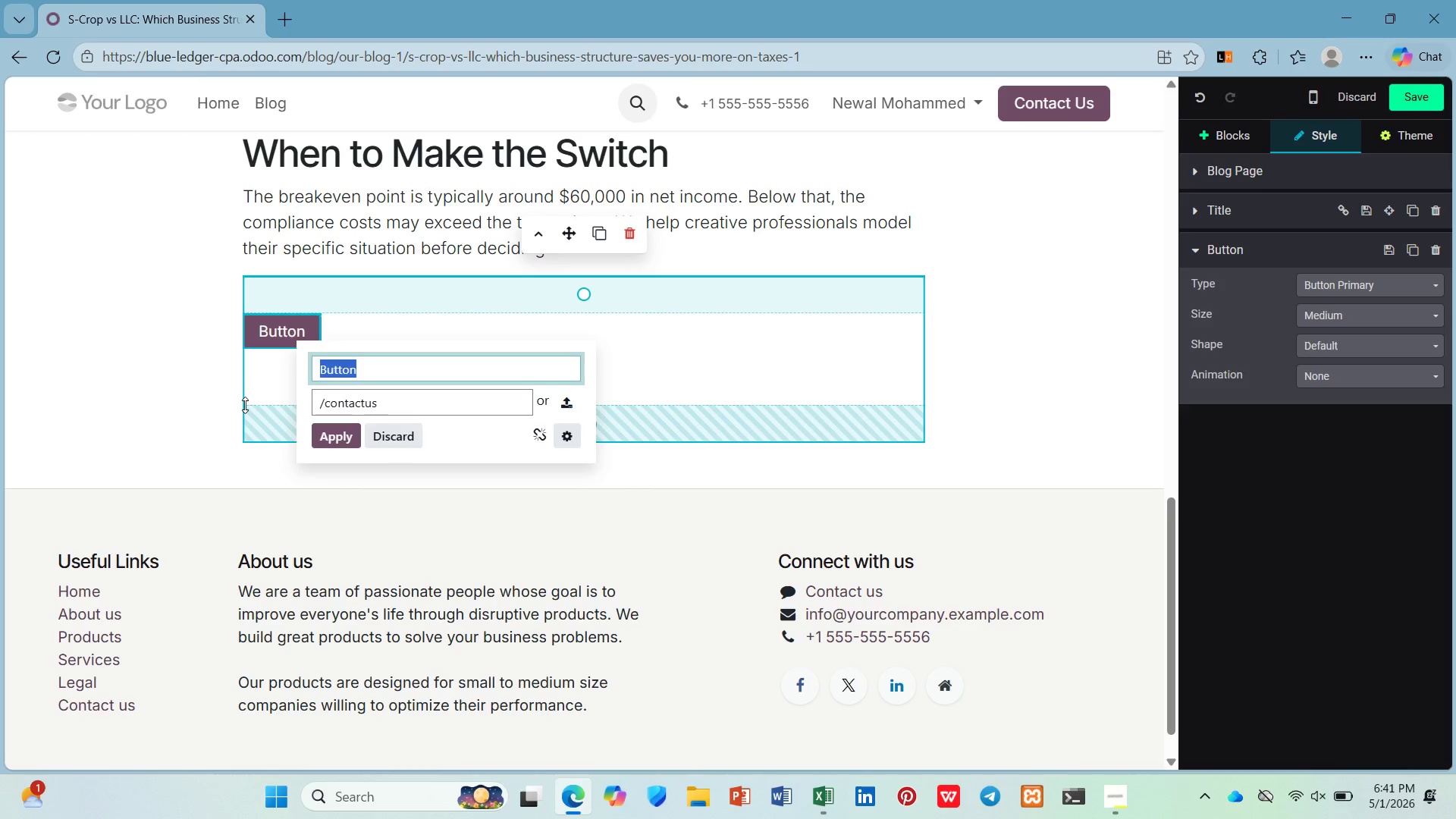 
hold_key(key=ShiftLeft, duration=0.66)